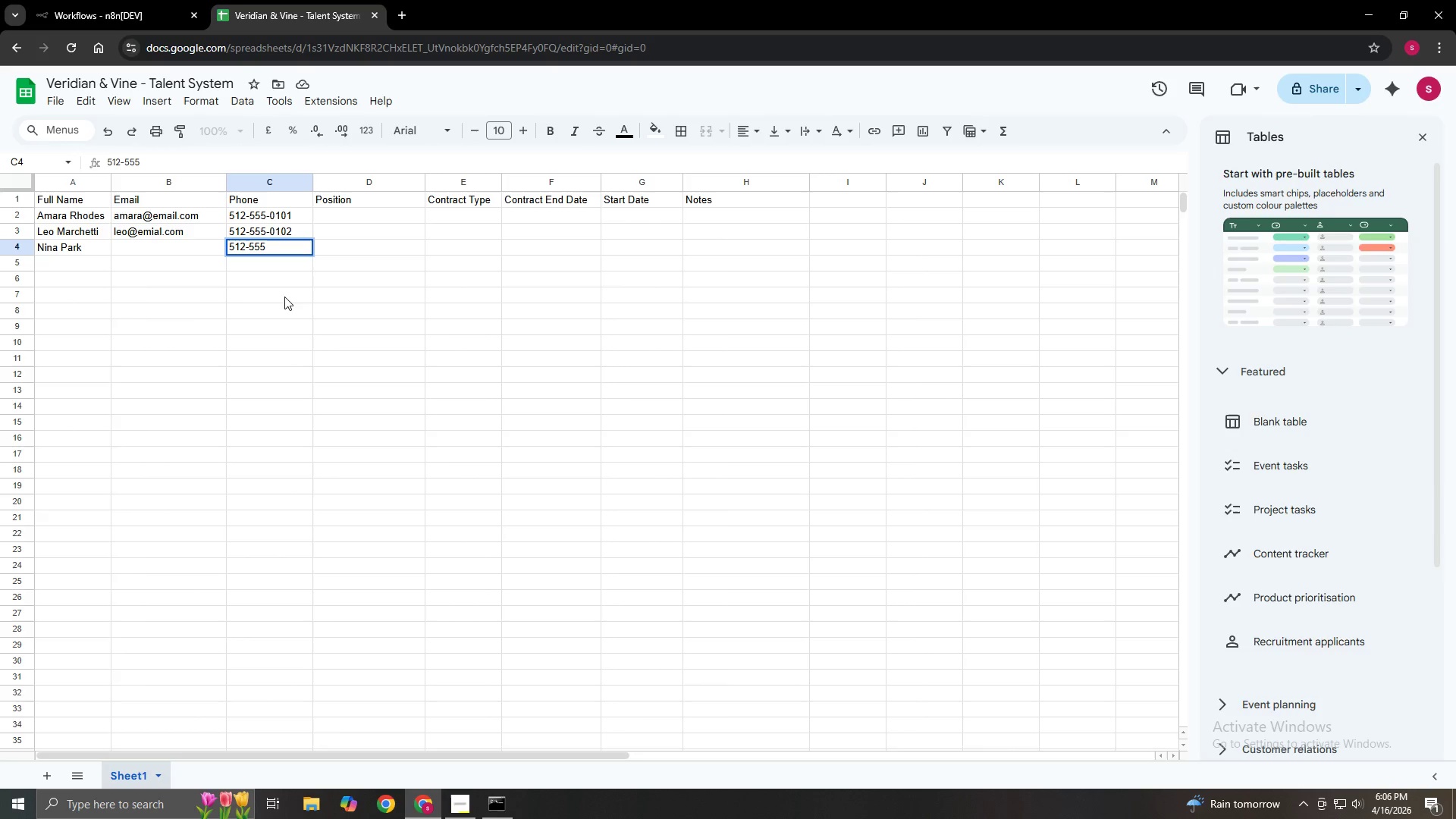 
key(NumpadSubtract)
 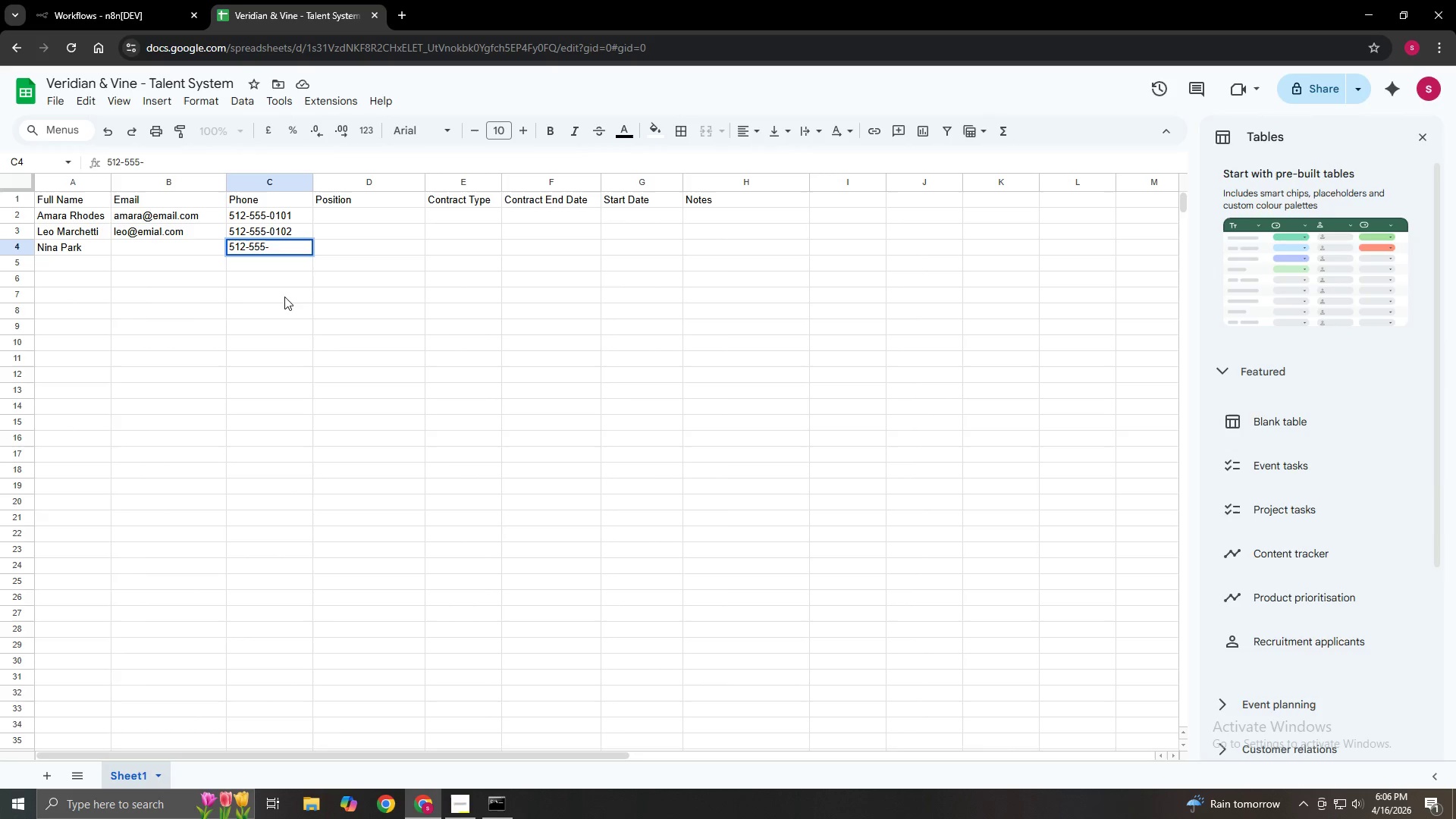 
key(Numpad0)
 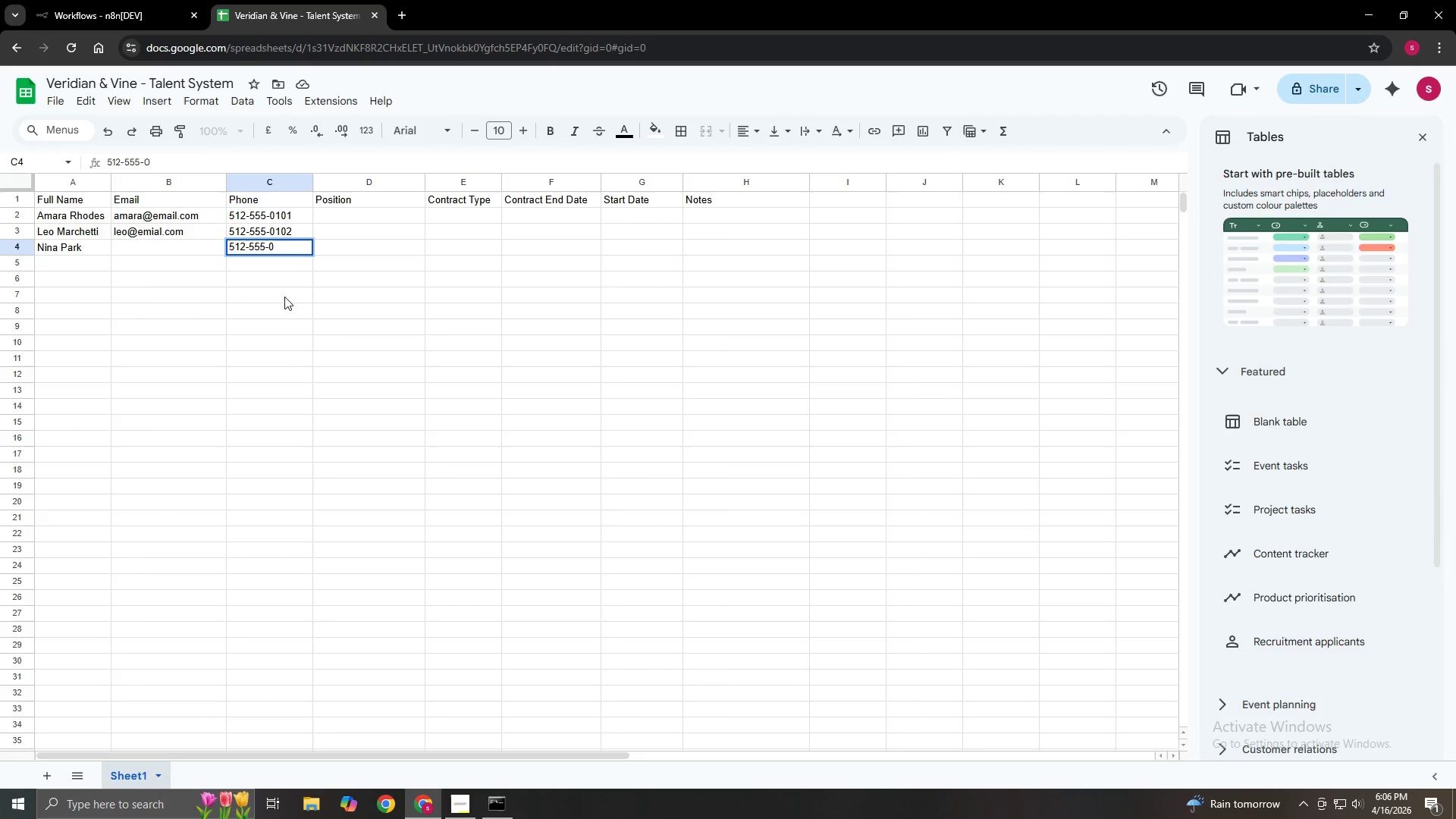 
key(Numpad1)
 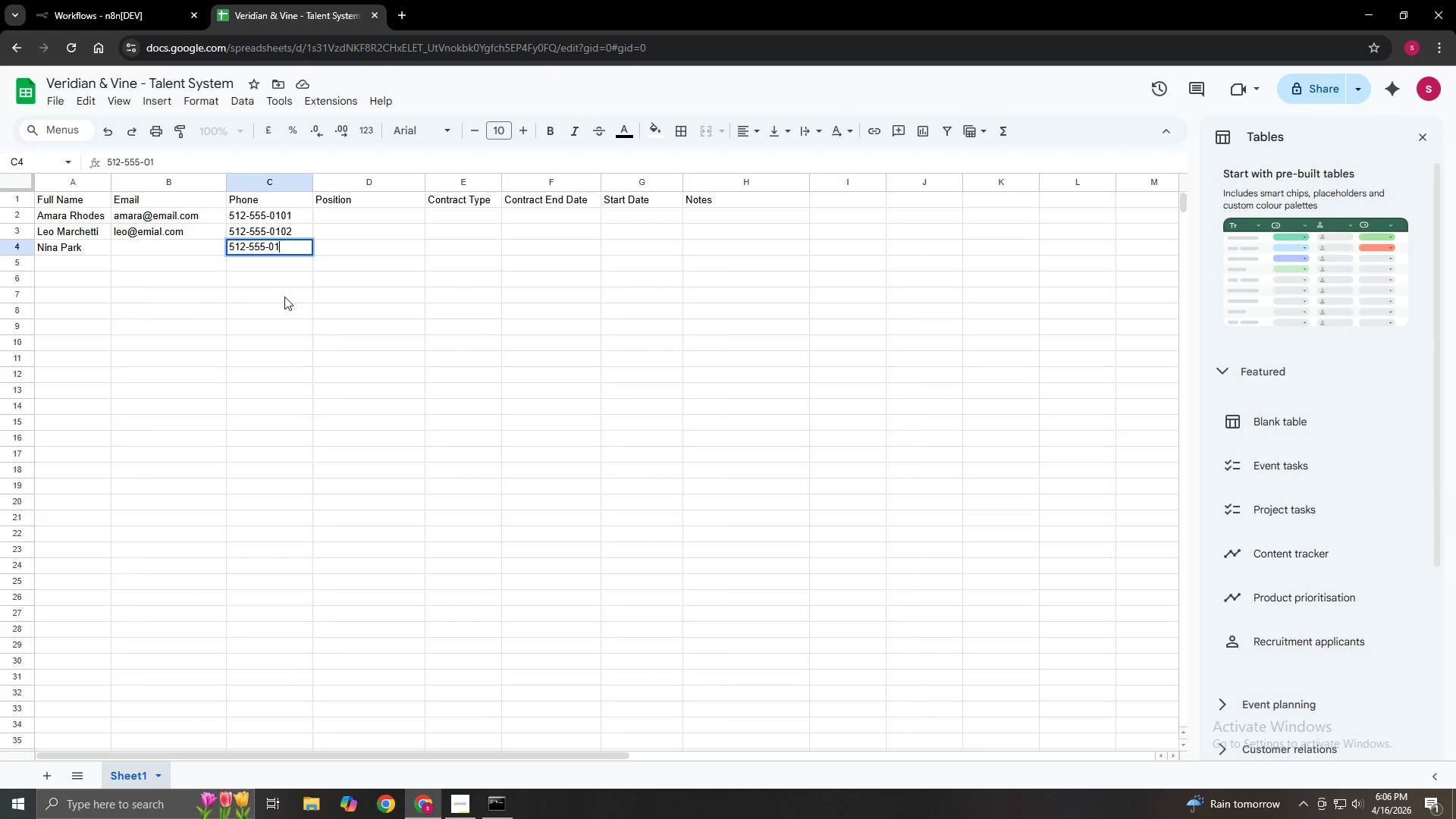 
key(Numpad0)
 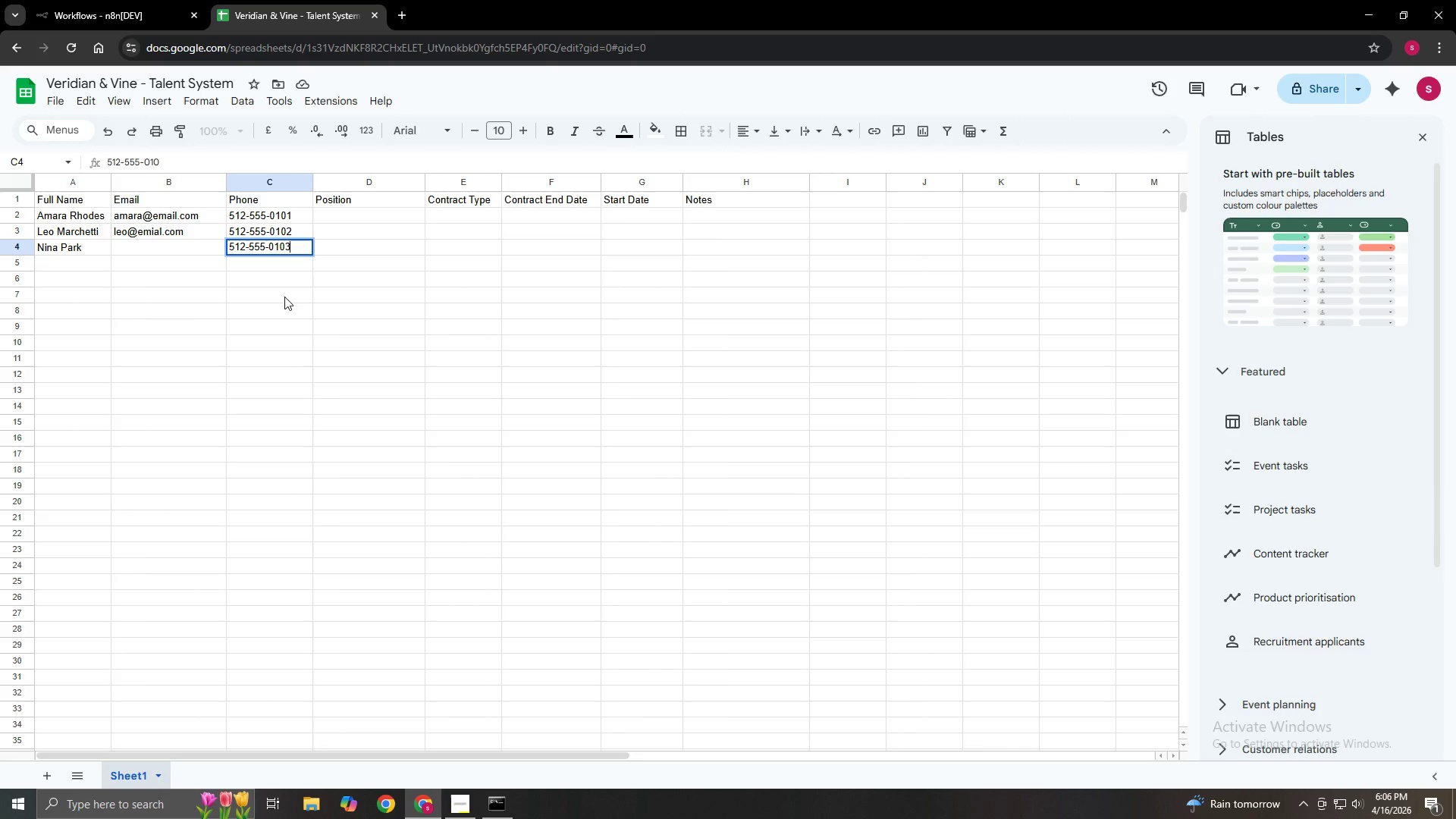 
key(Numpad3)
 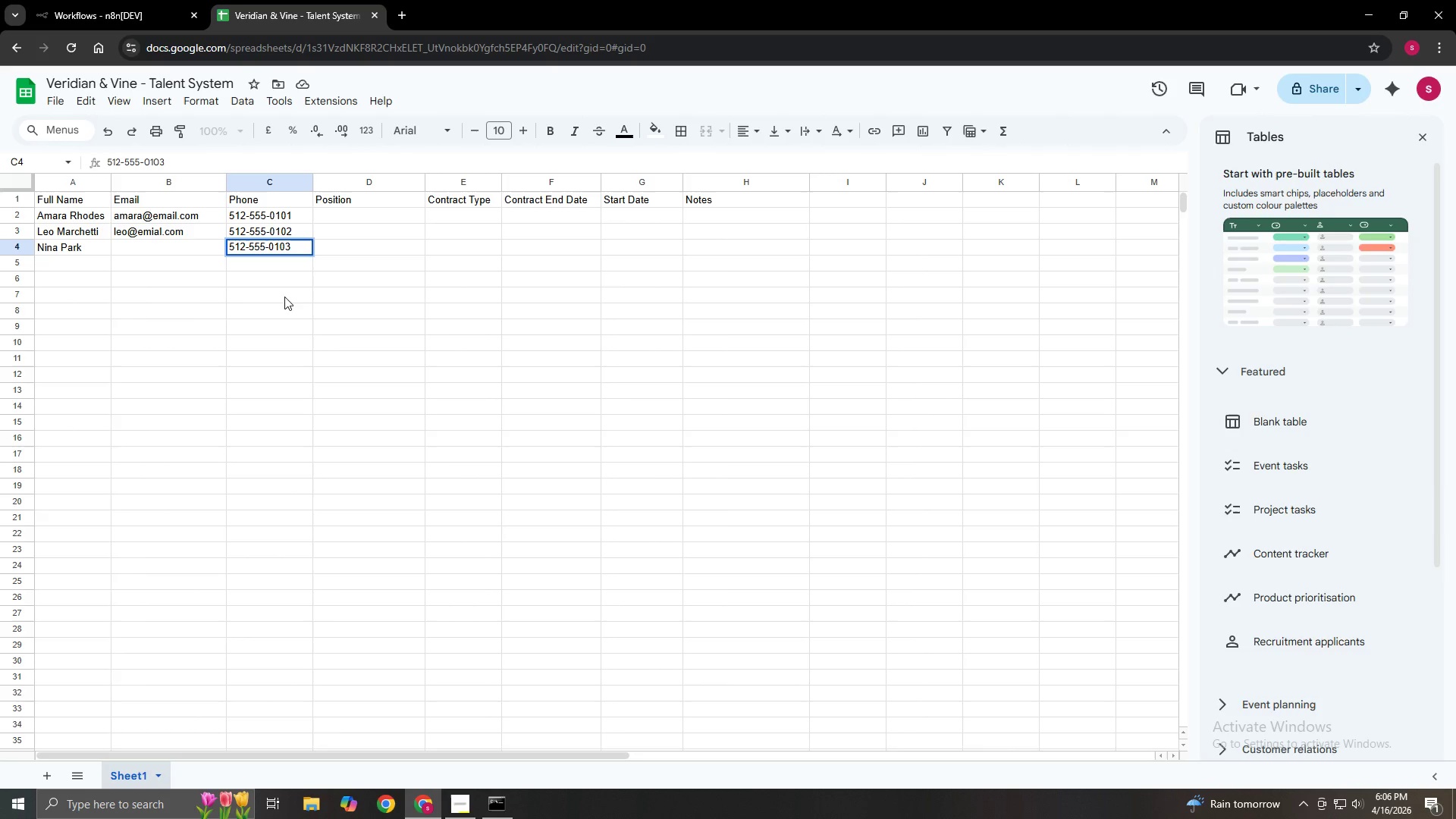 
key(Enter)
 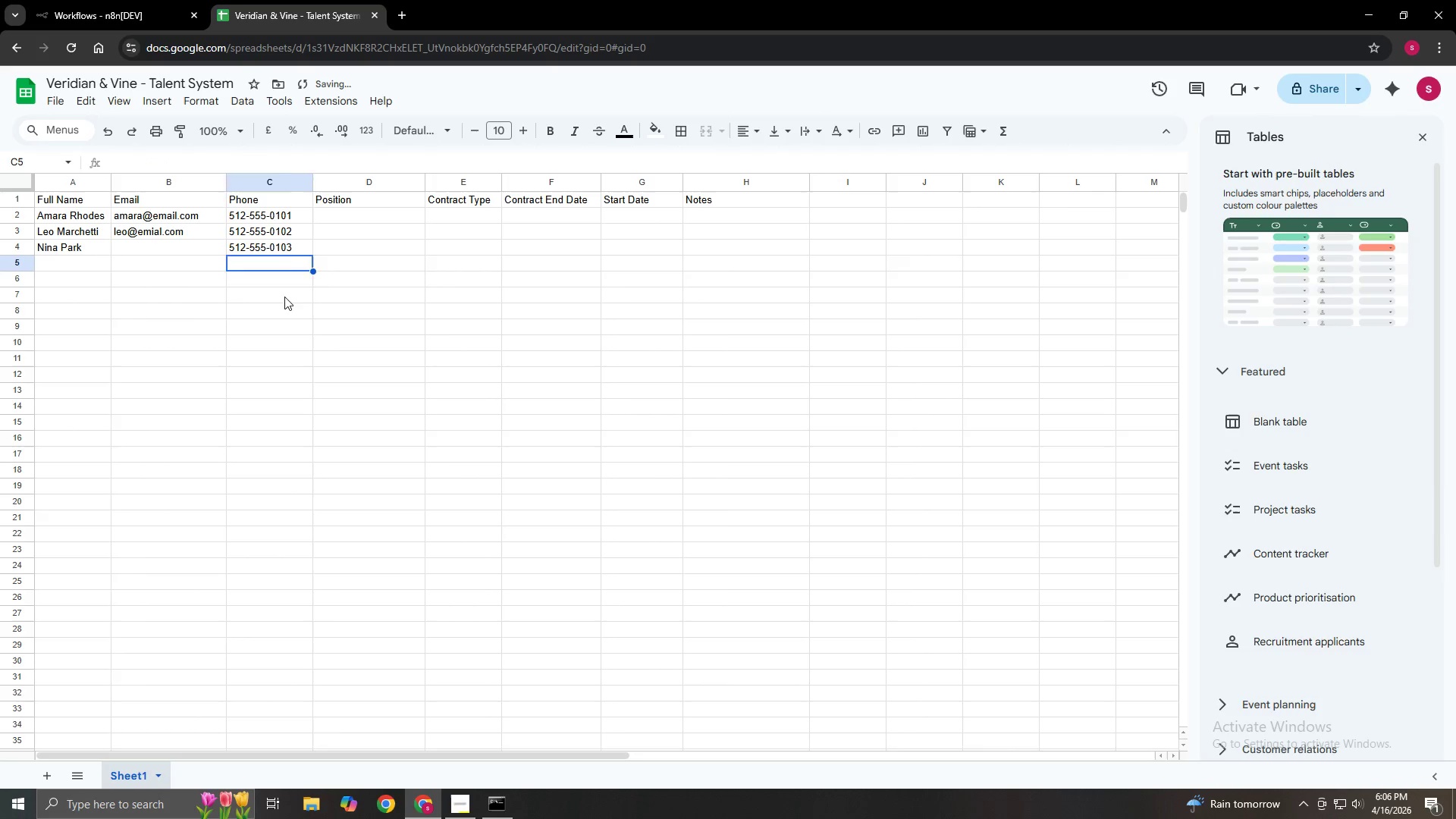 
key(ArrowRight)
 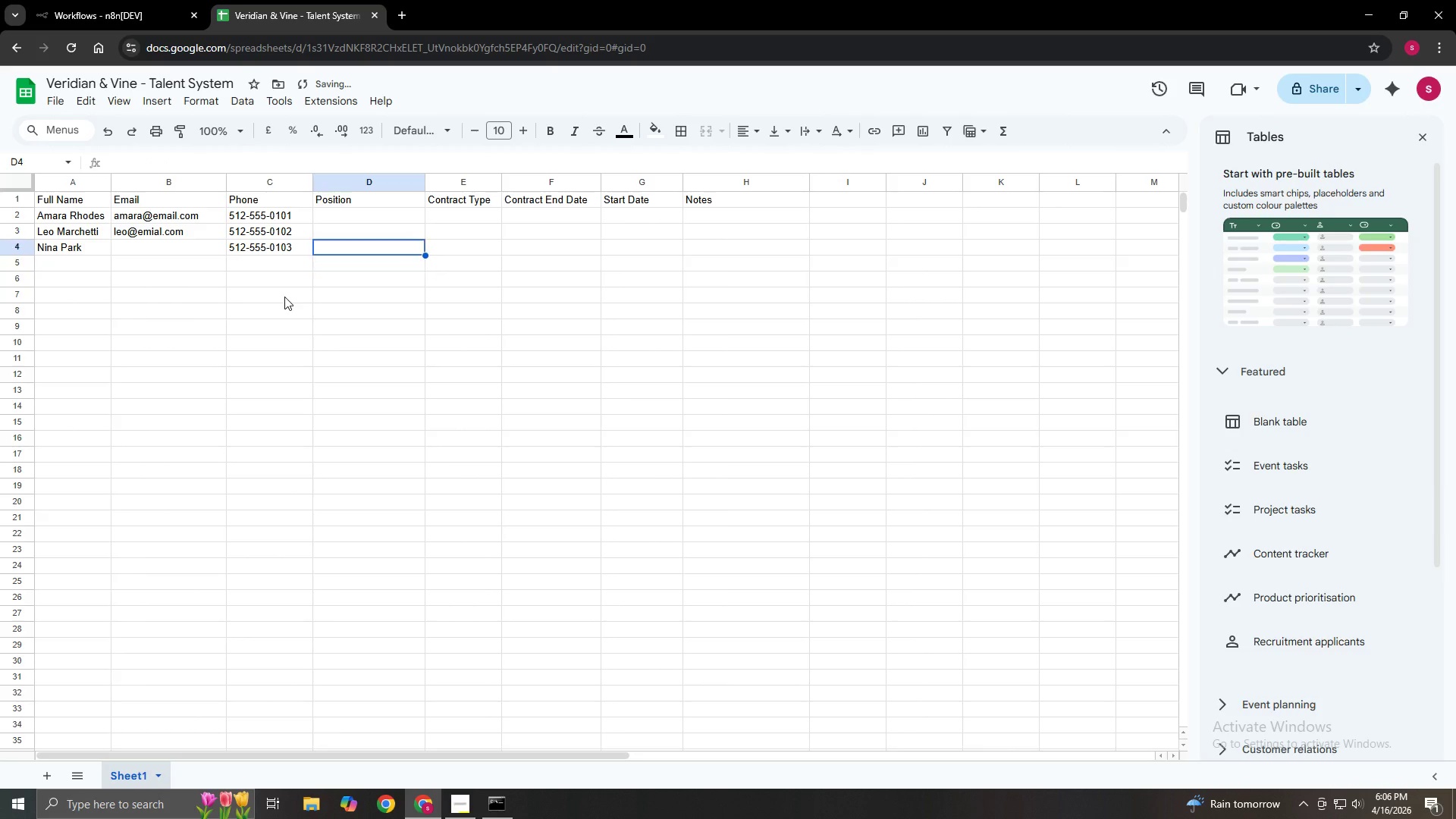 
key(ArrowUp)
 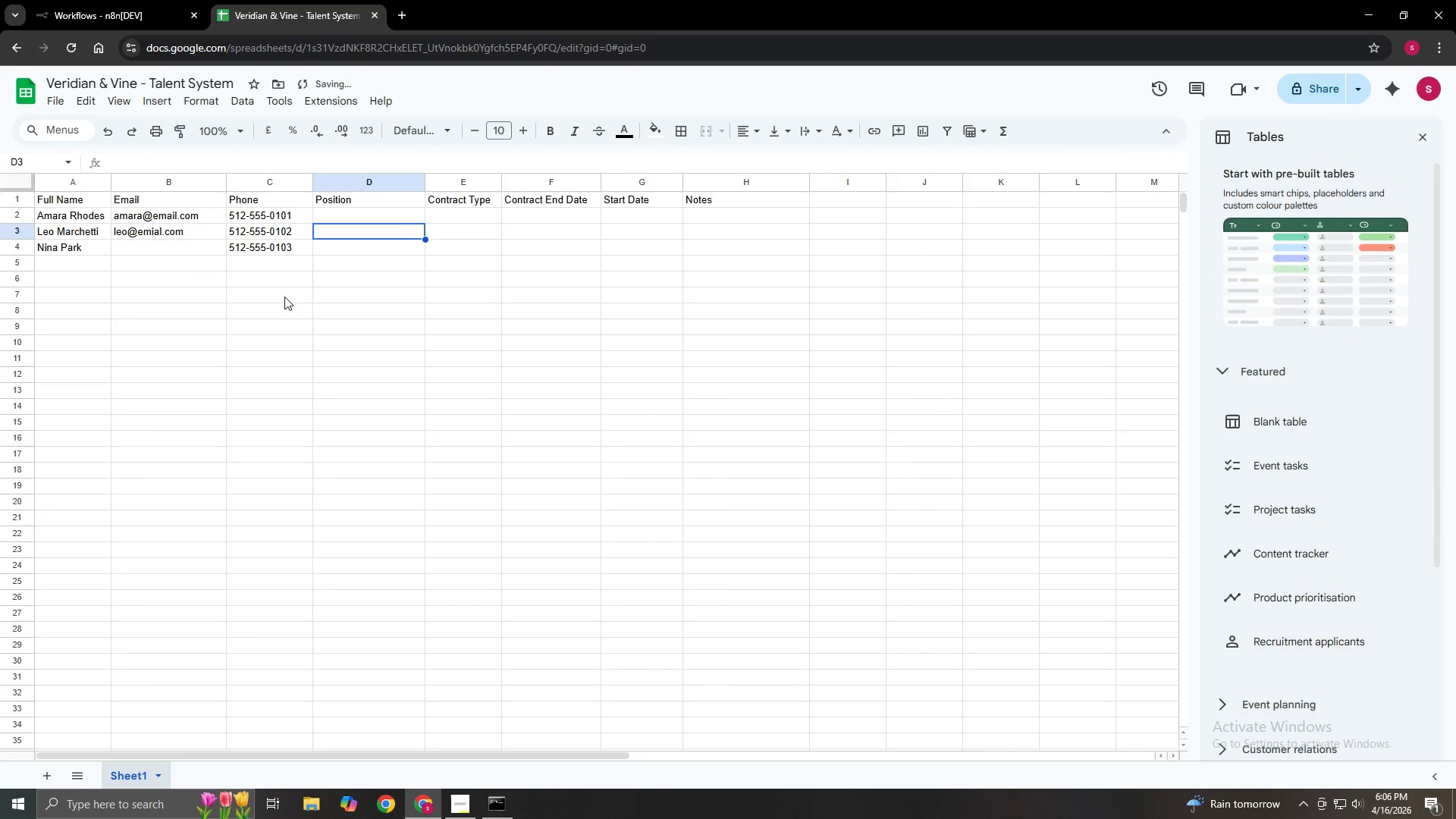 
key(ArrowUp)
 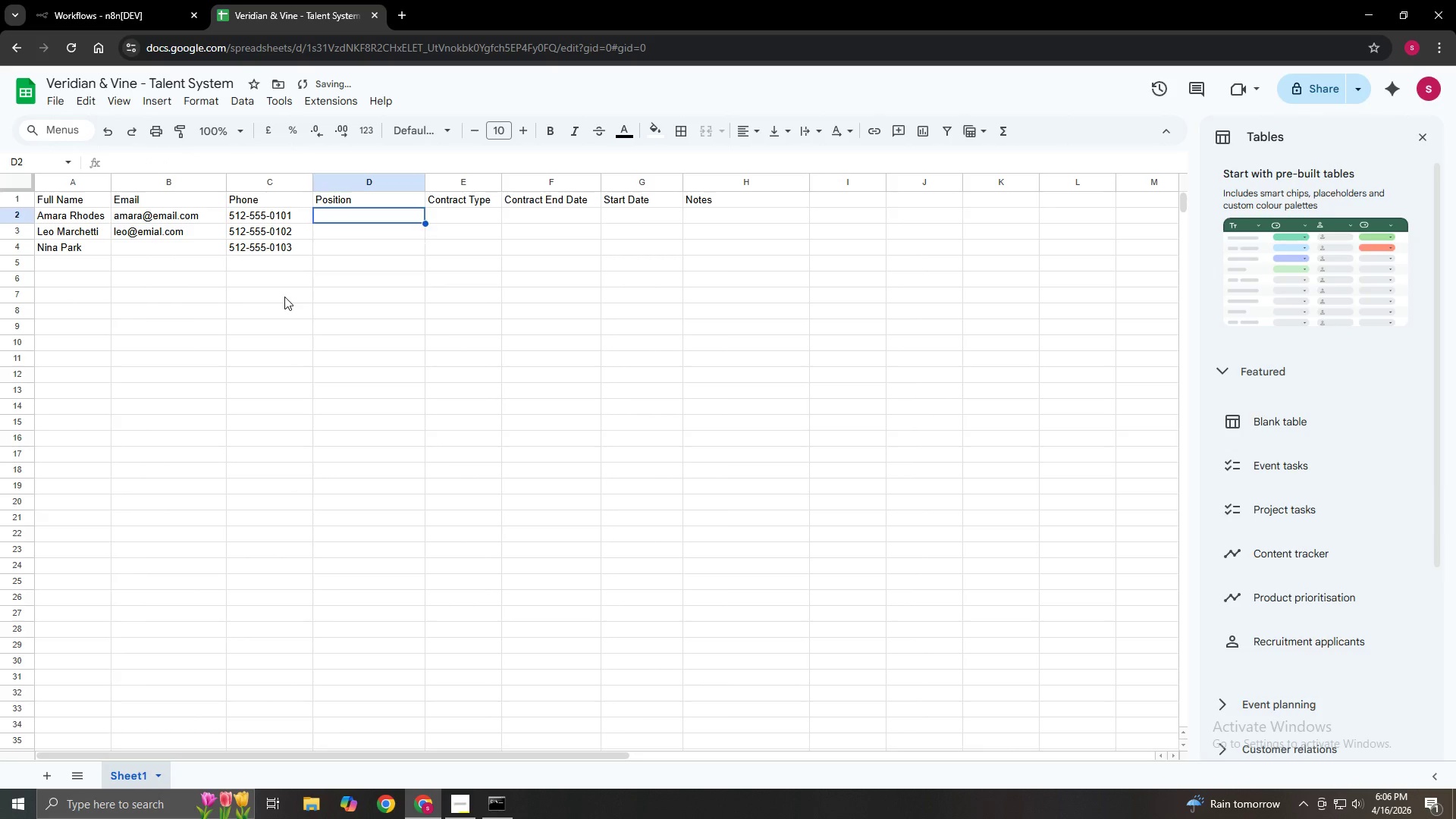 
key(ArrowUp)
 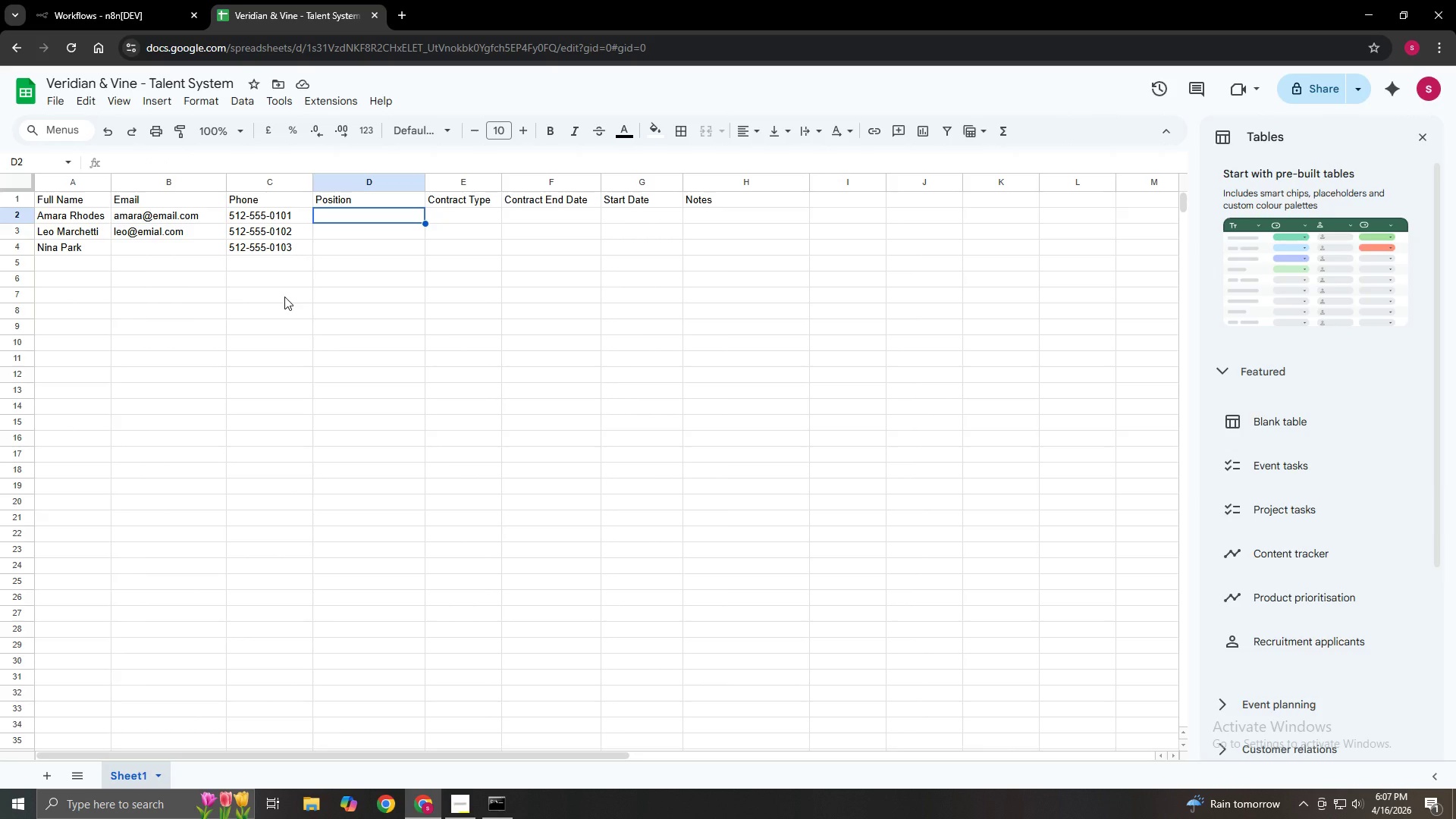 
wait(9.83)
 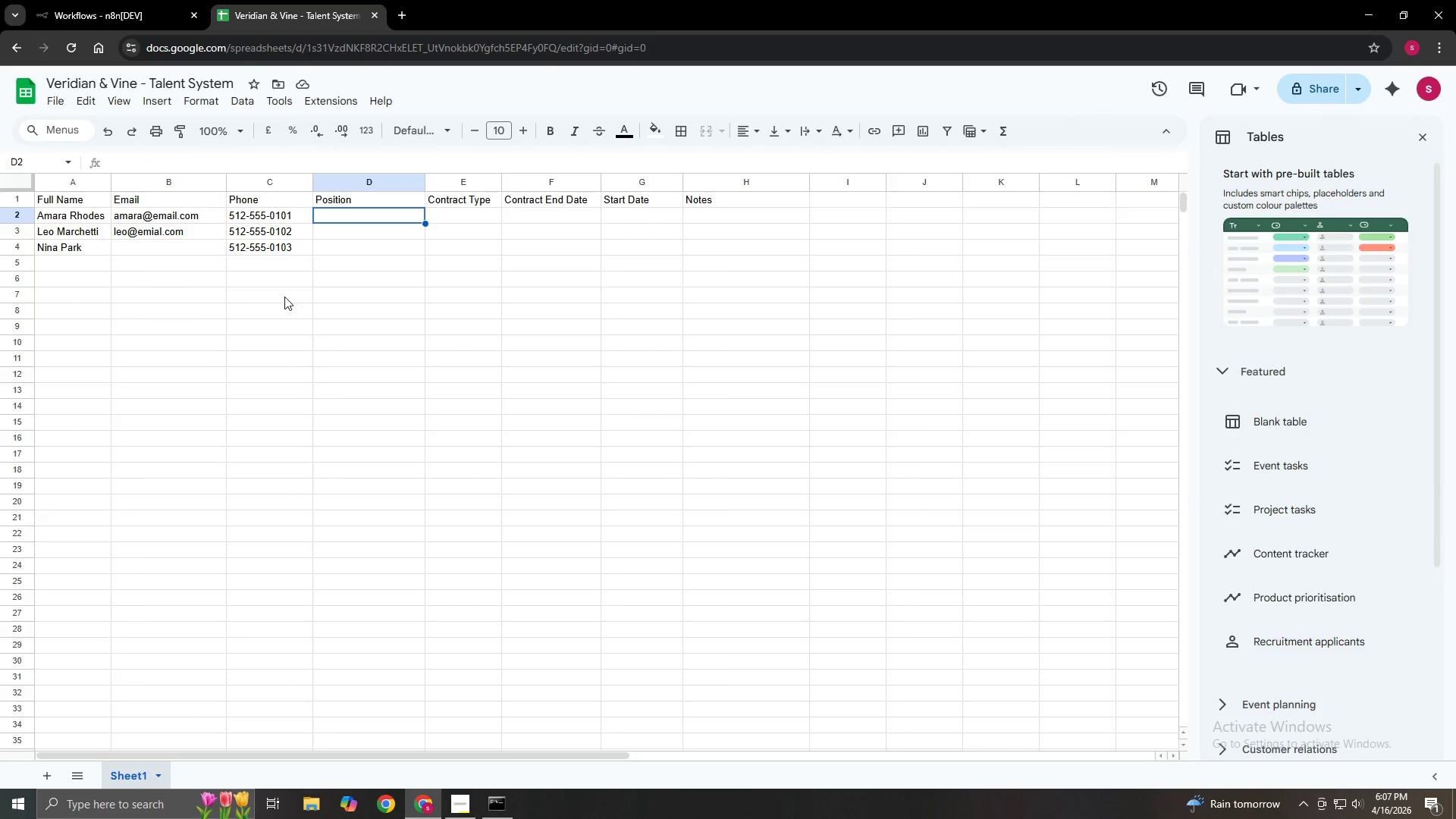 
left_click([371, 218])
 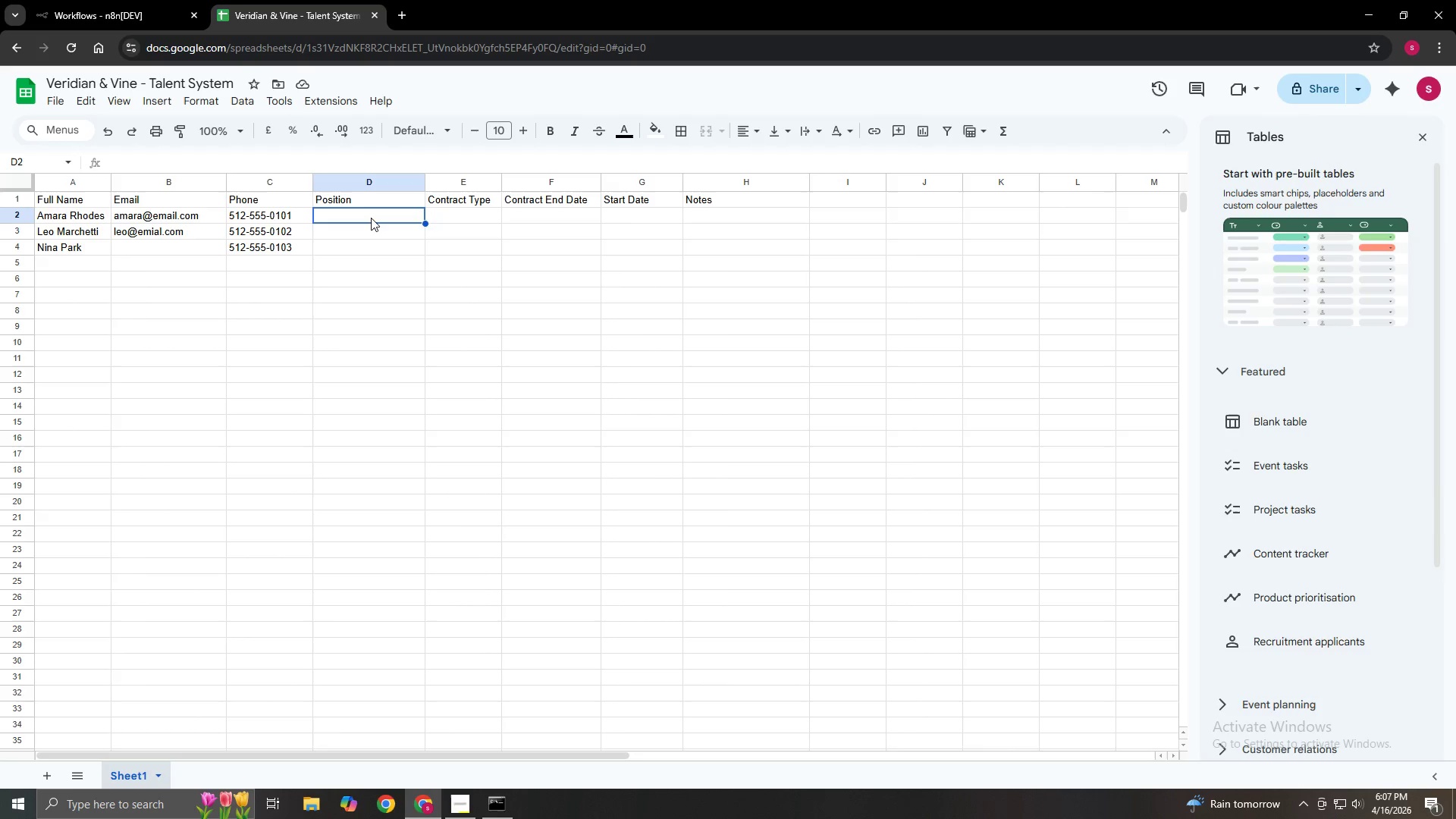 
double_click([371, 218])
 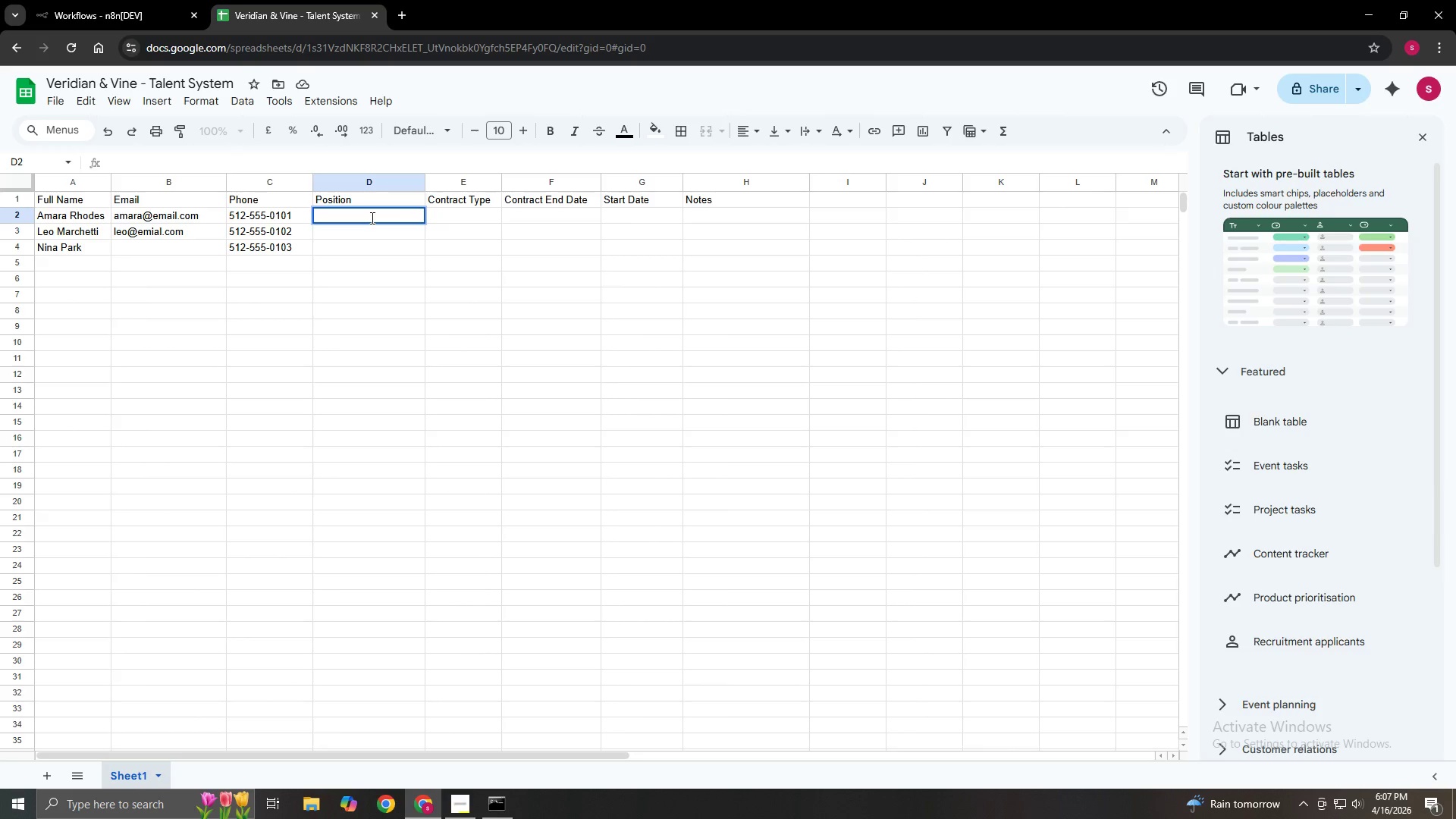 
type(Floral Desu)
key(Backspace)
type(igner)
key(Tab)
 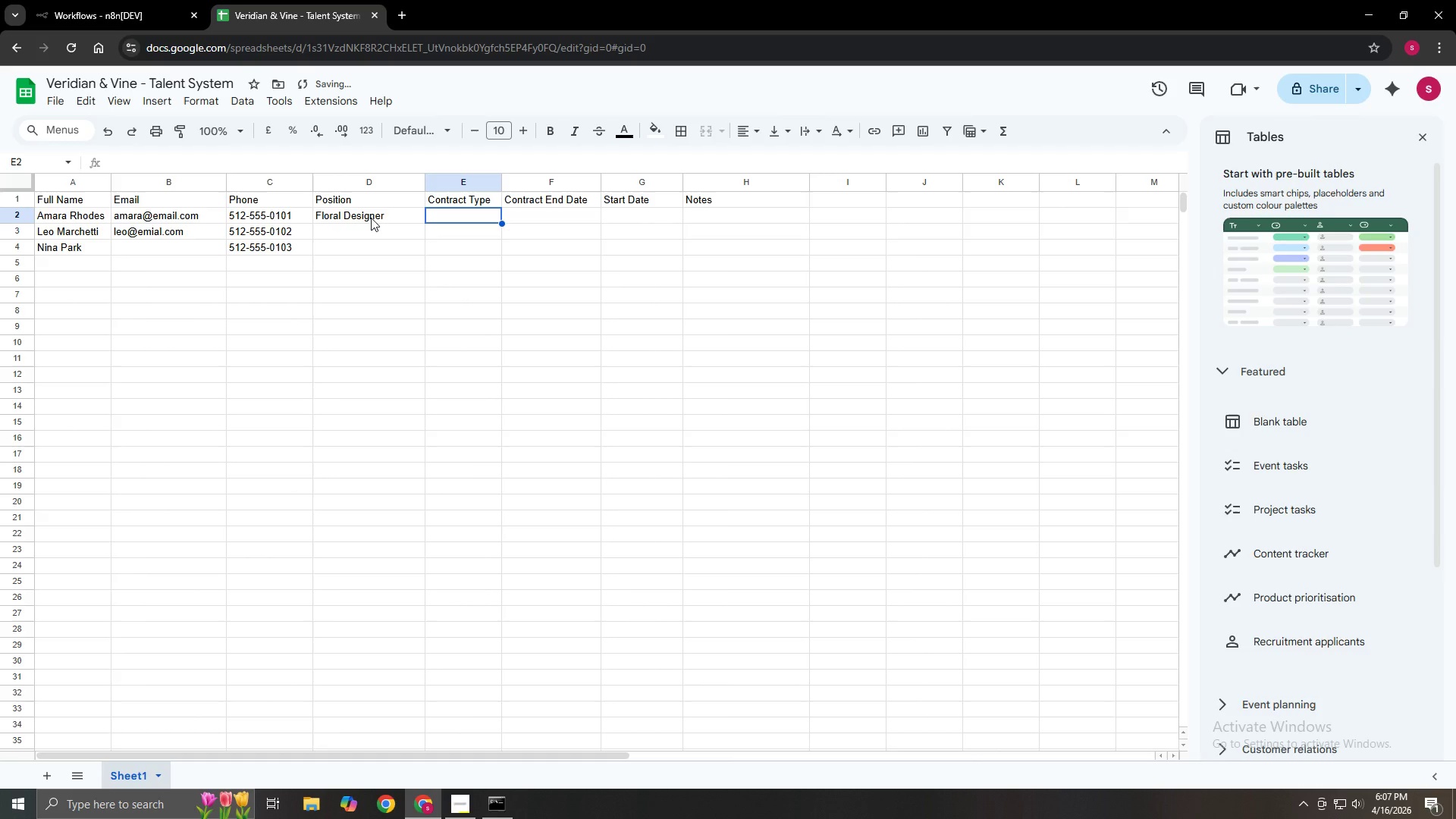 
key(ArrowLeft)
 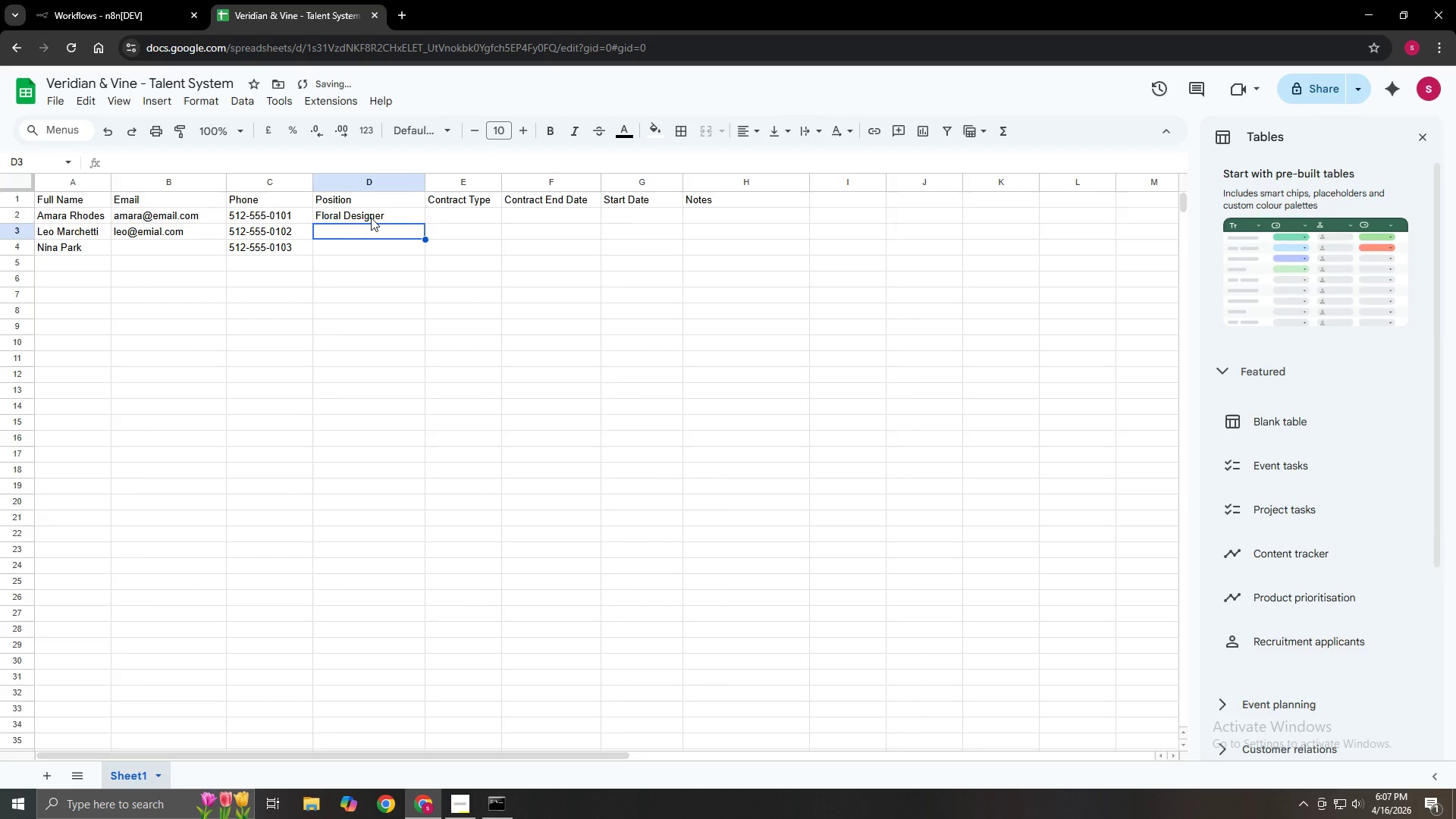 
key(ArrowDown)
 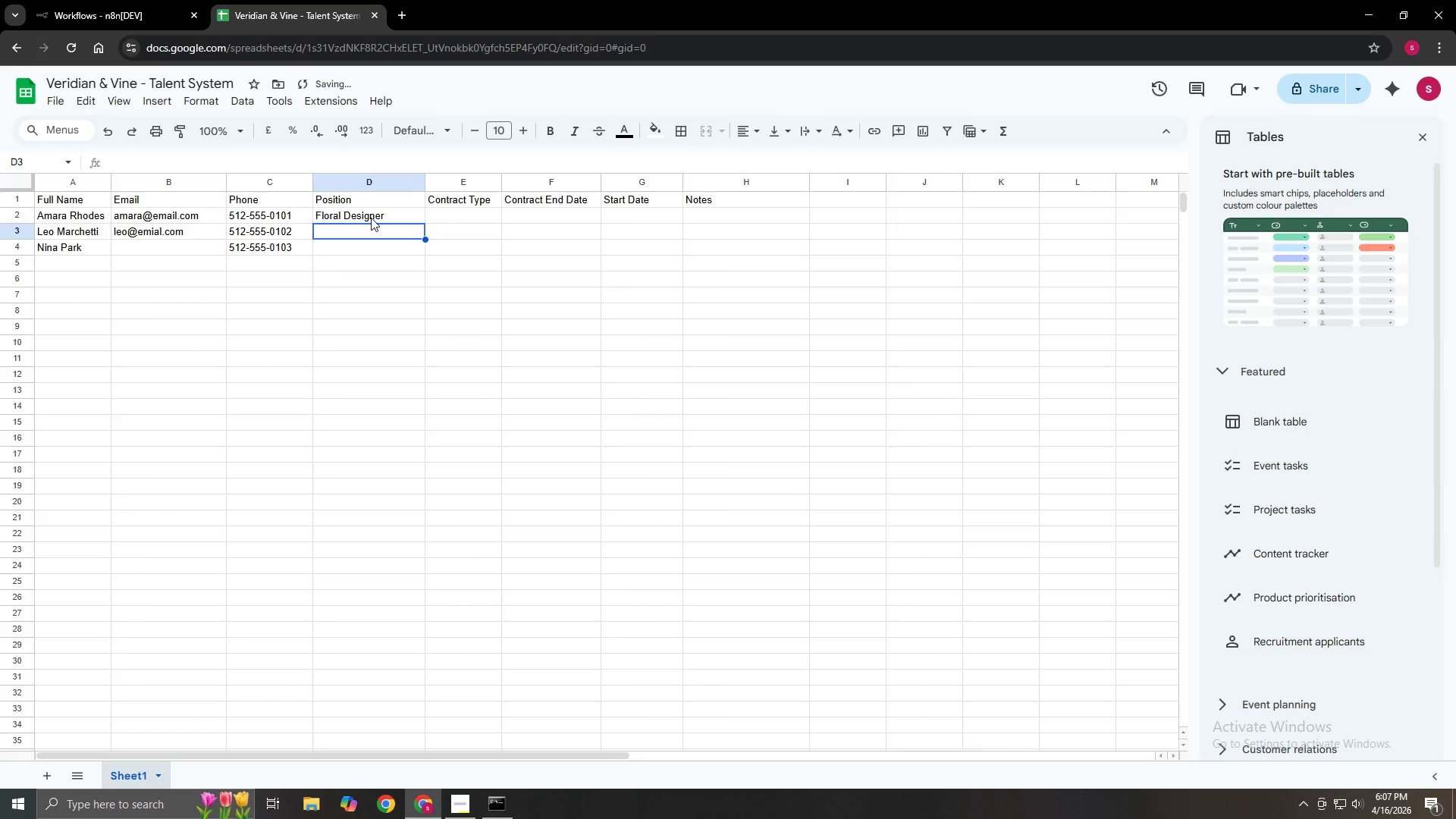 
key(Enter)
 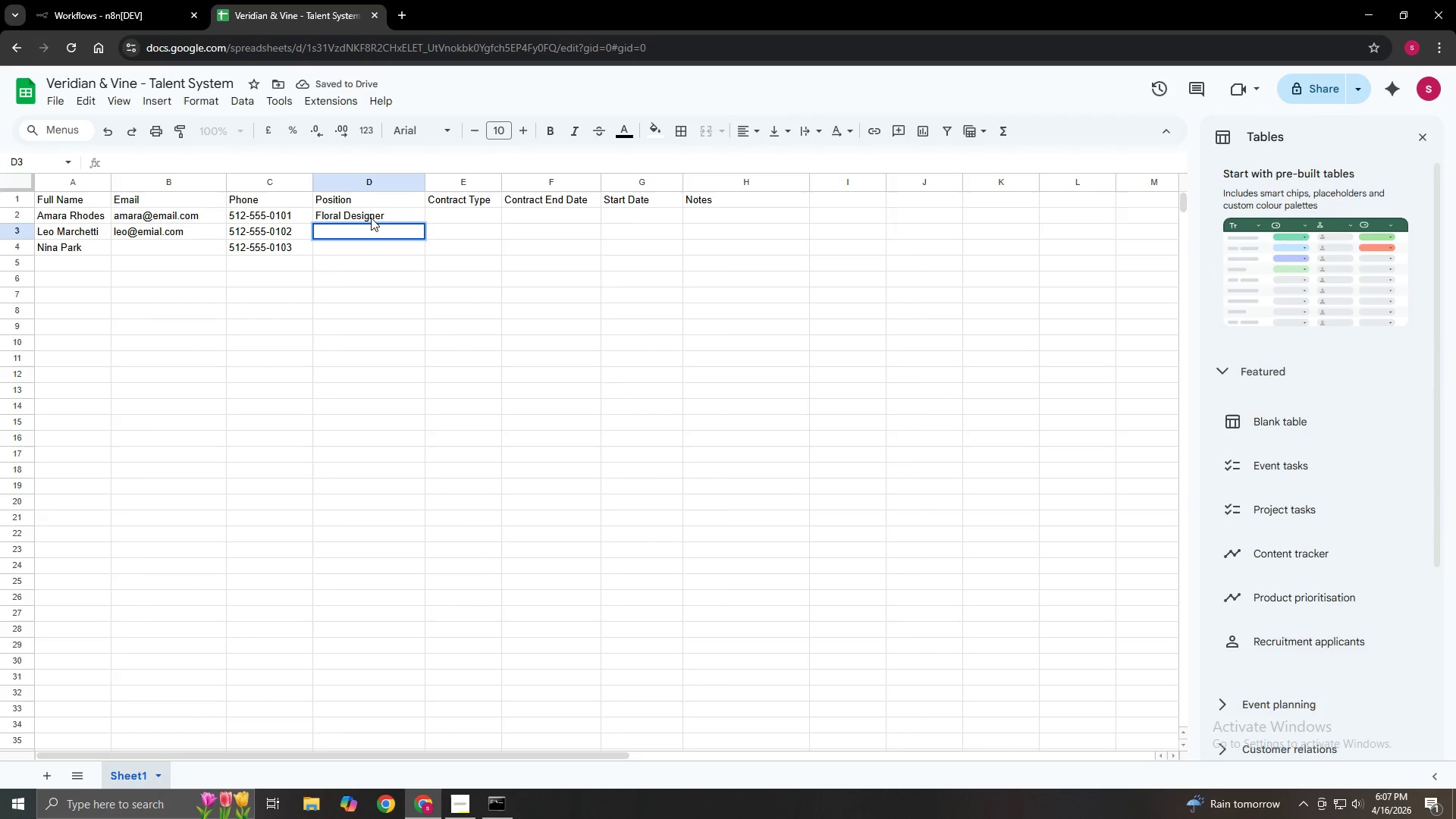 
type(Sales Associ)
 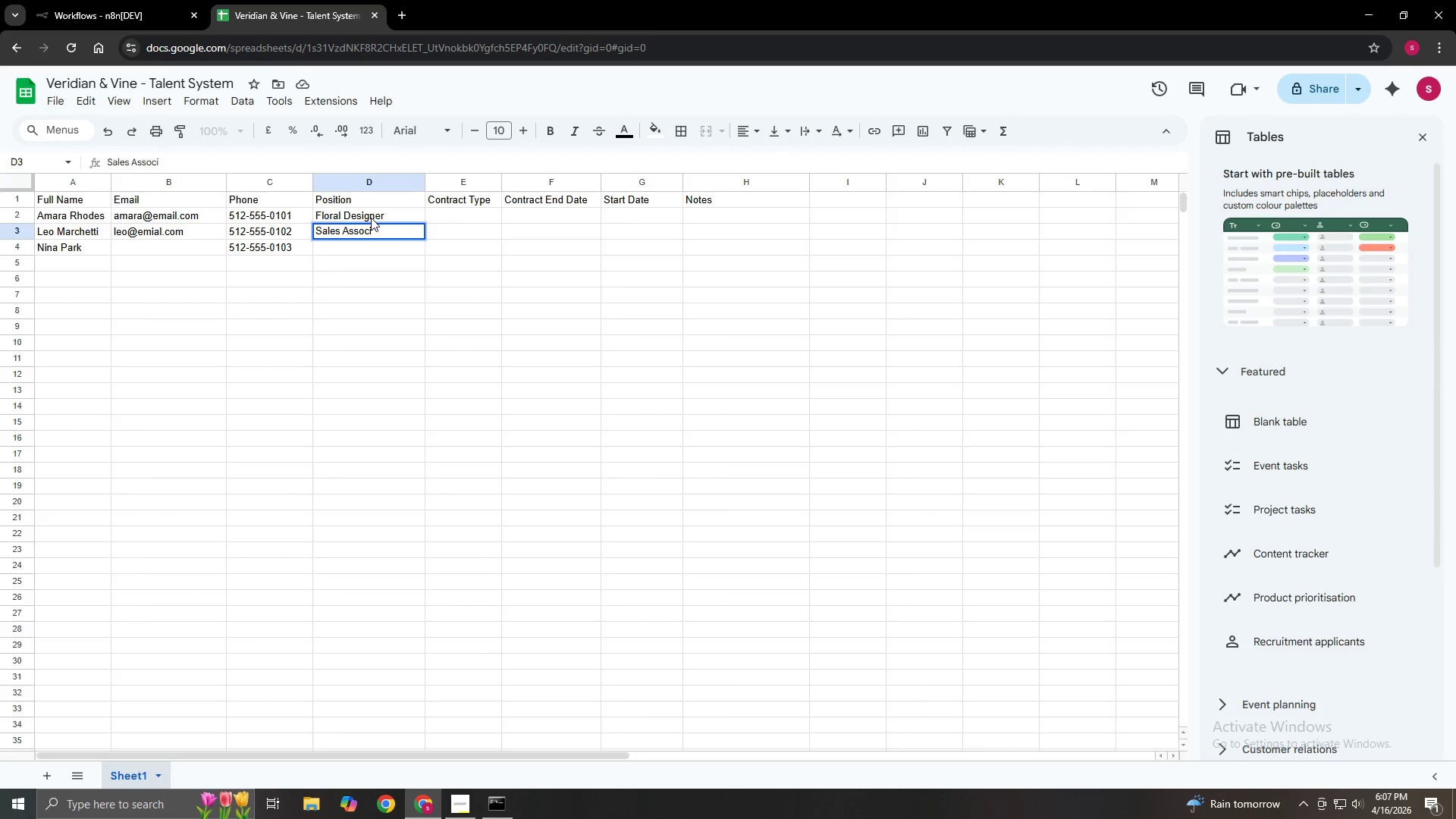 
type(ate)
 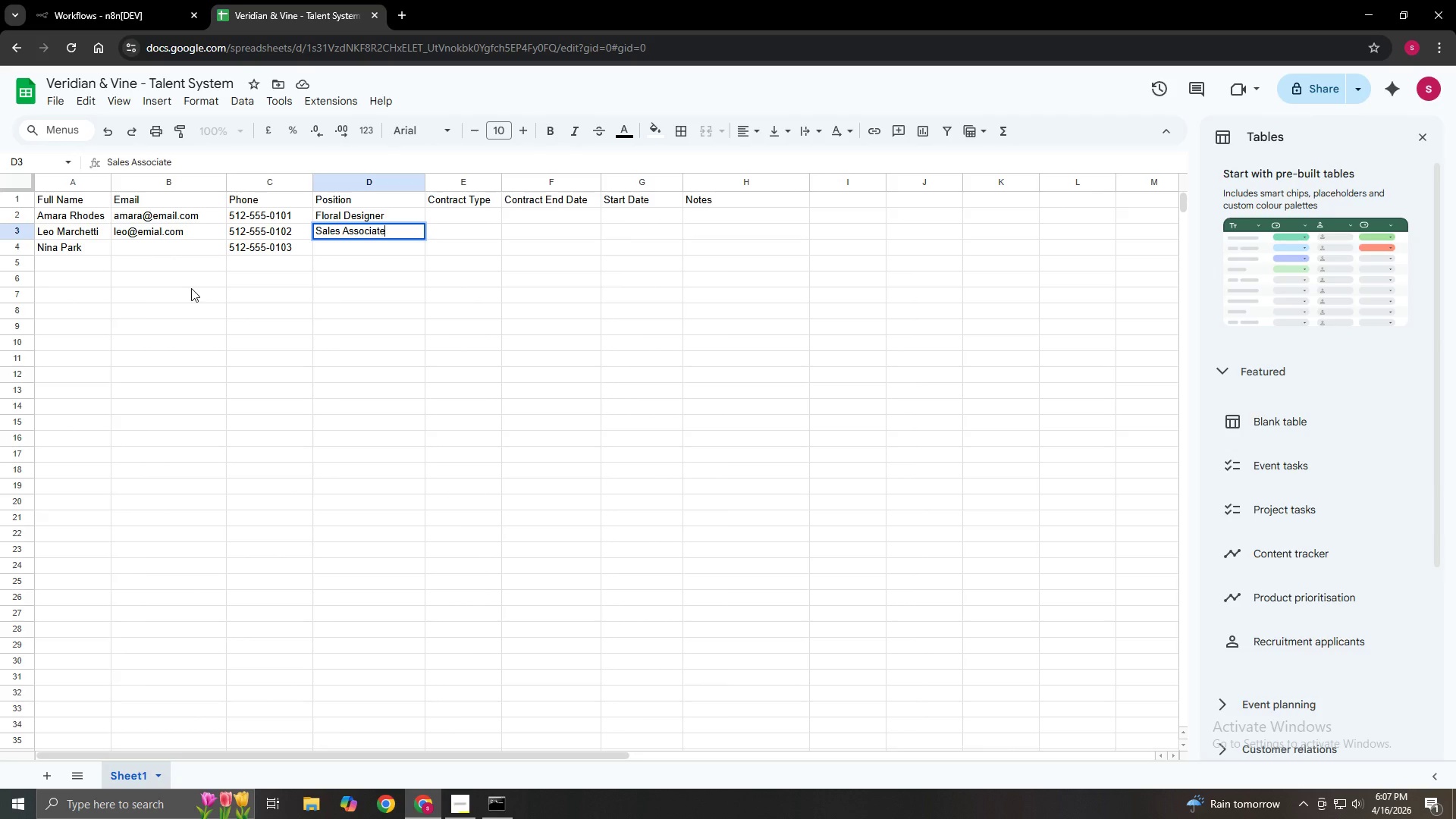 
key(Enter)
 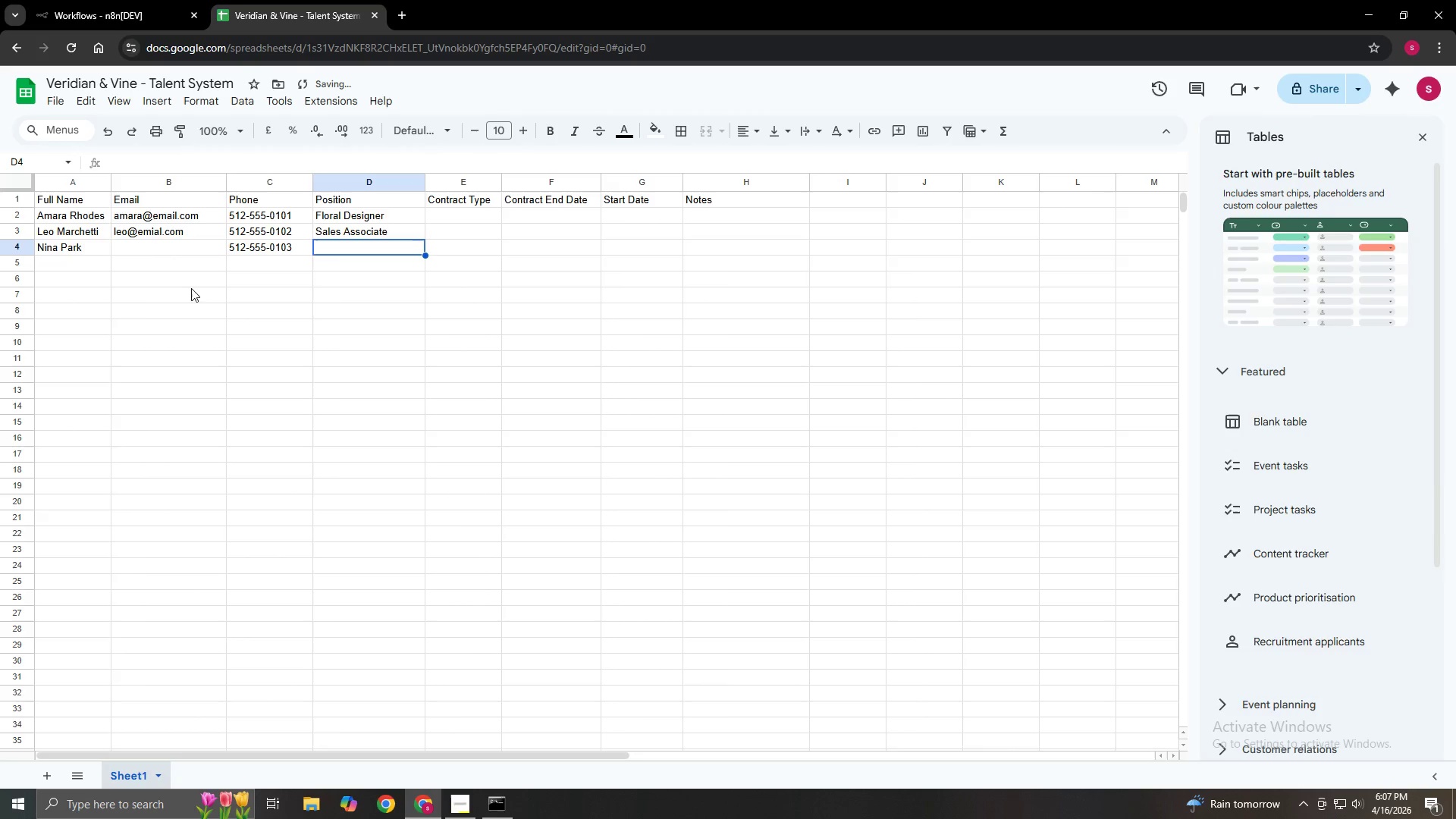 
key(Enter)
 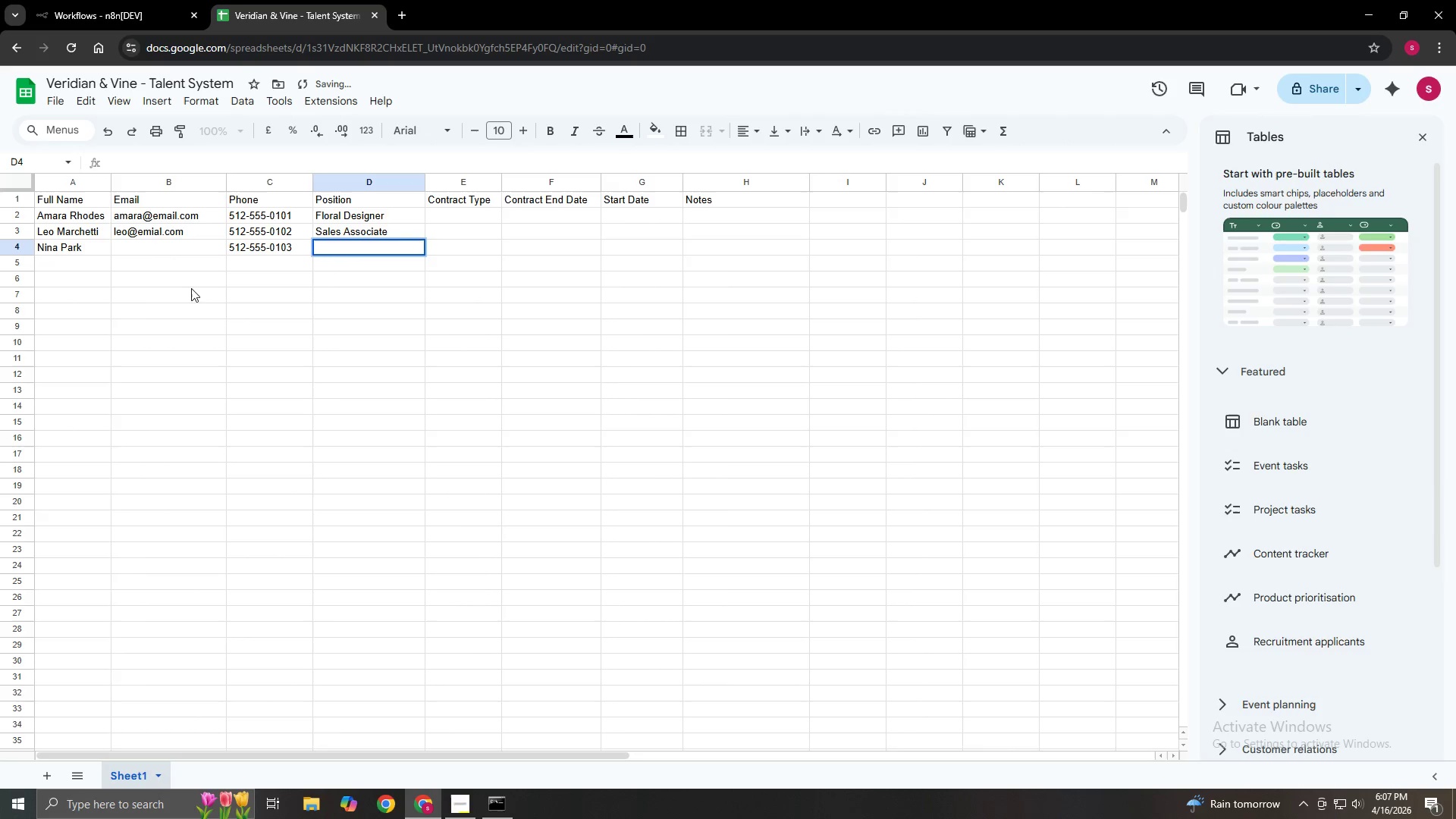 
type(Seasonal Helper)
 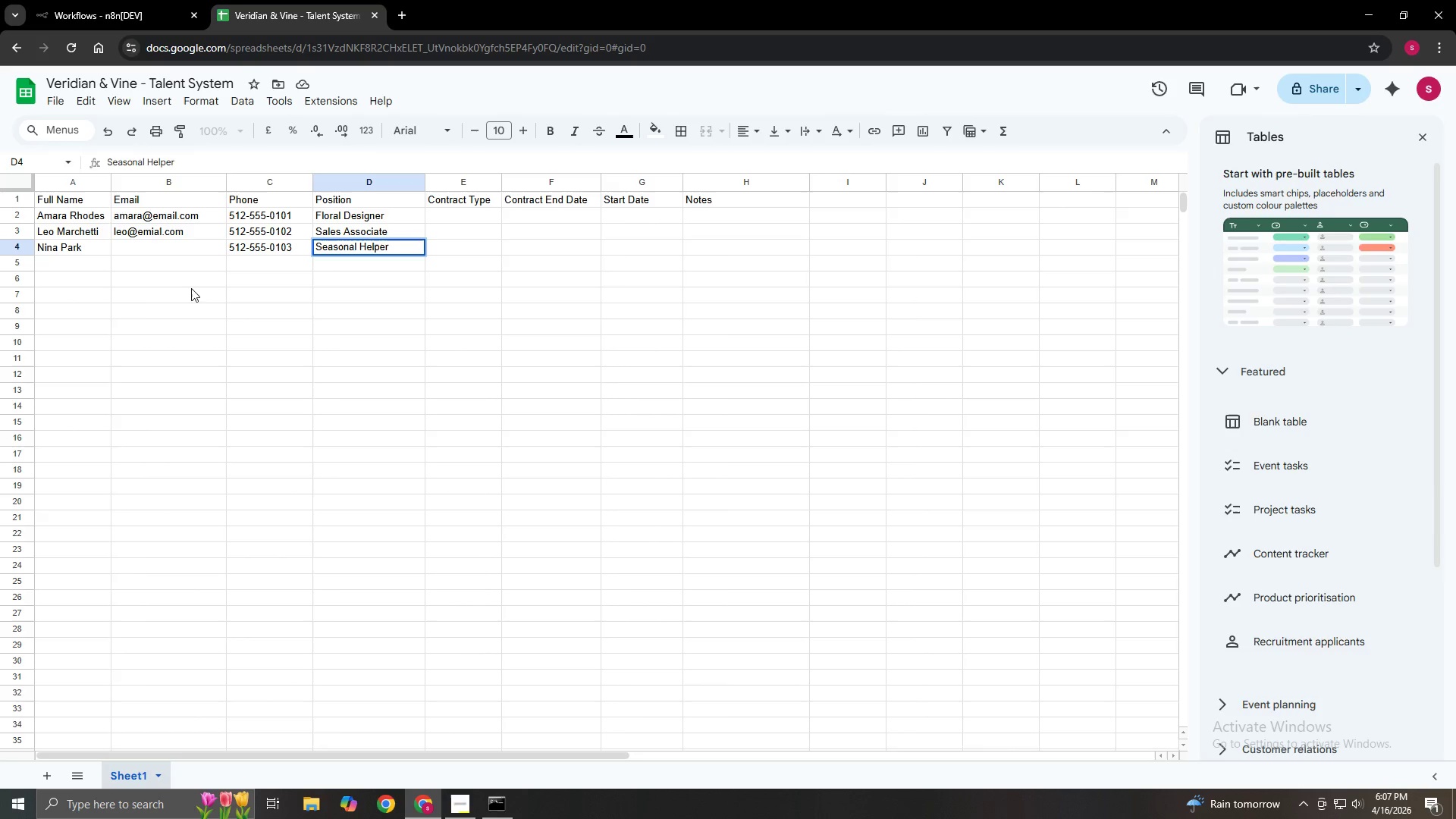 
key(Tab)
 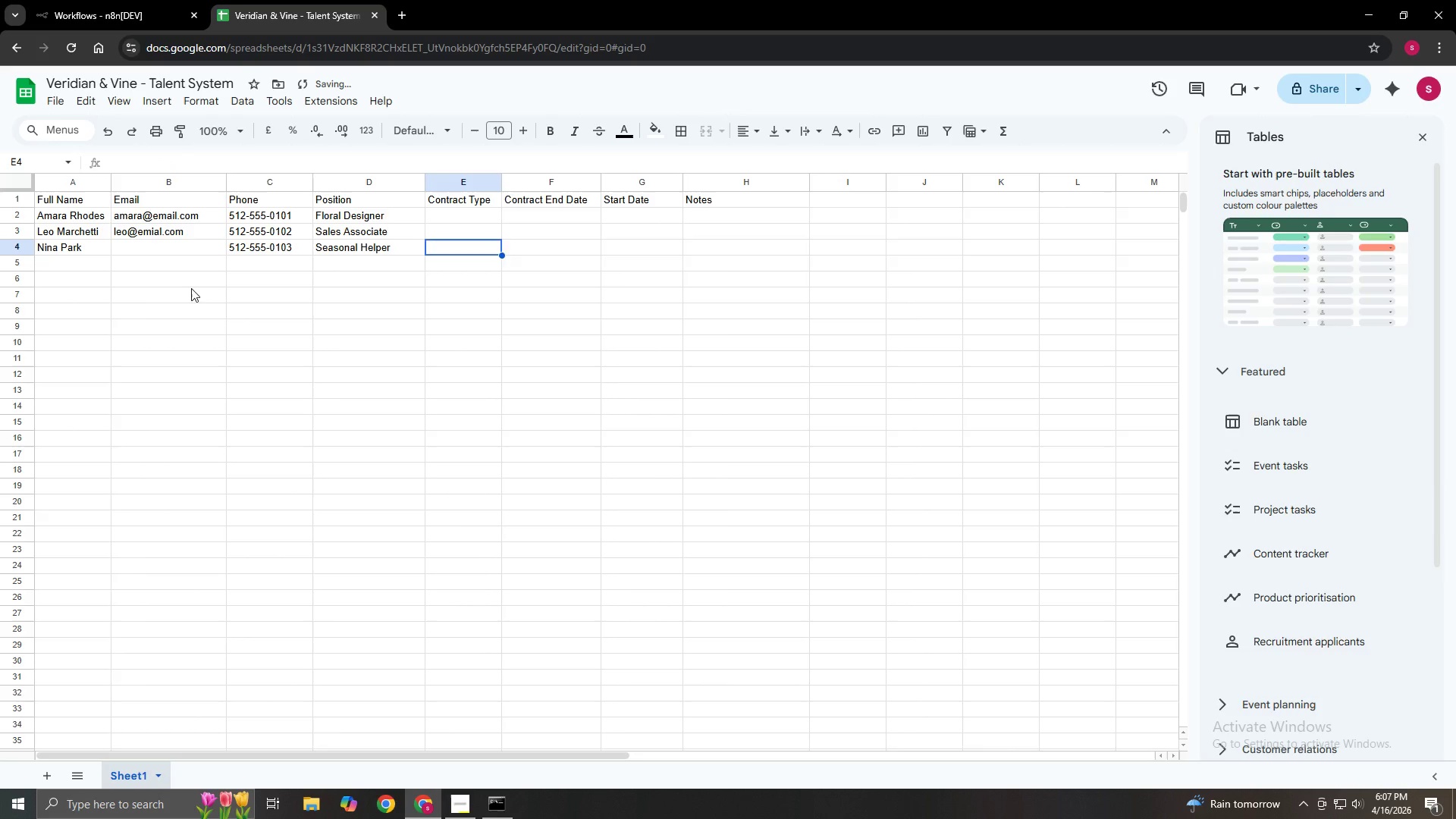 
key(Enter)
 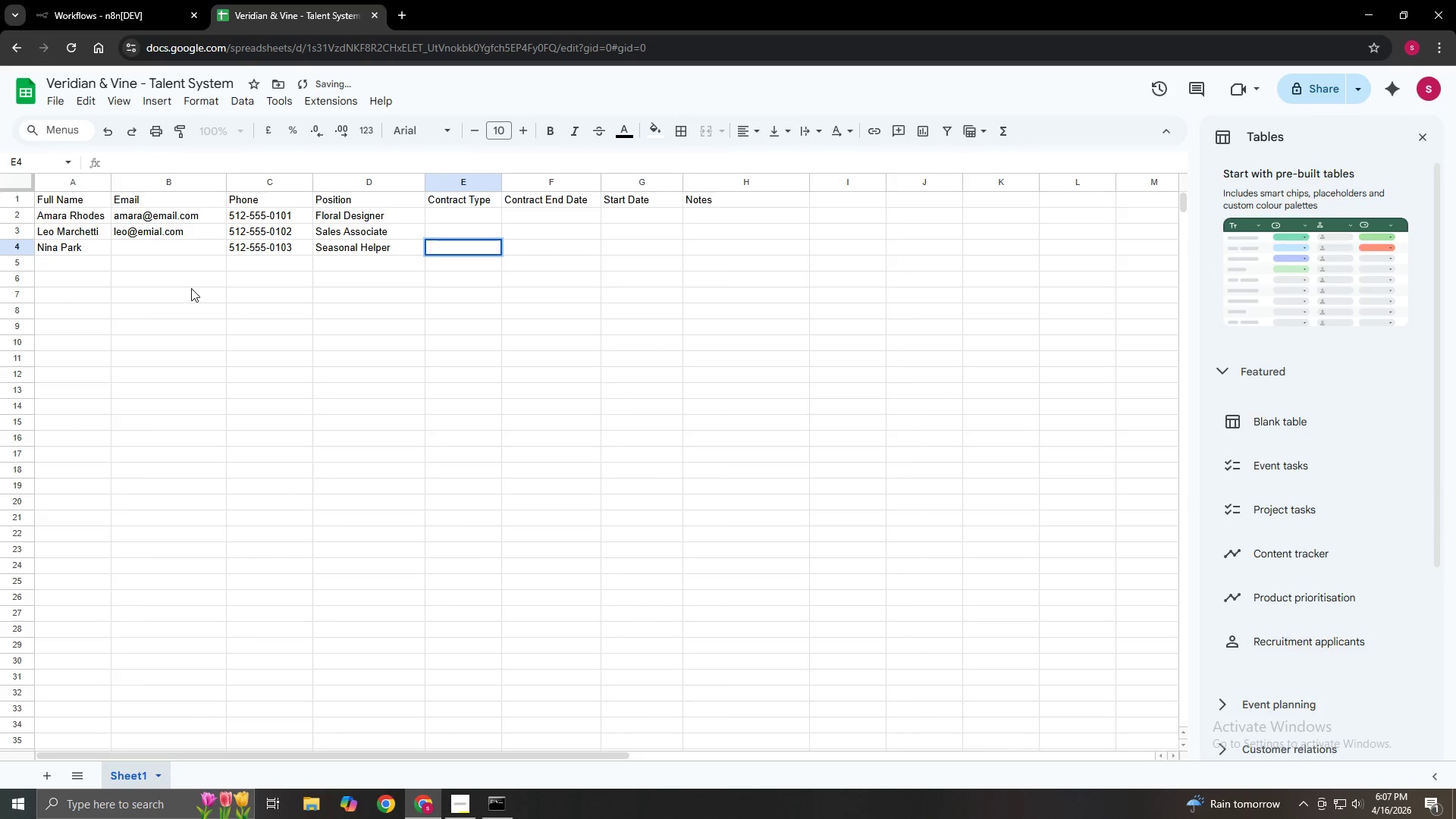 
type(Seasonal)
 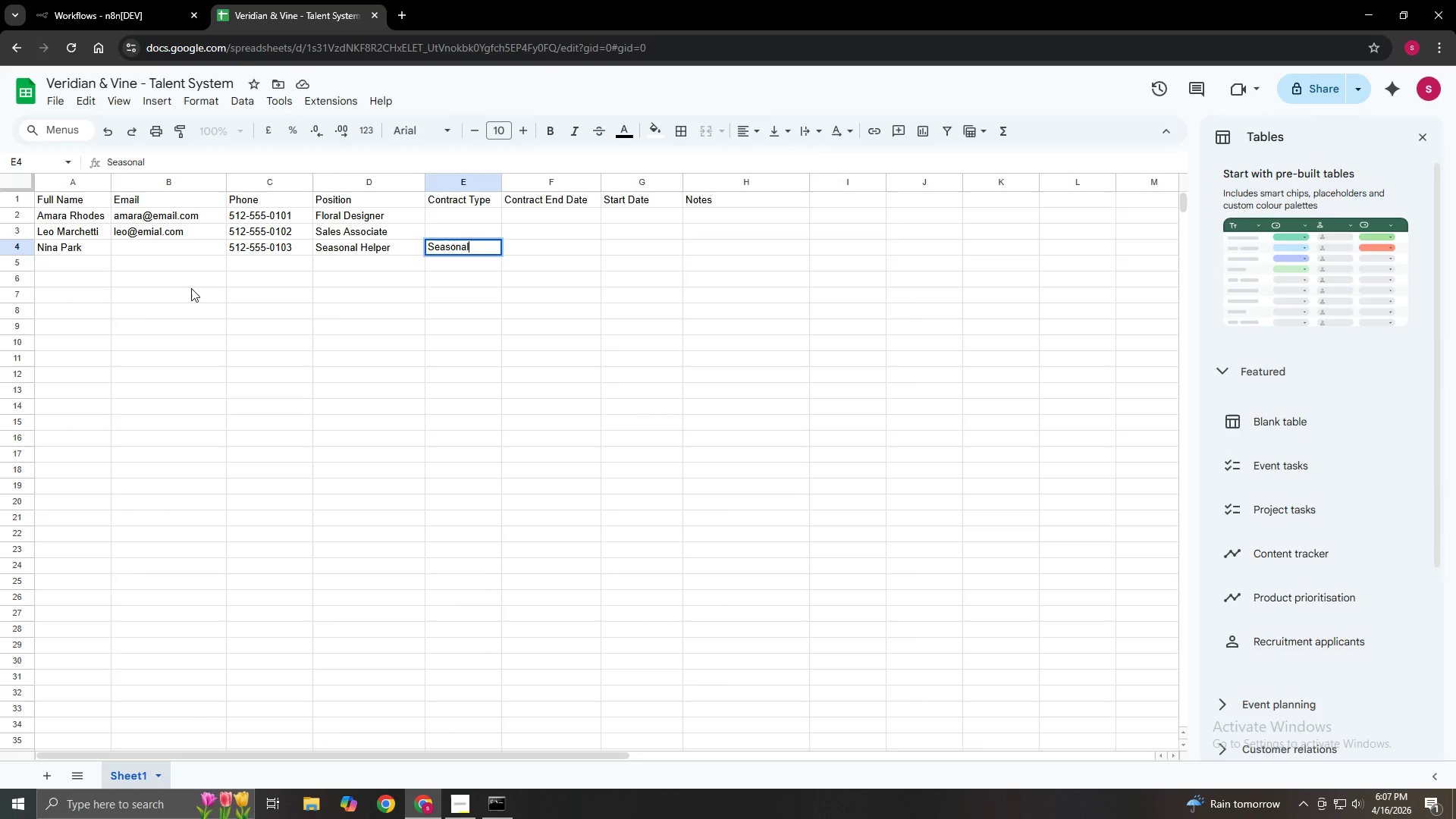 
wait(11.66)
 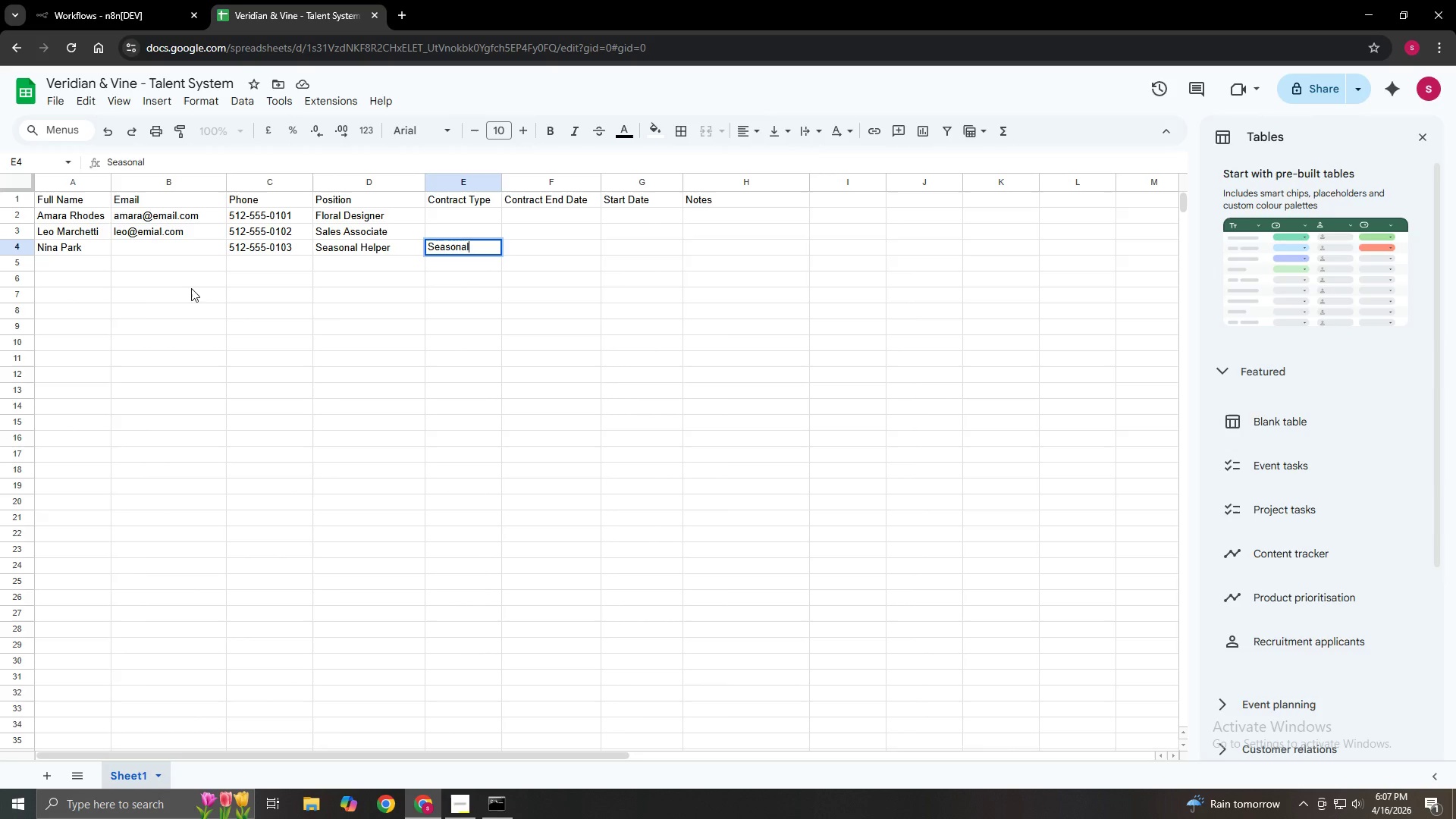 
key(ArrowUp)
 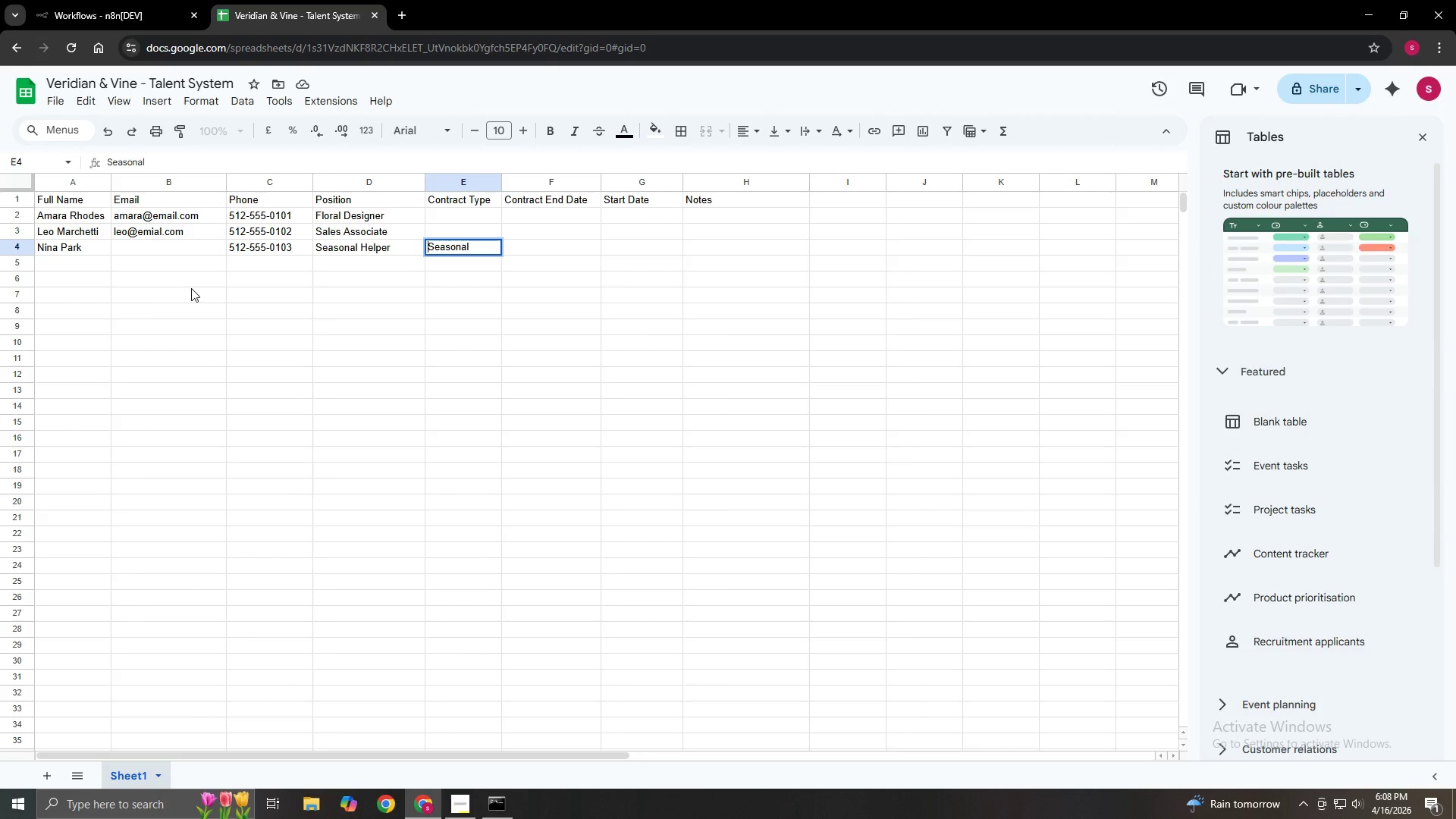 
key(Tab)
 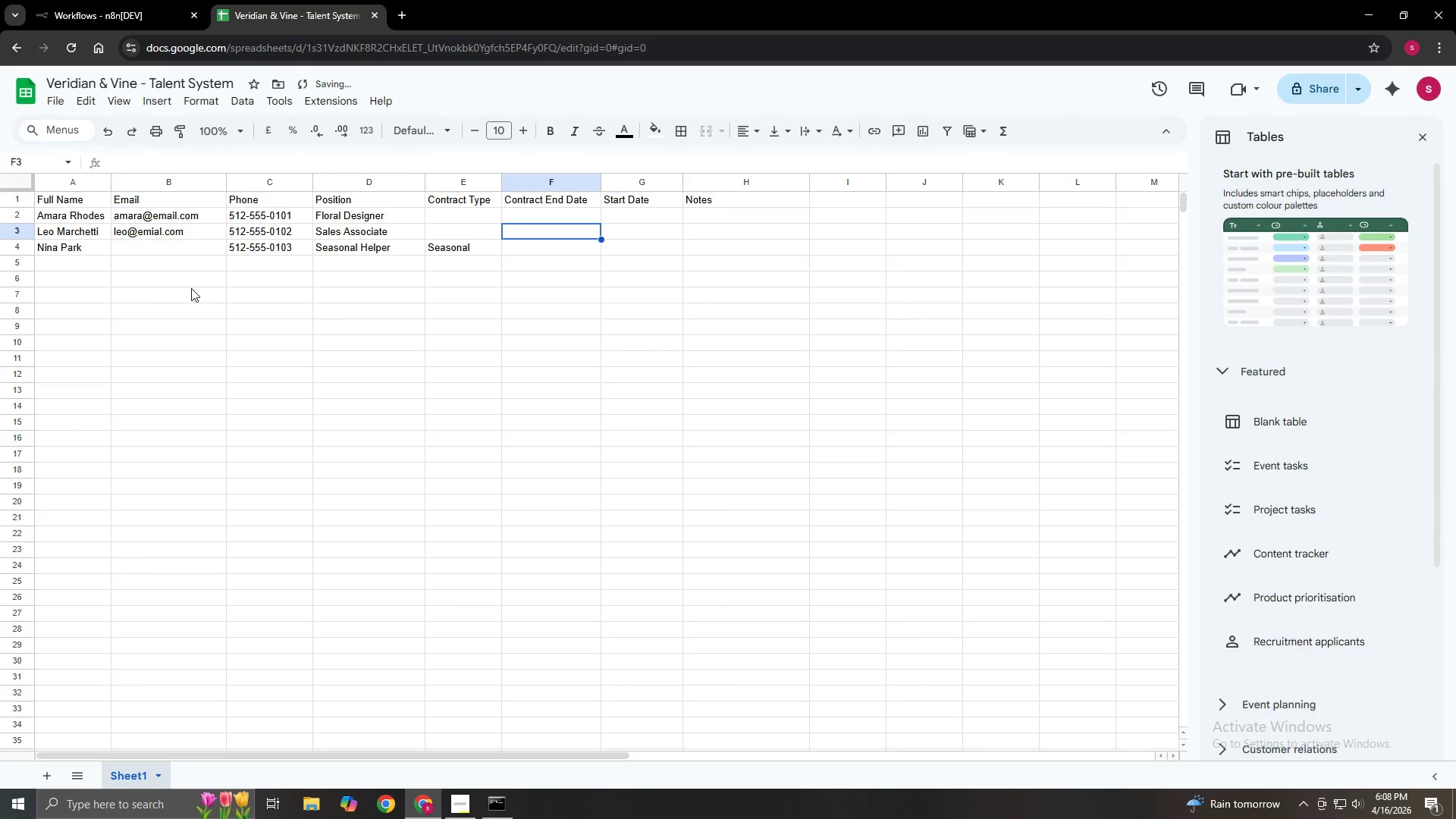 
key(ArrowUp)
 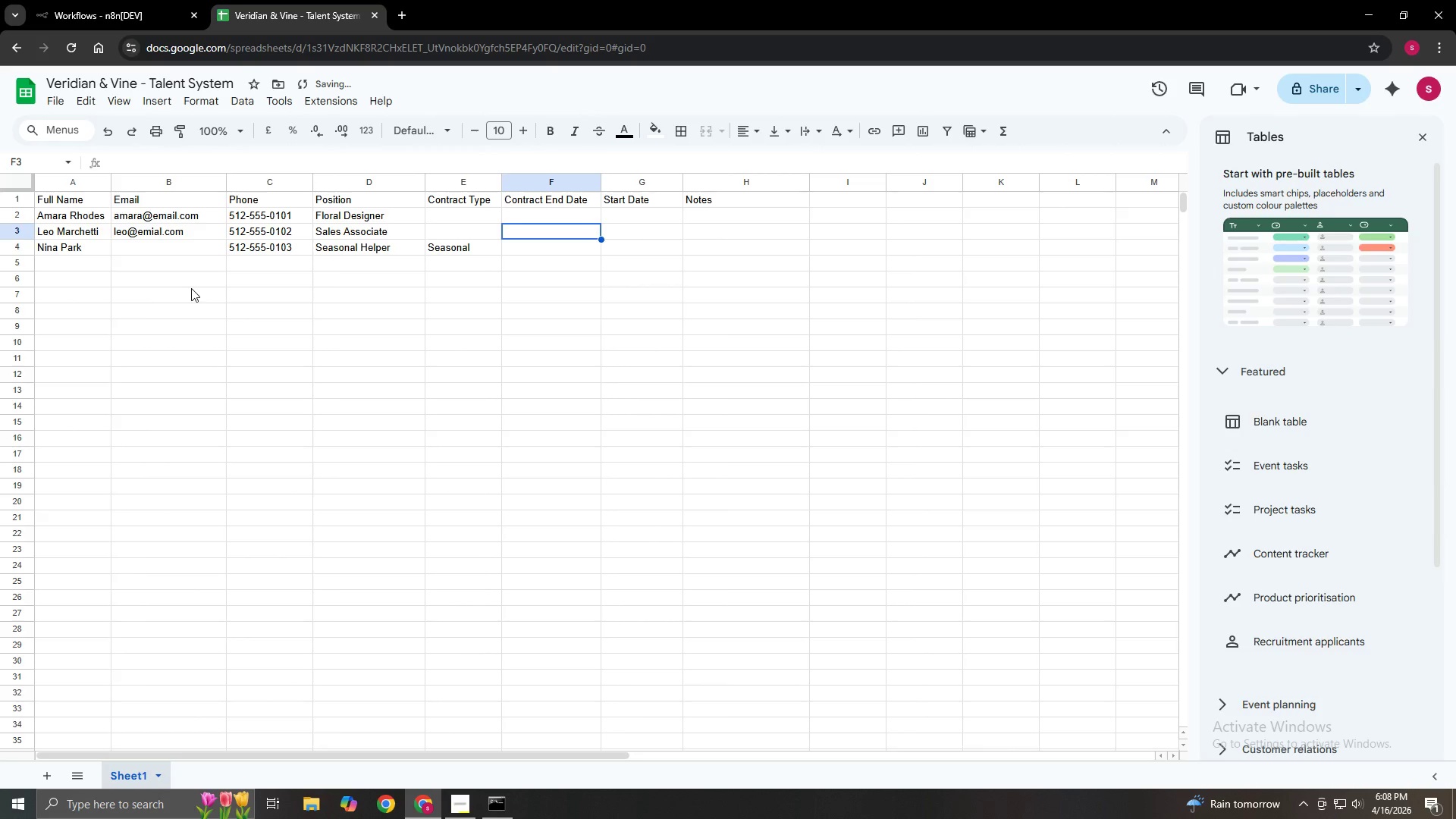 
key(ArrowLeft)
 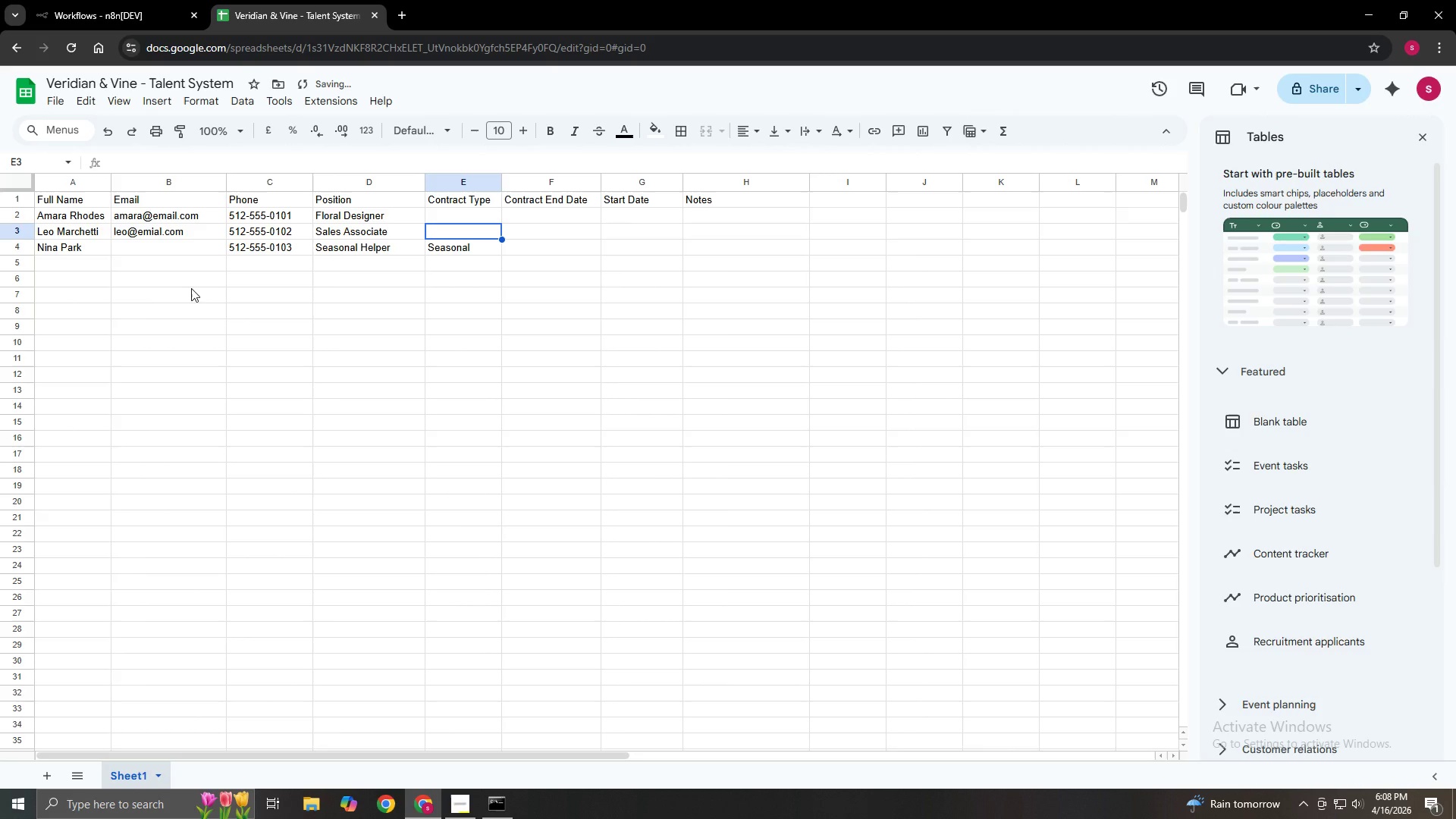 
key(Enter)
 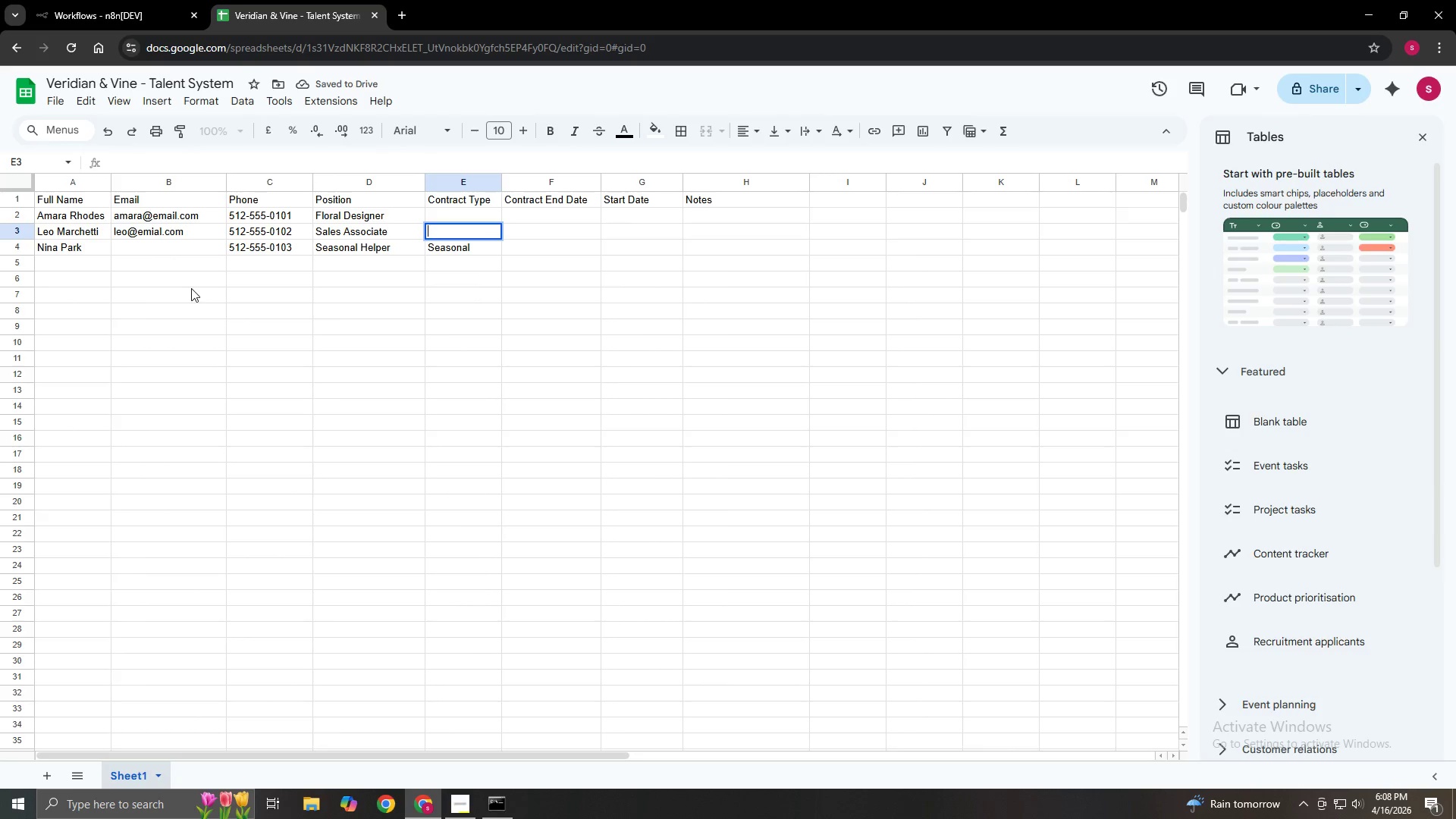 
type(Perma)
 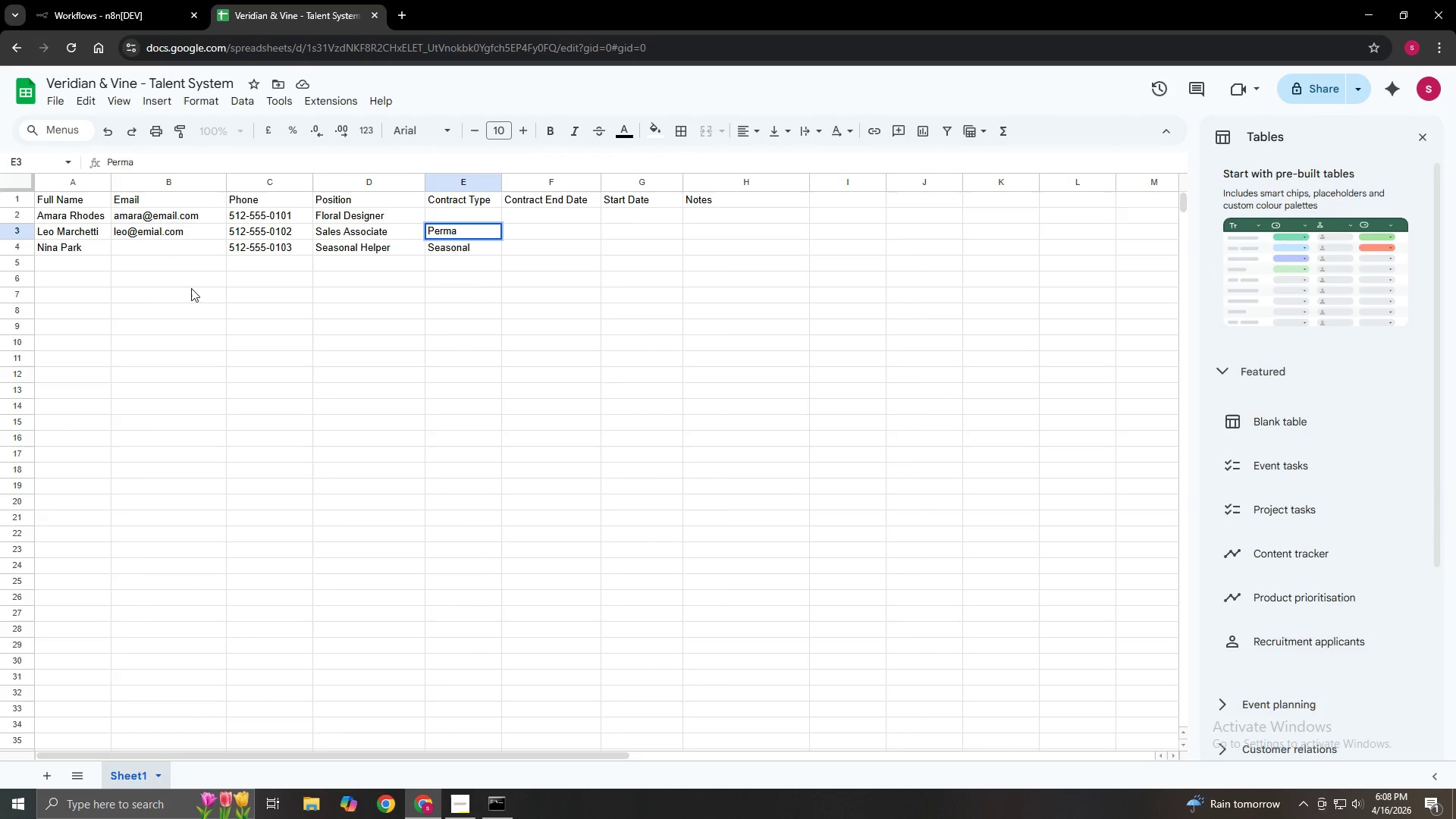 
type(nent)
 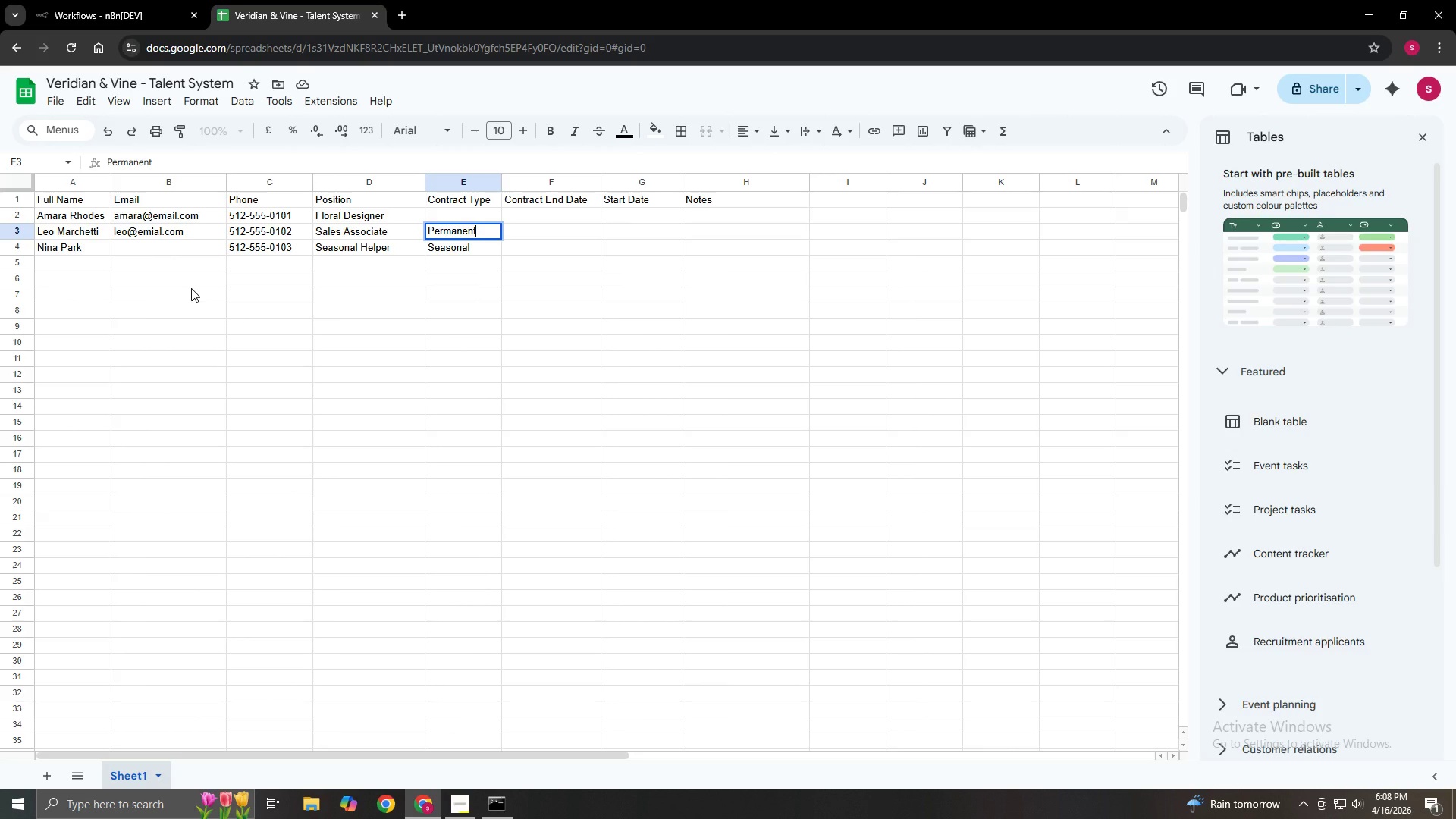 
key(ArrowUp)
 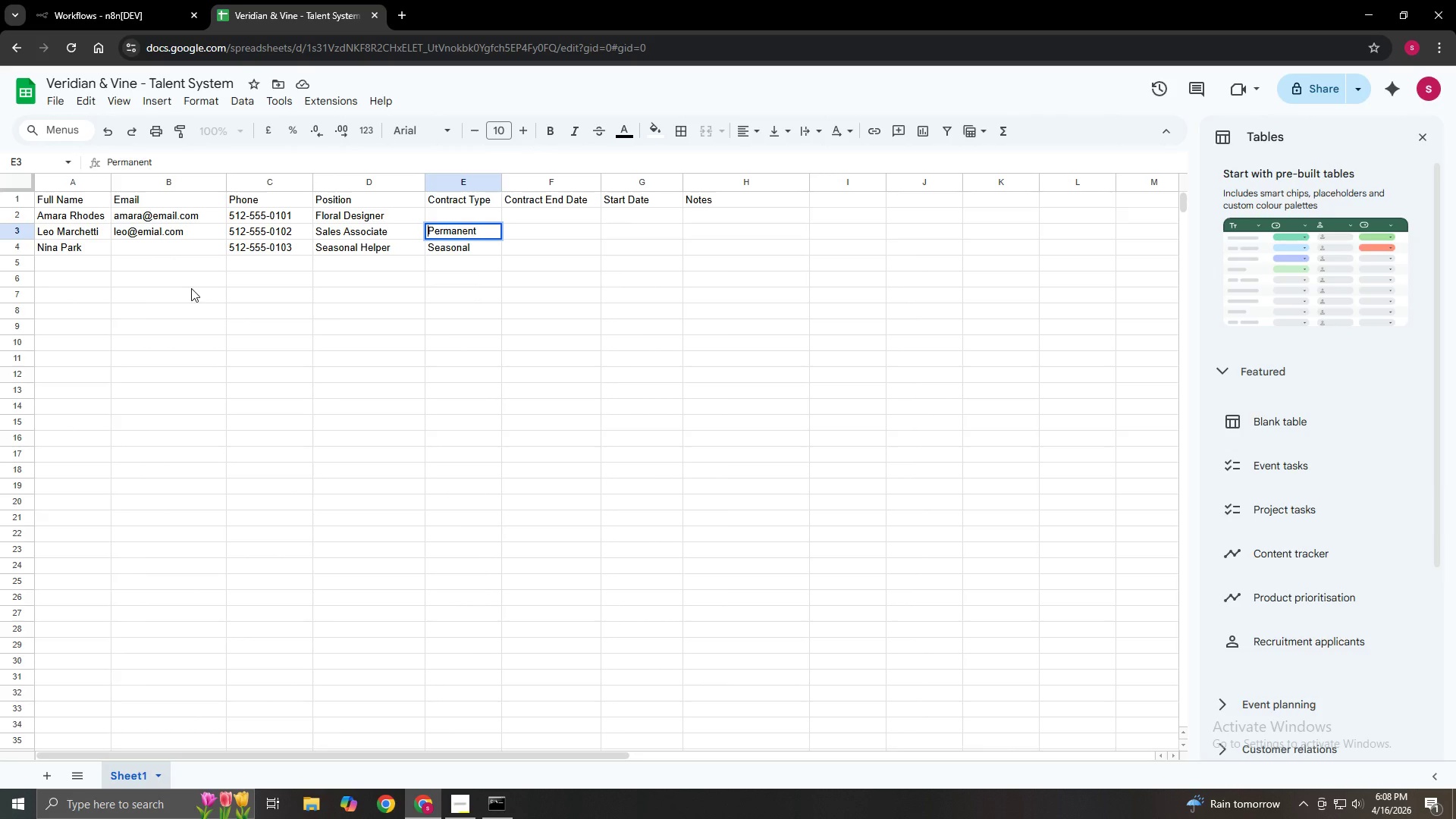 
key(Shift+ShiftLeft)
 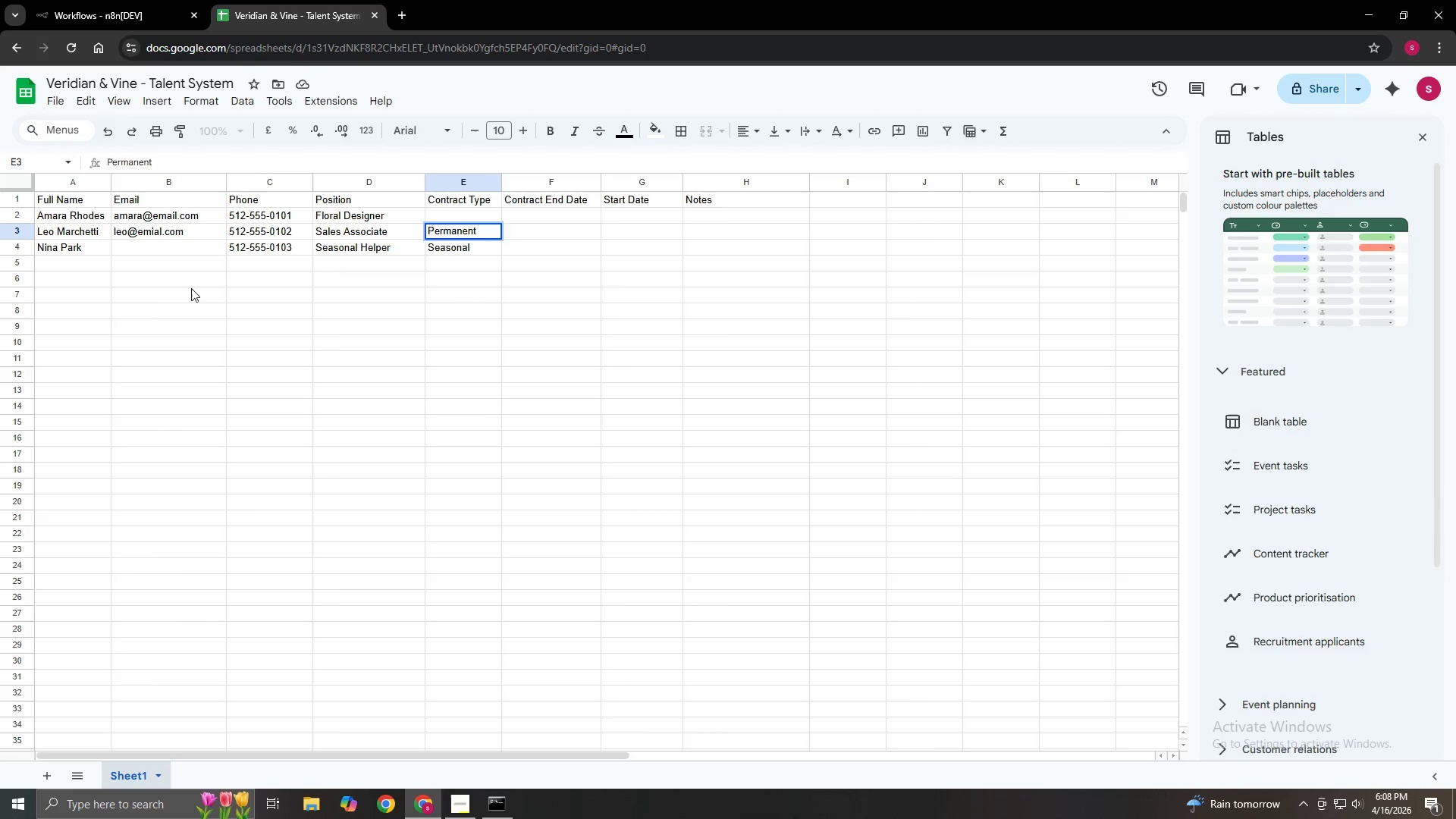 
key(Tab)
 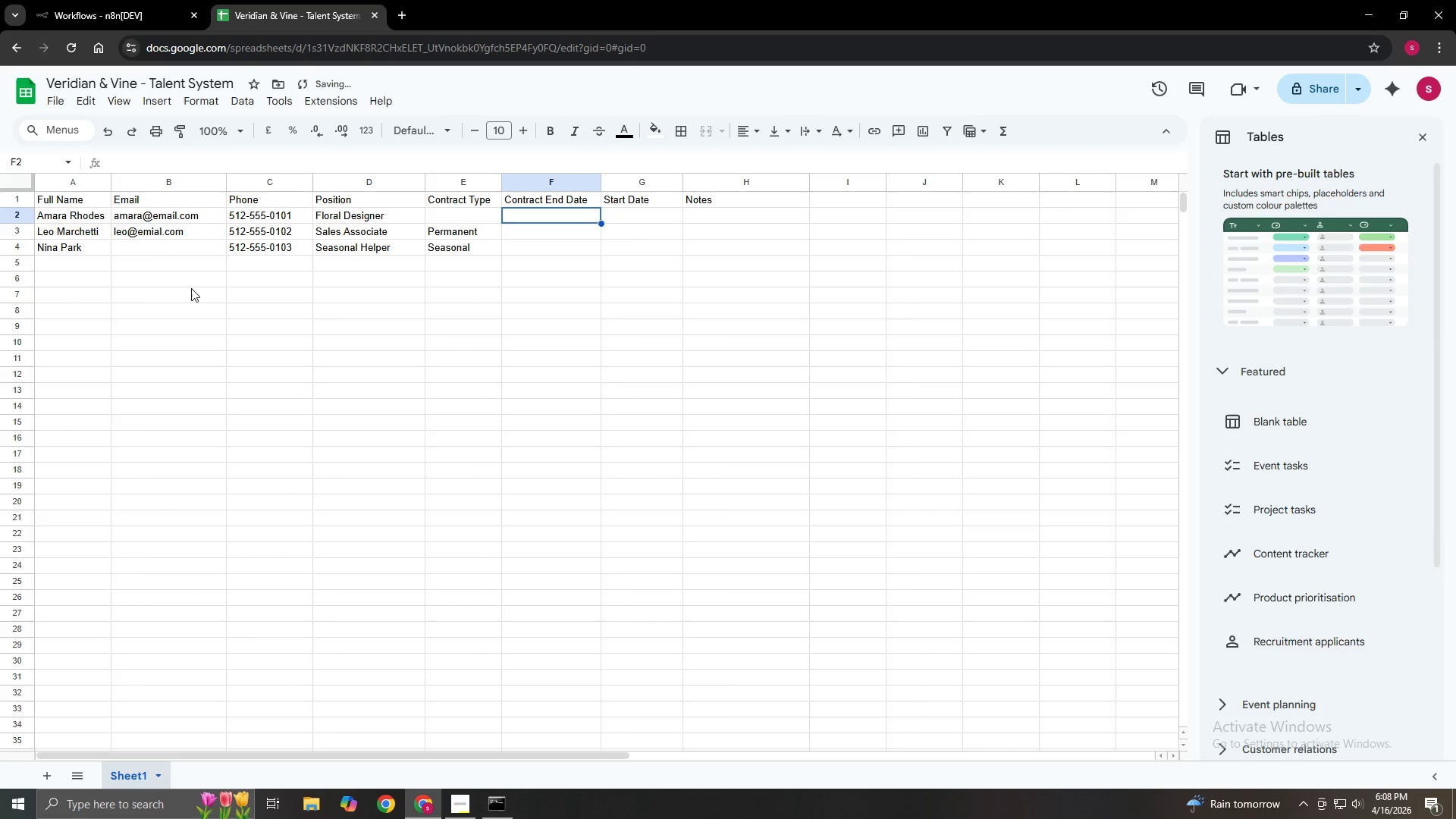 
key(ArrowUp)
 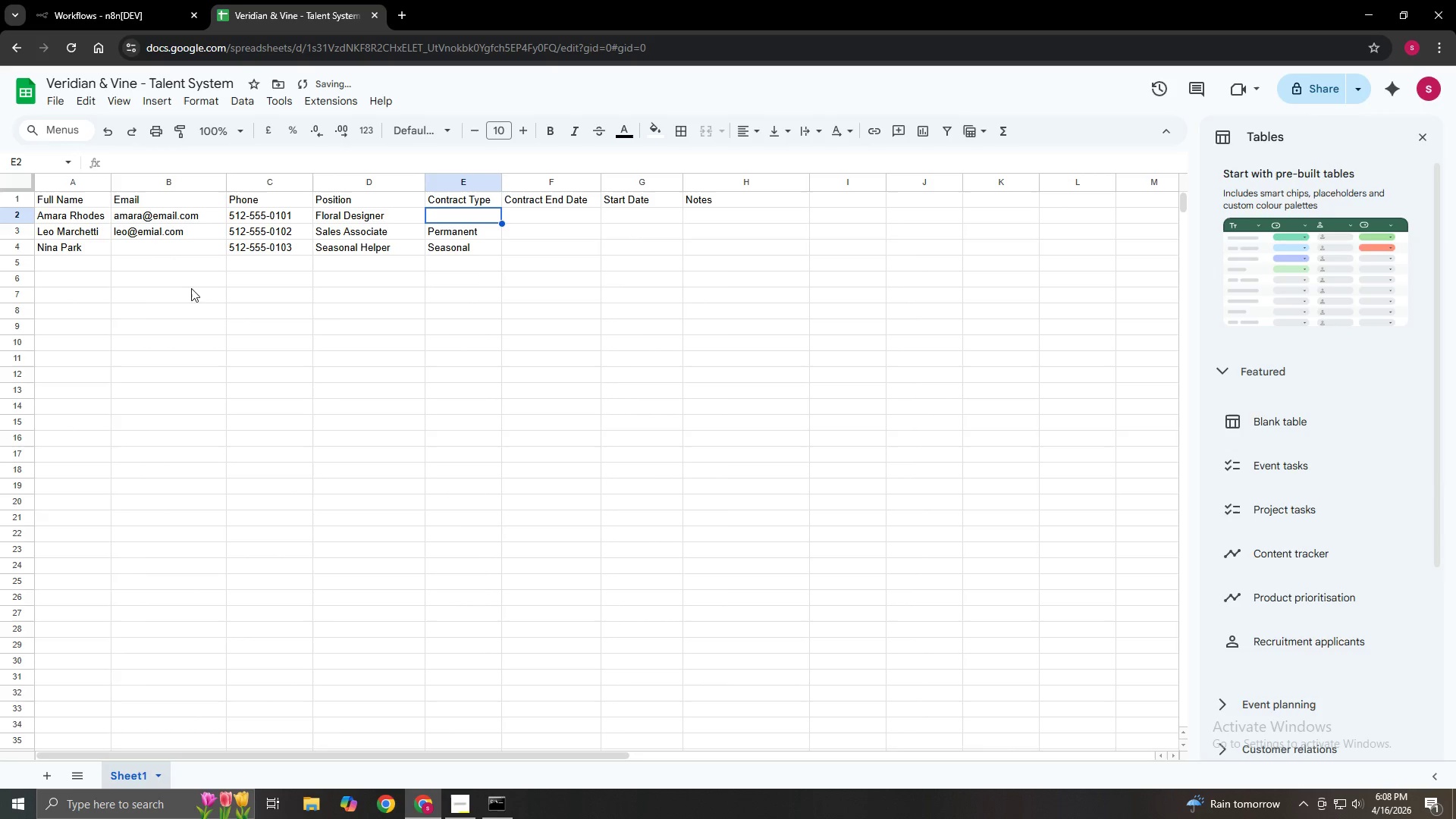 
key(ArrowLeft)
 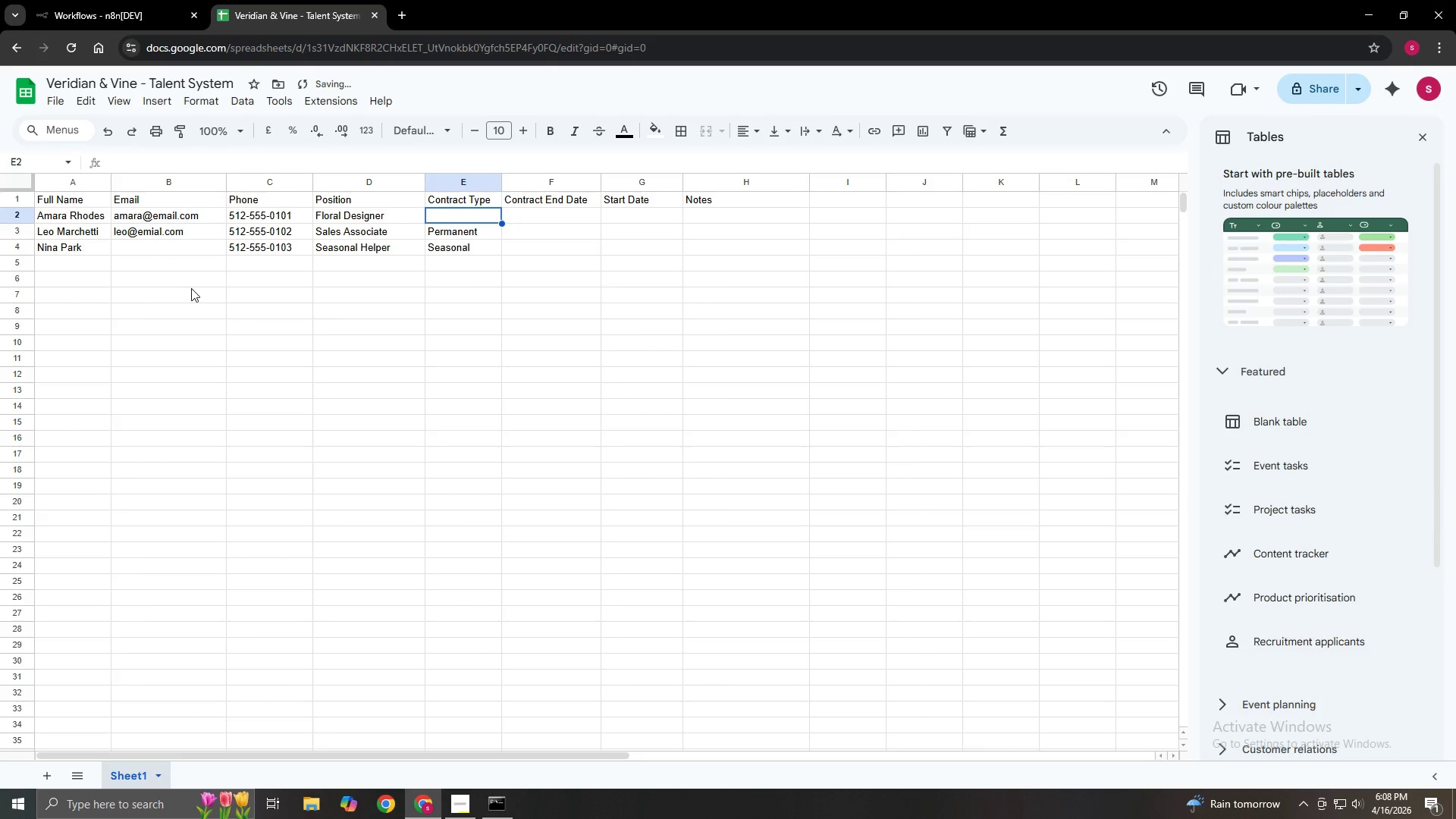 
key(Enter)
 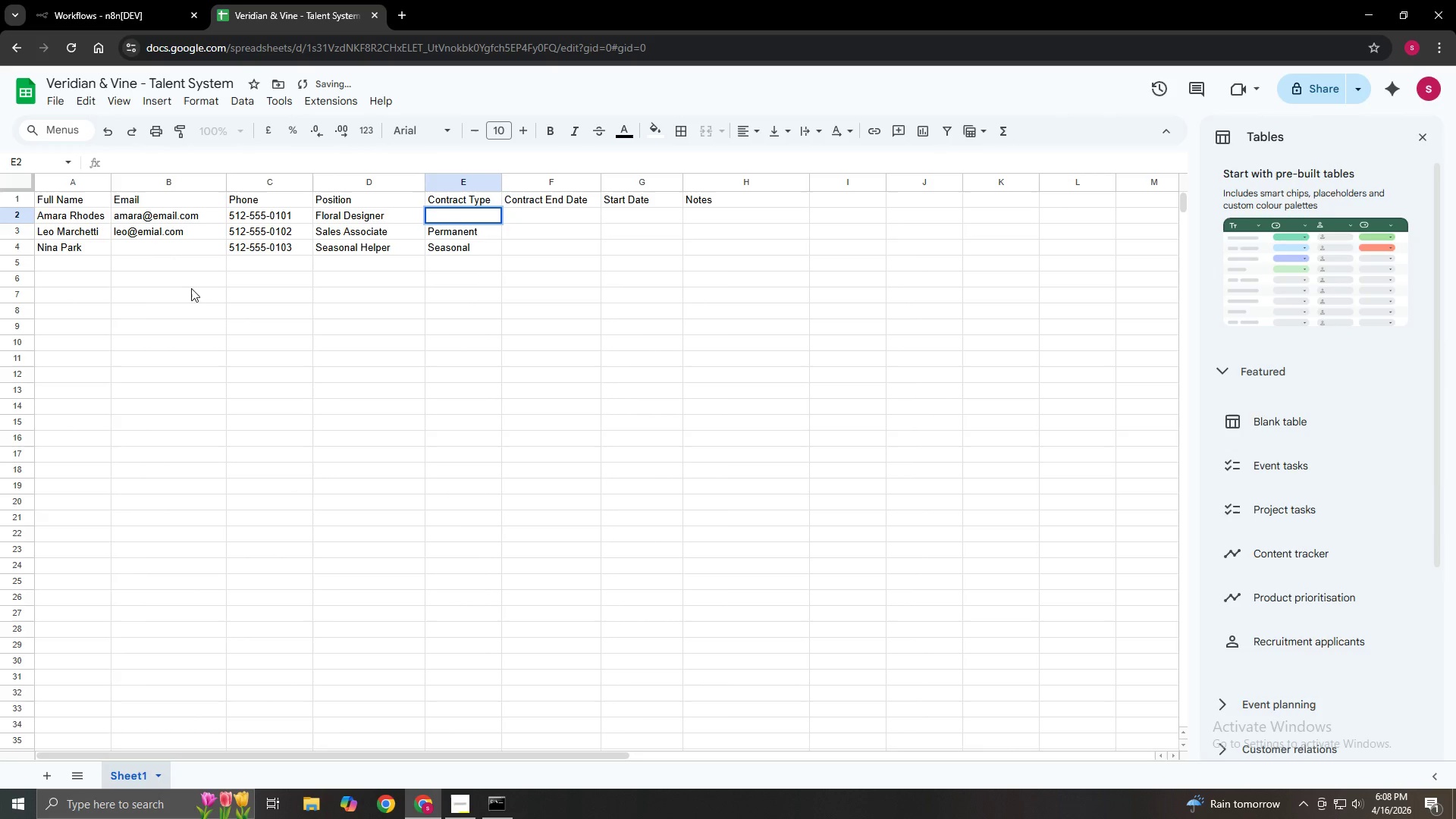 
type(Seasonal)
key(Tab)
 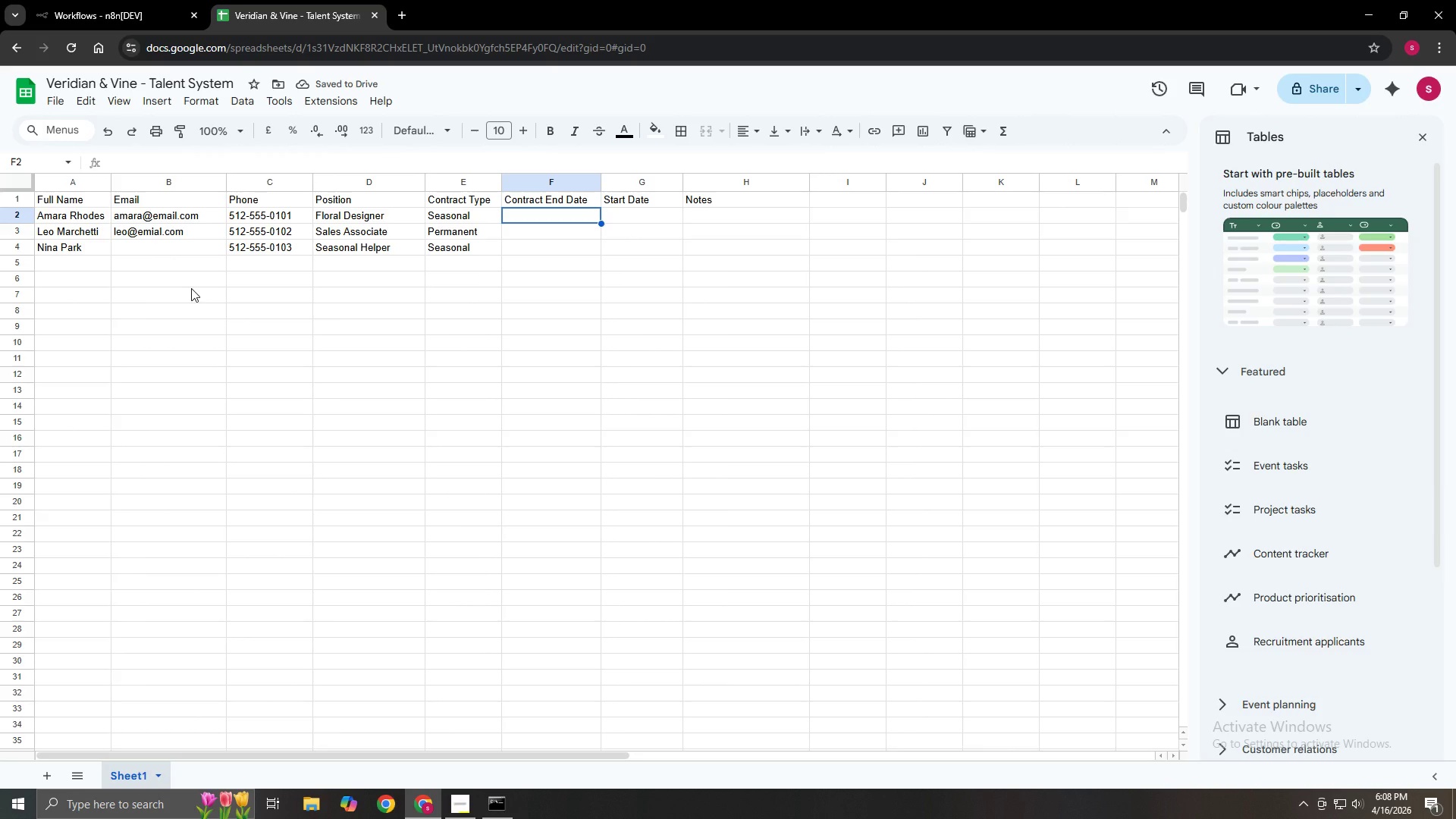 
wait(8.64)
 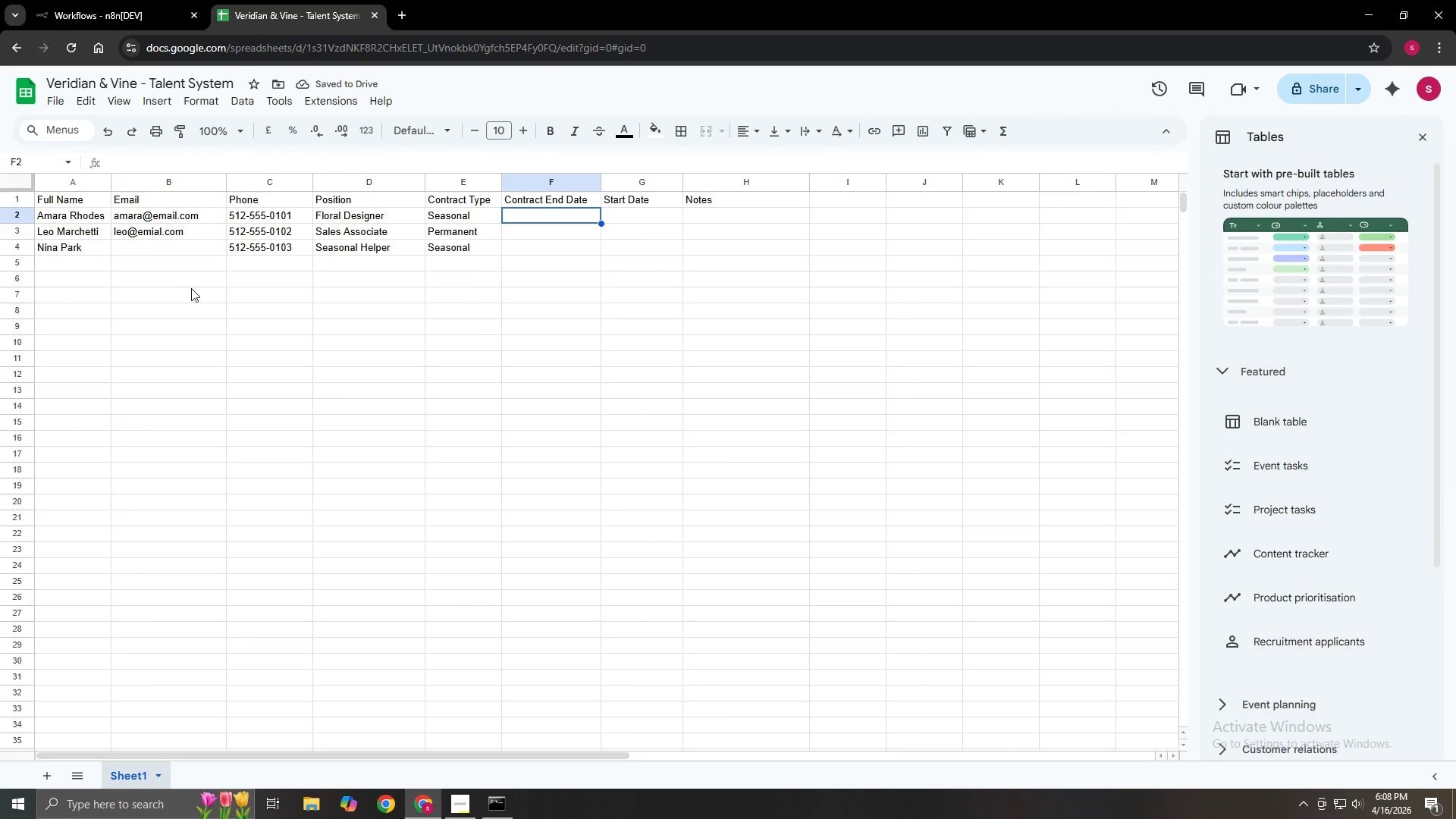 
double_click([691, 212])
 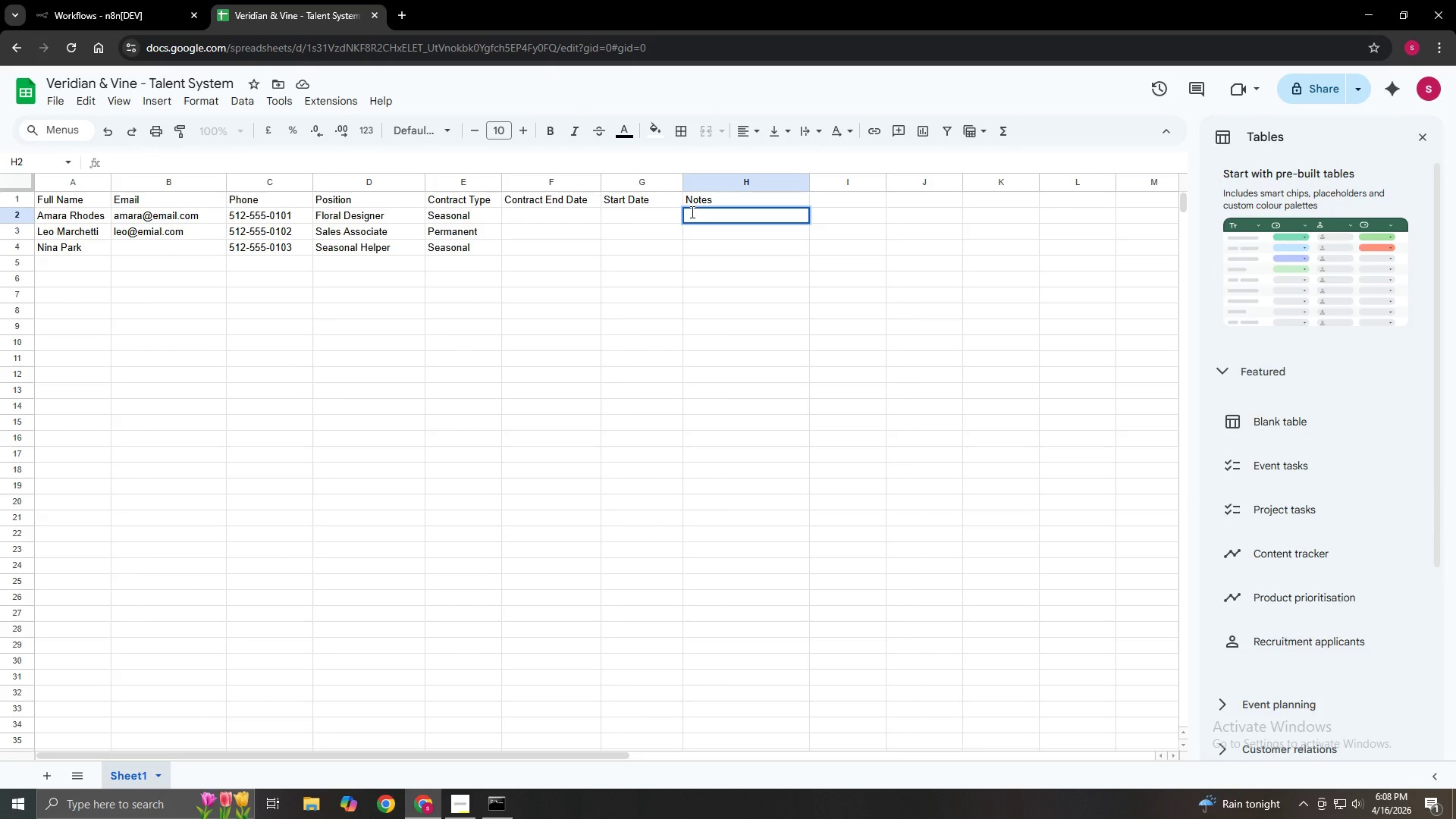 
type(Strong portfolio)
key(Tab)
 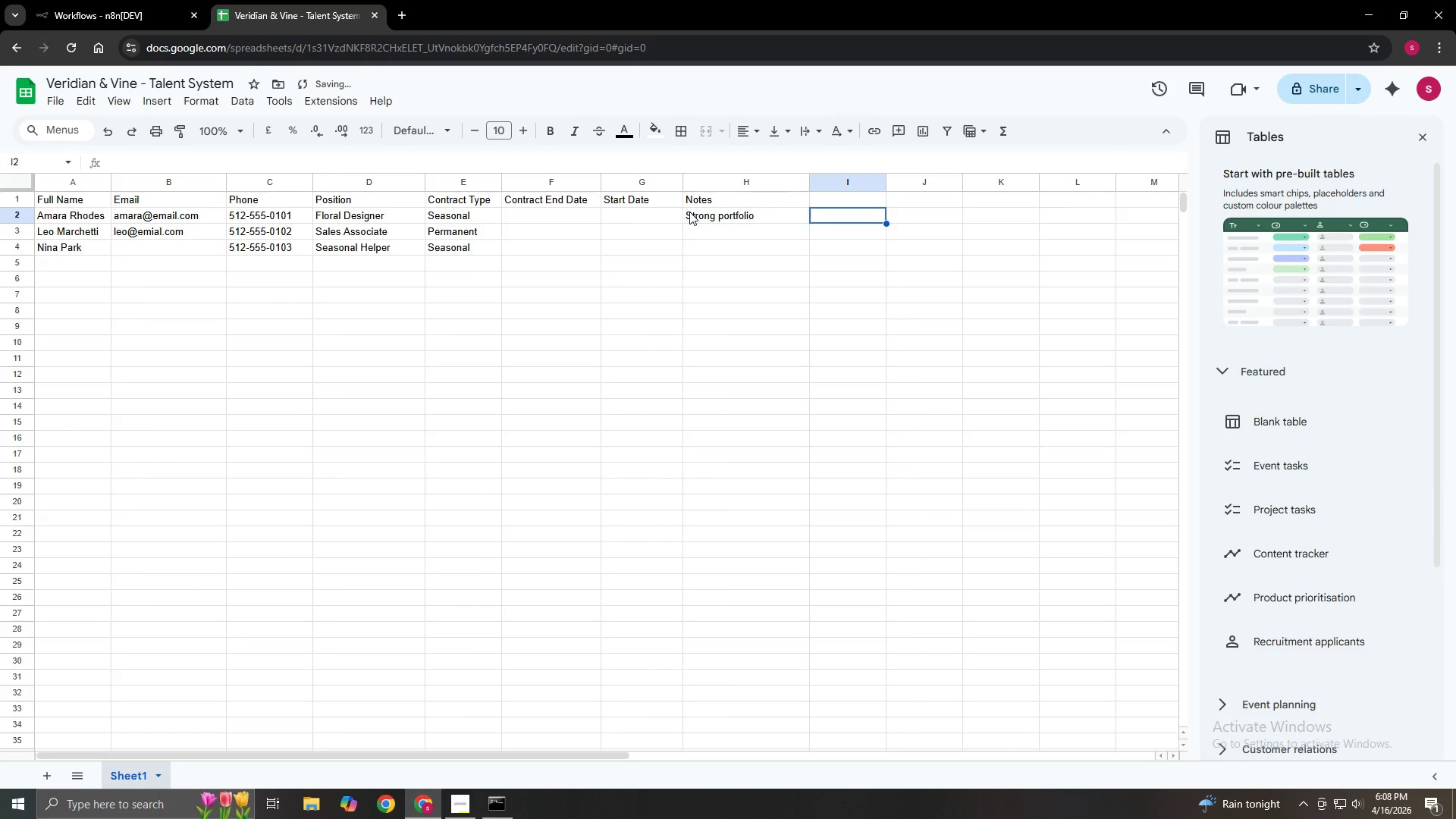 
key(ArrowLeft)
 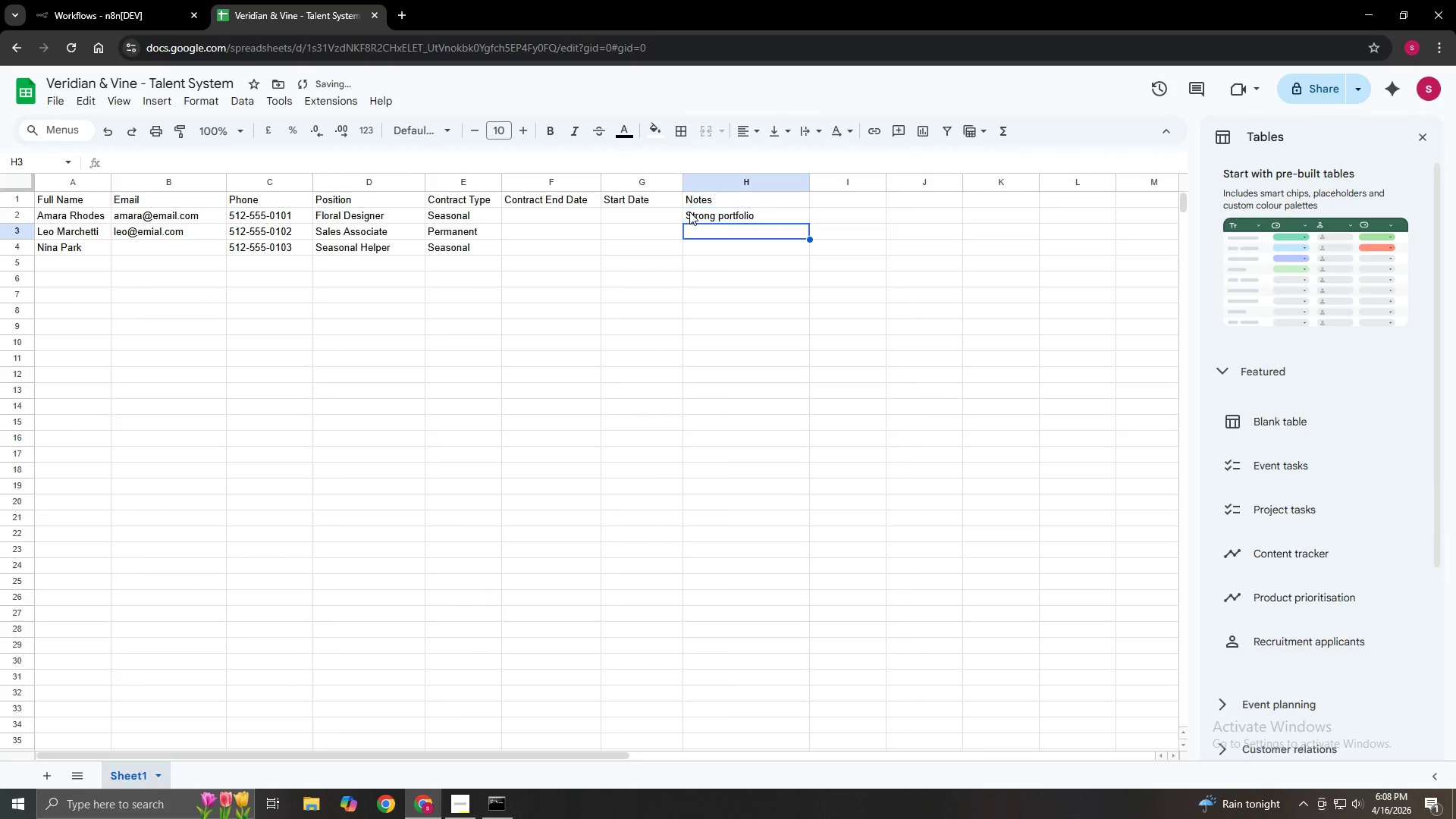 
key(ArrowDown)
 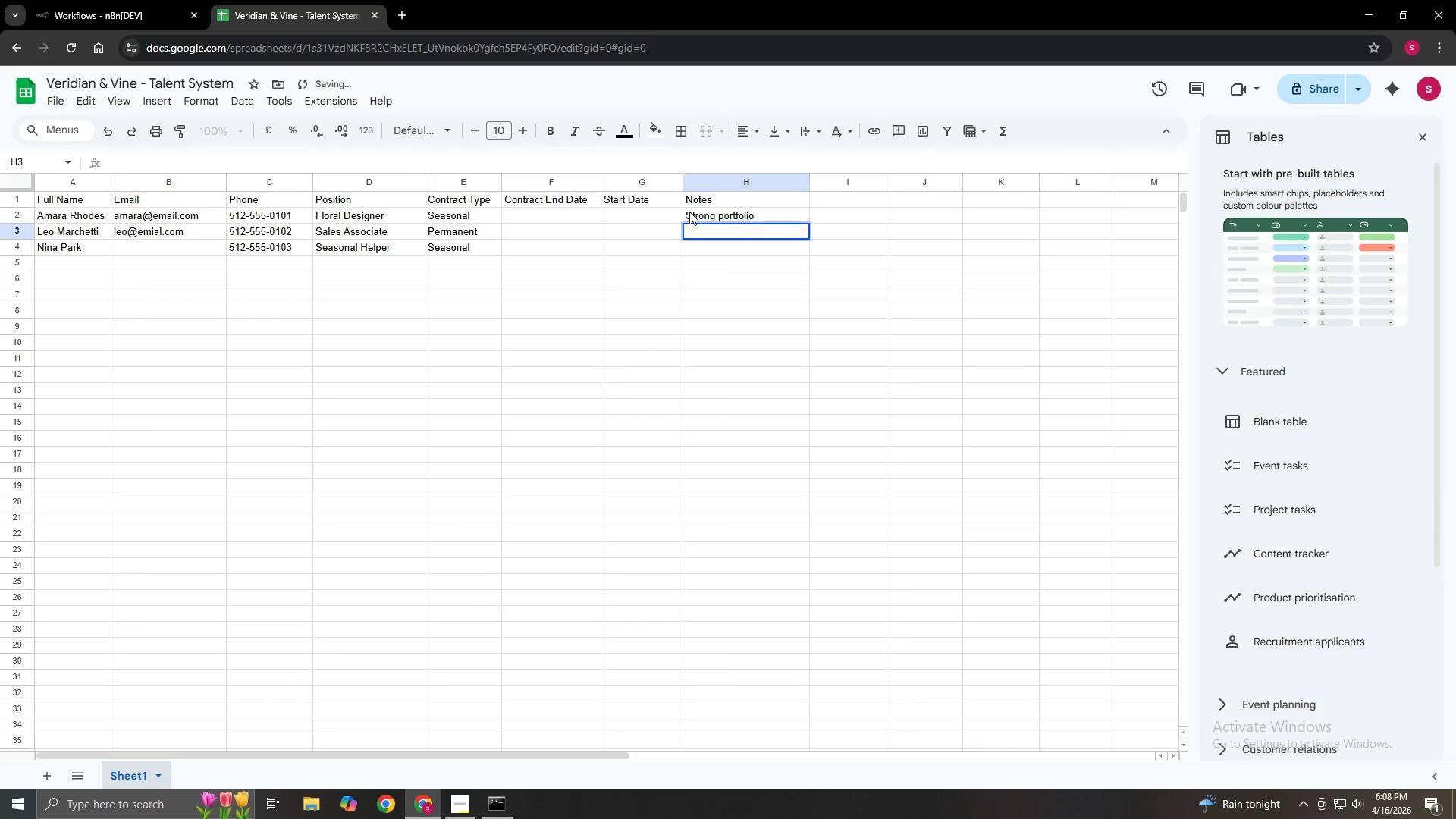 
key(Enter)
 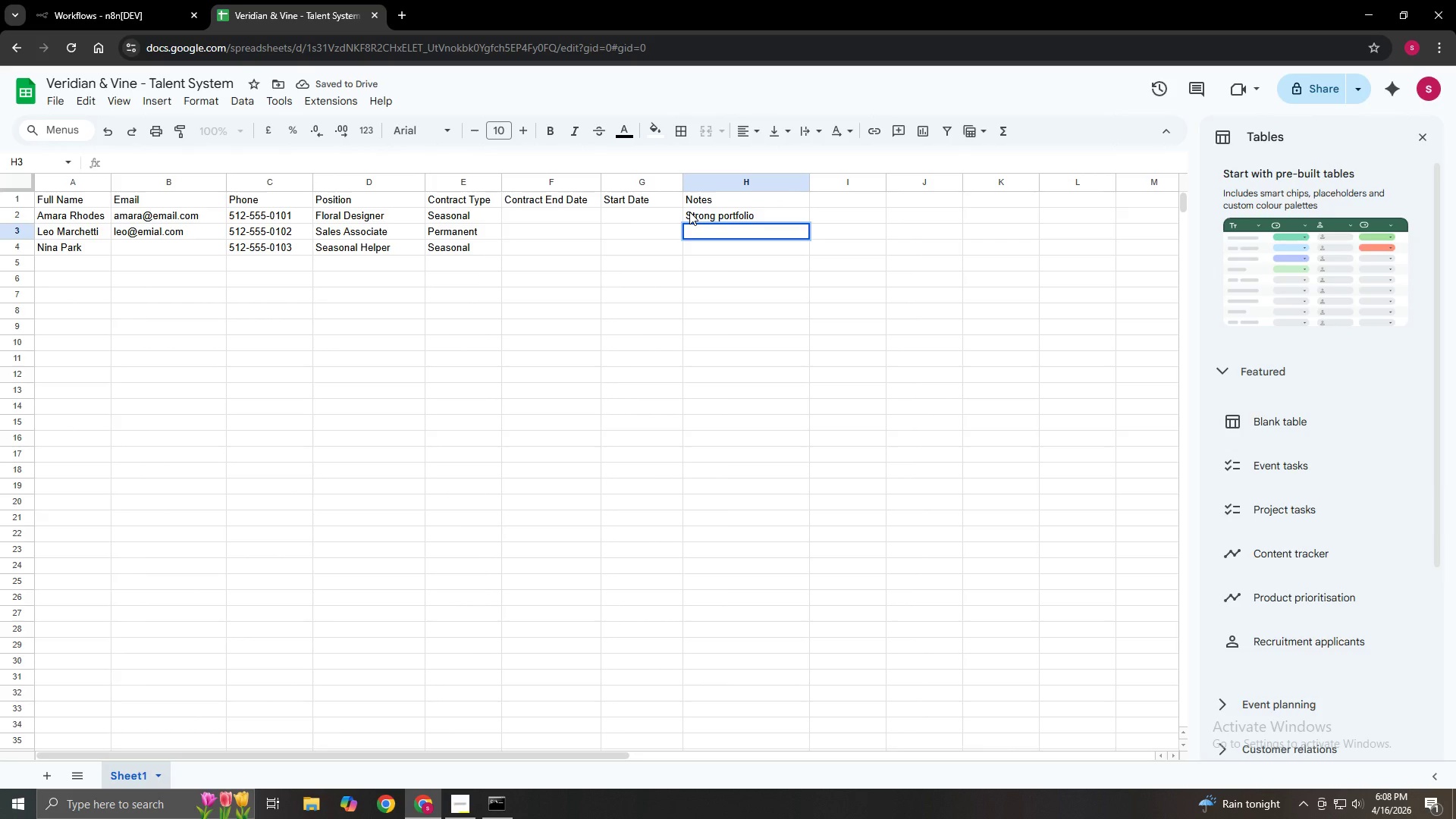 
type(Excellent P)
key(Backspace)
type(references)
 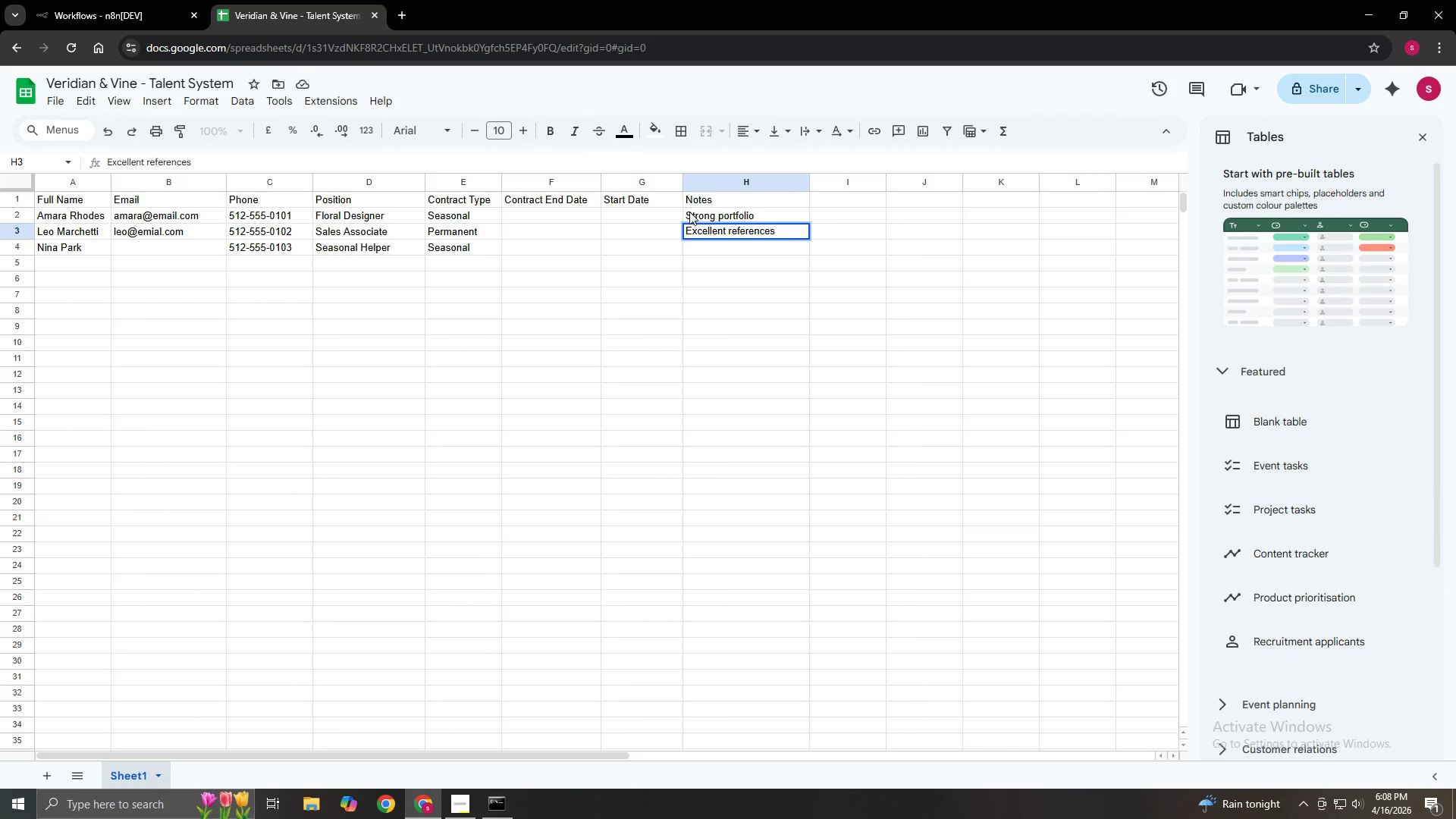 
key(Enter)
 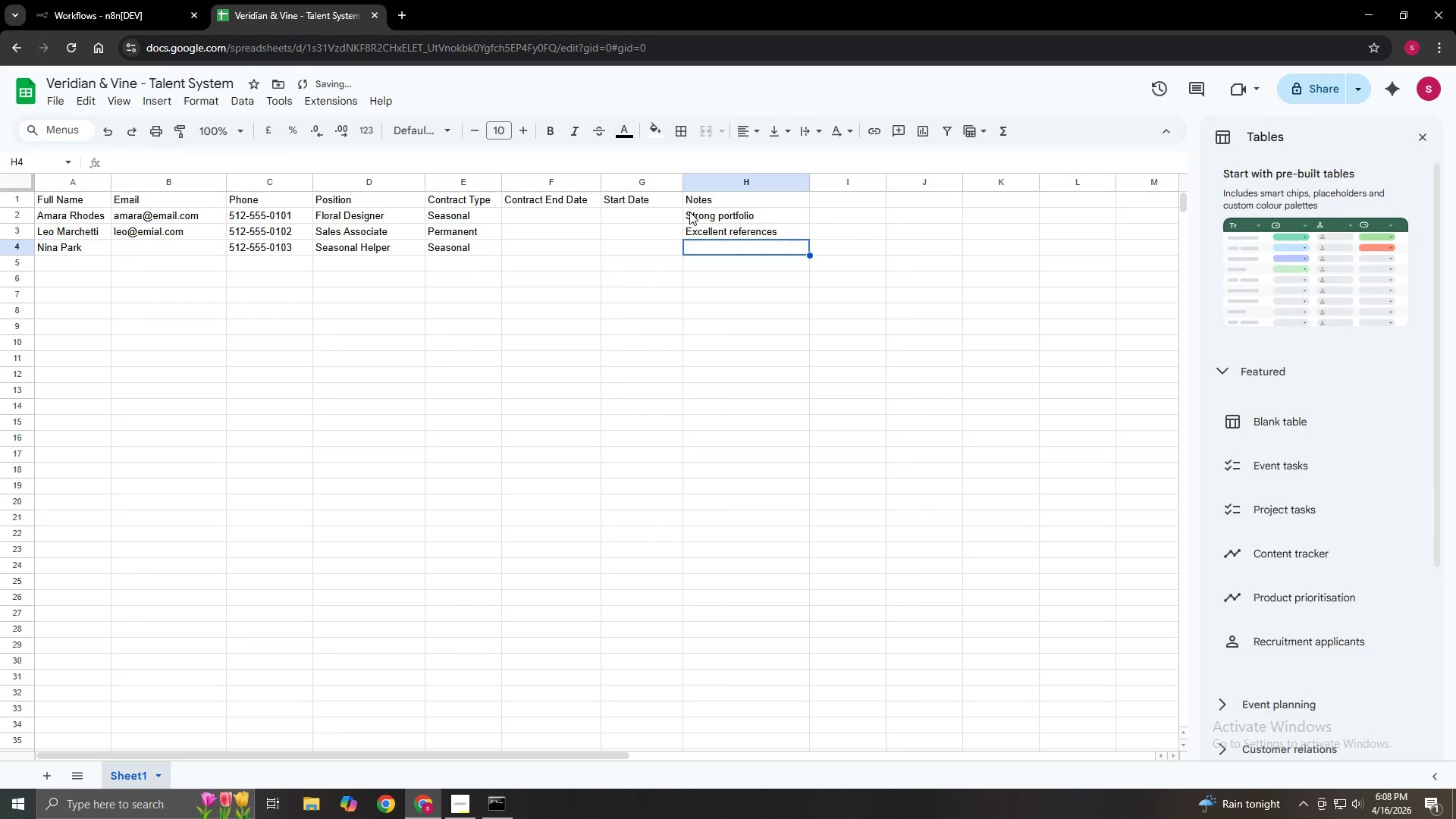 
key(Enter)
 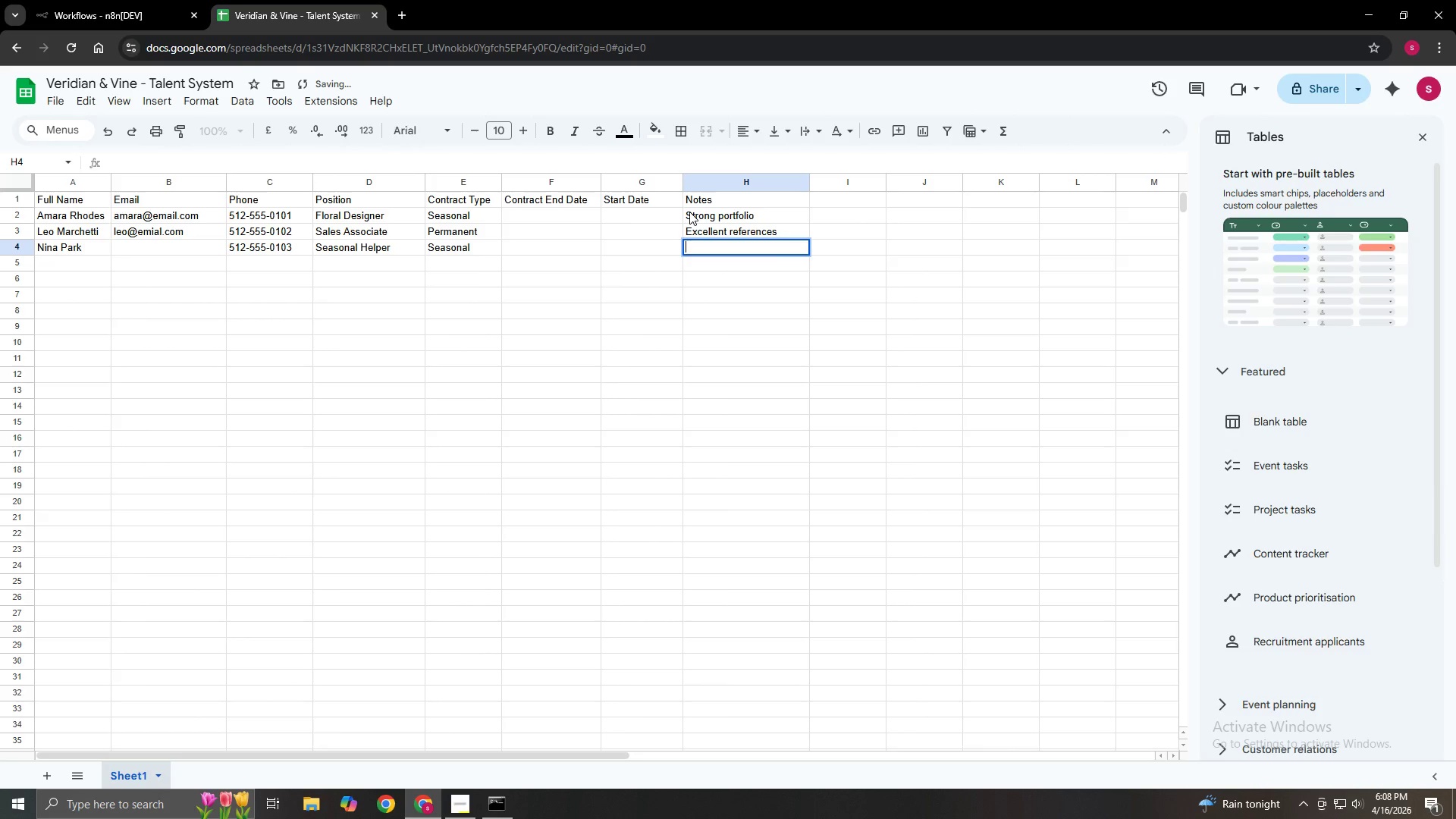 
type(Missing email - for testing)
 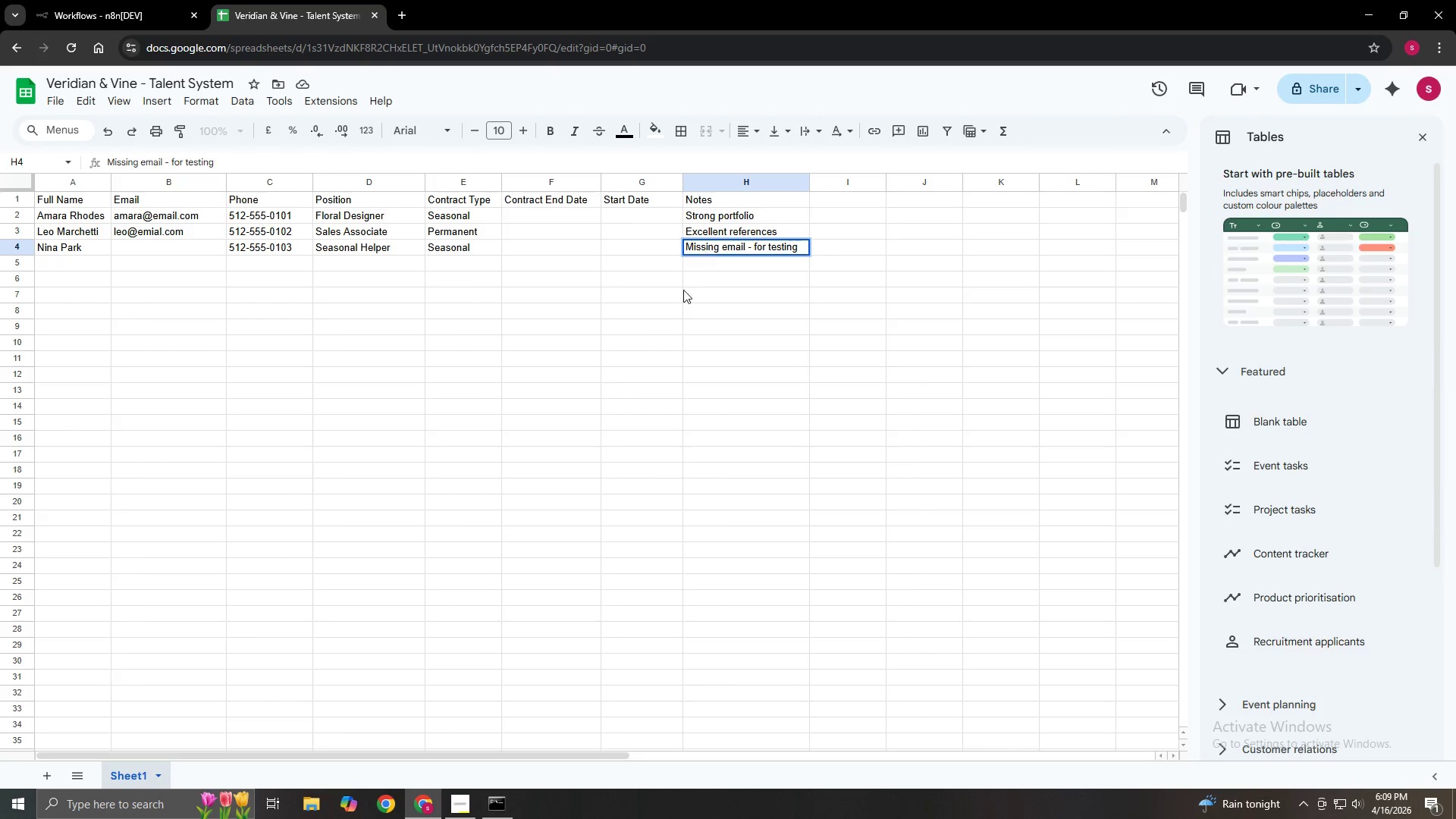 
left_click([675, 314])
 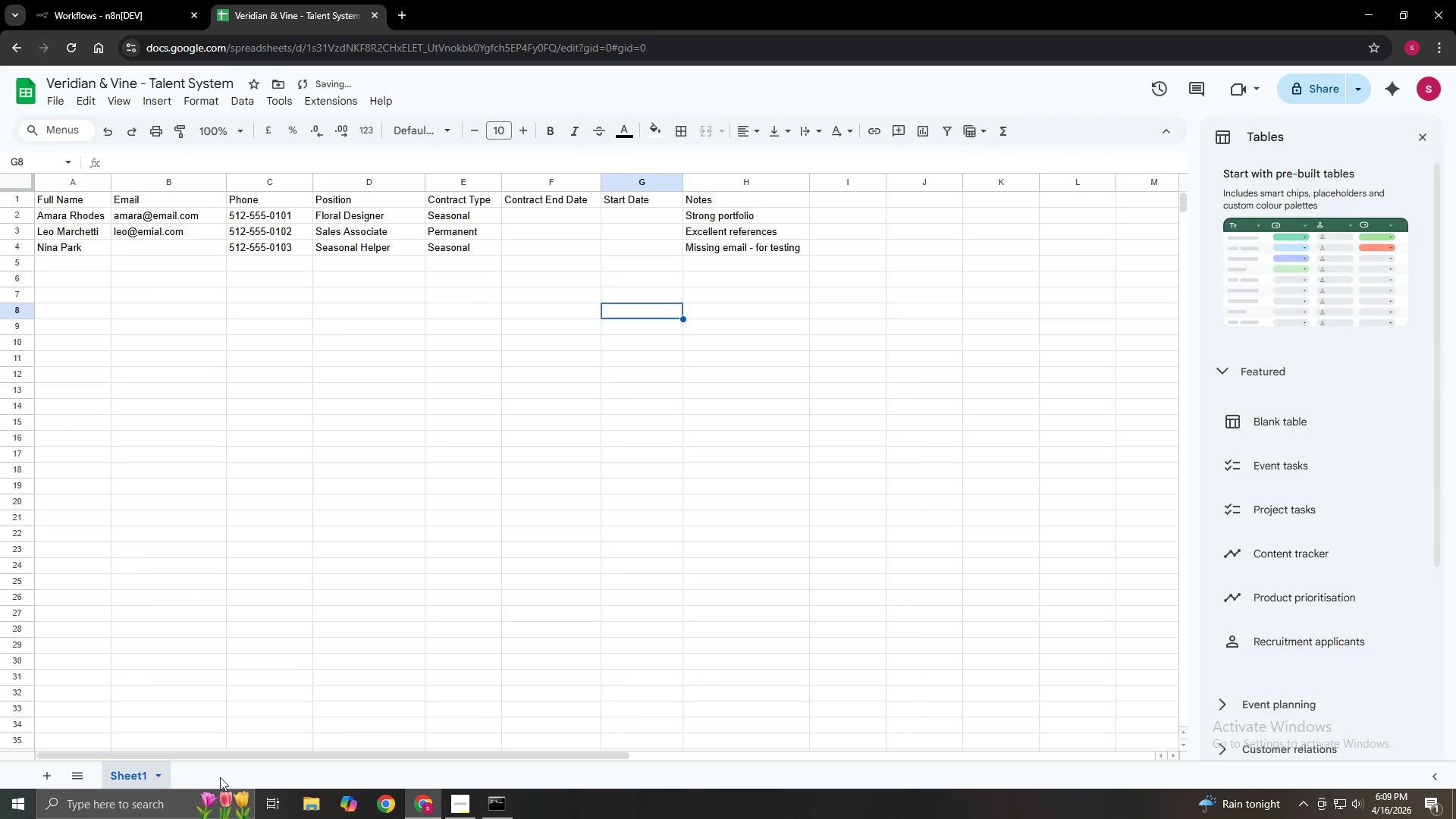 
left_click([162, 774])
 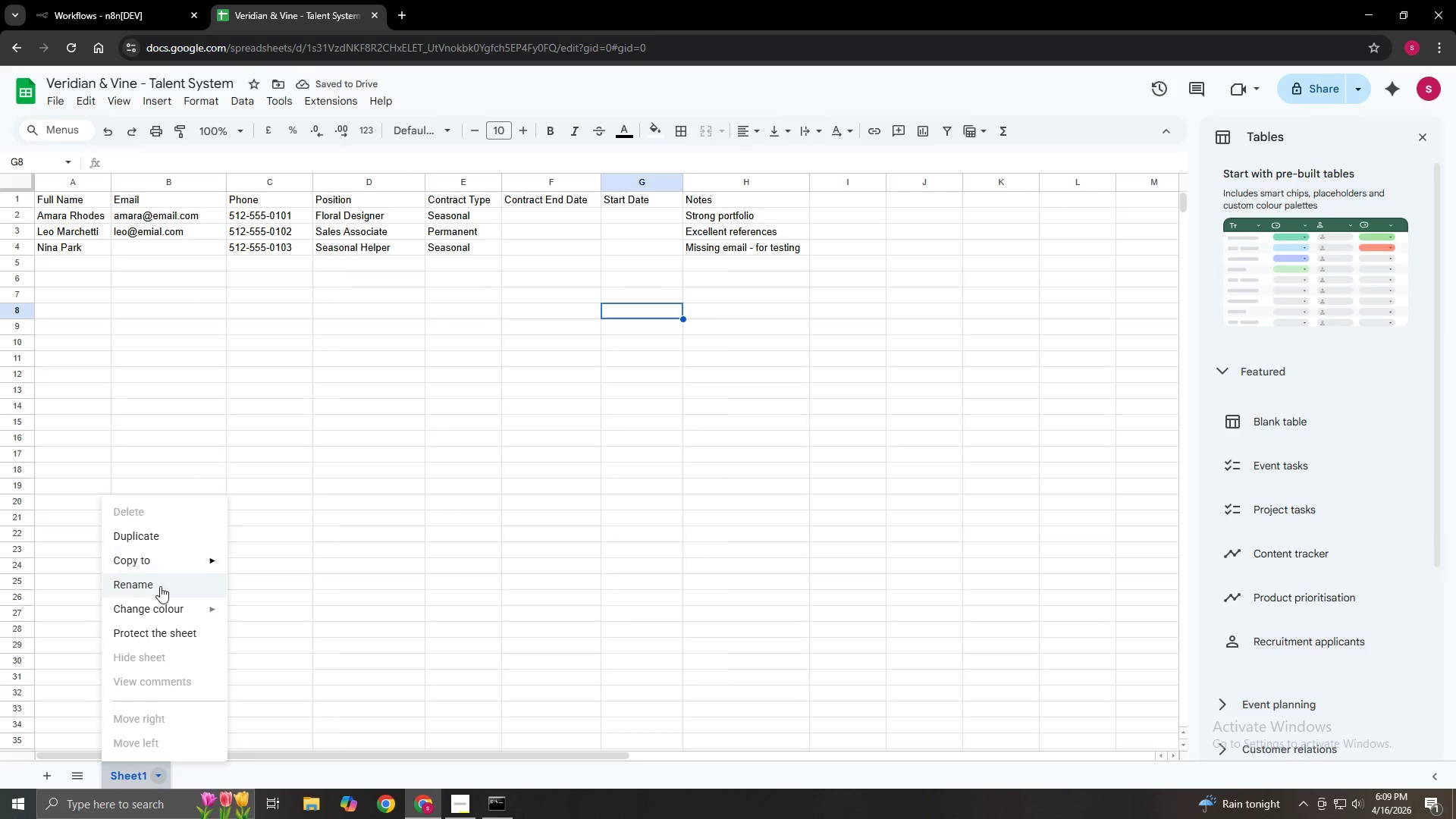 
left_click([161, 588])
 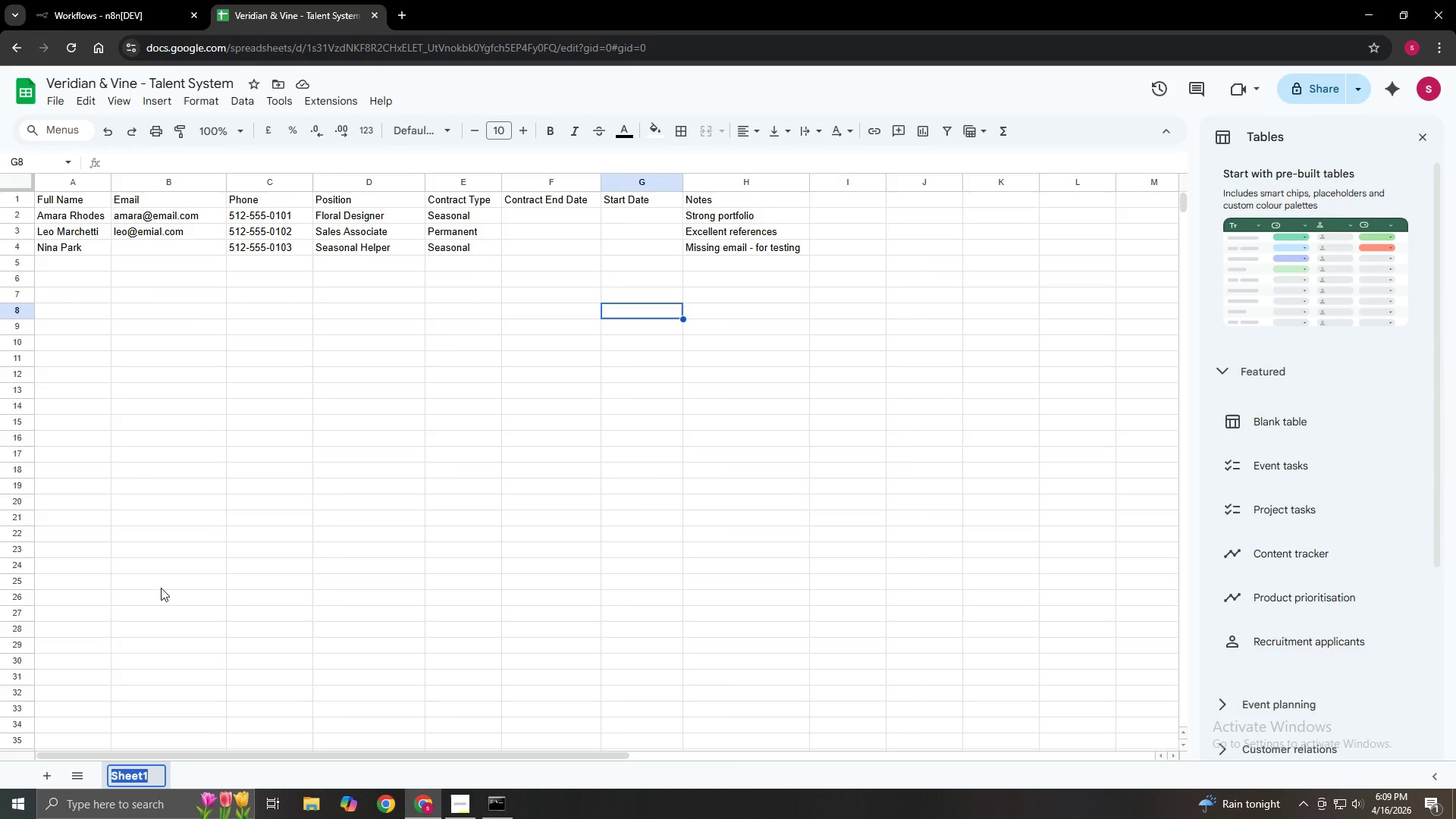 
wait(6.88)
 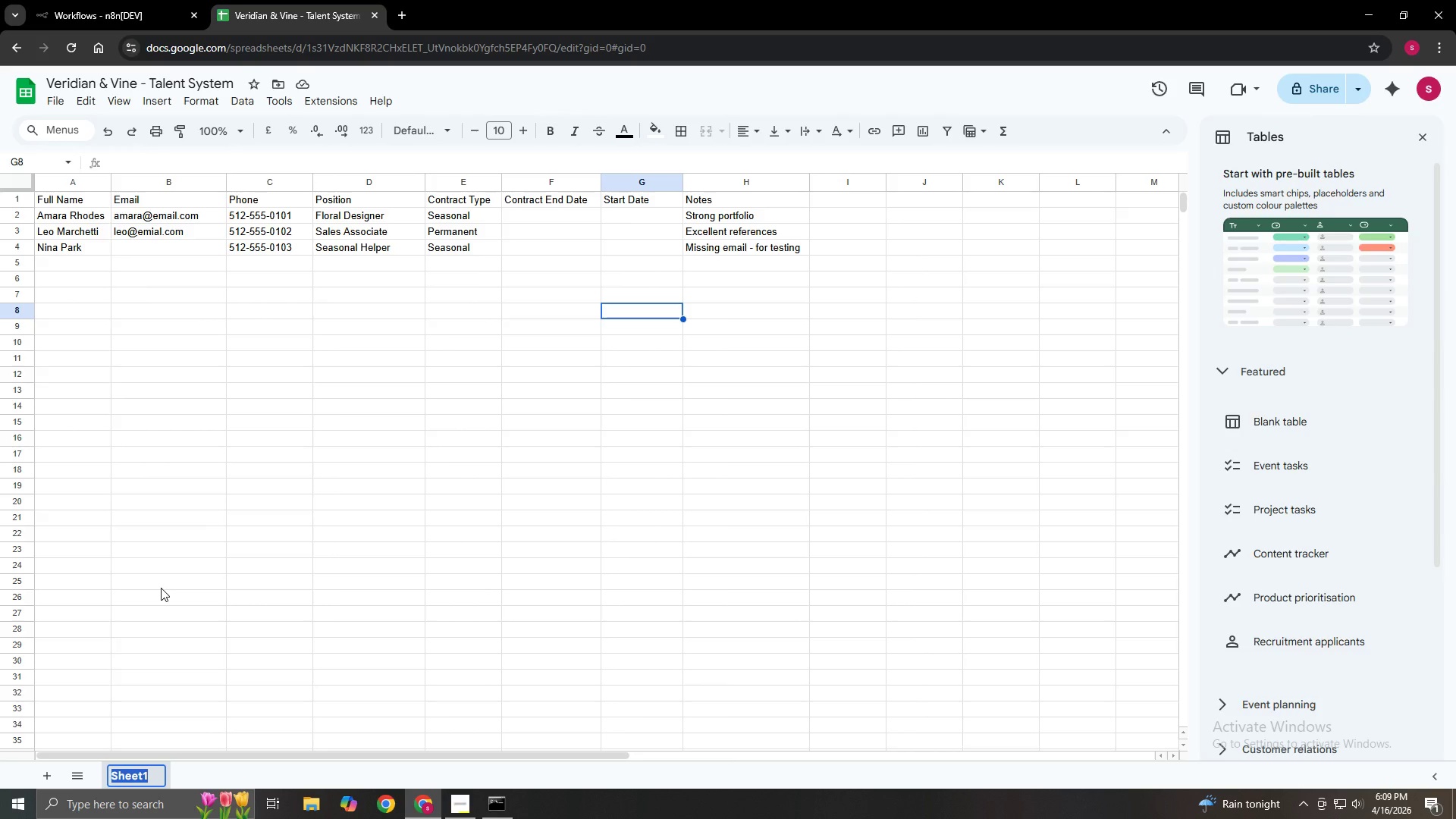 
key(Backspace)
 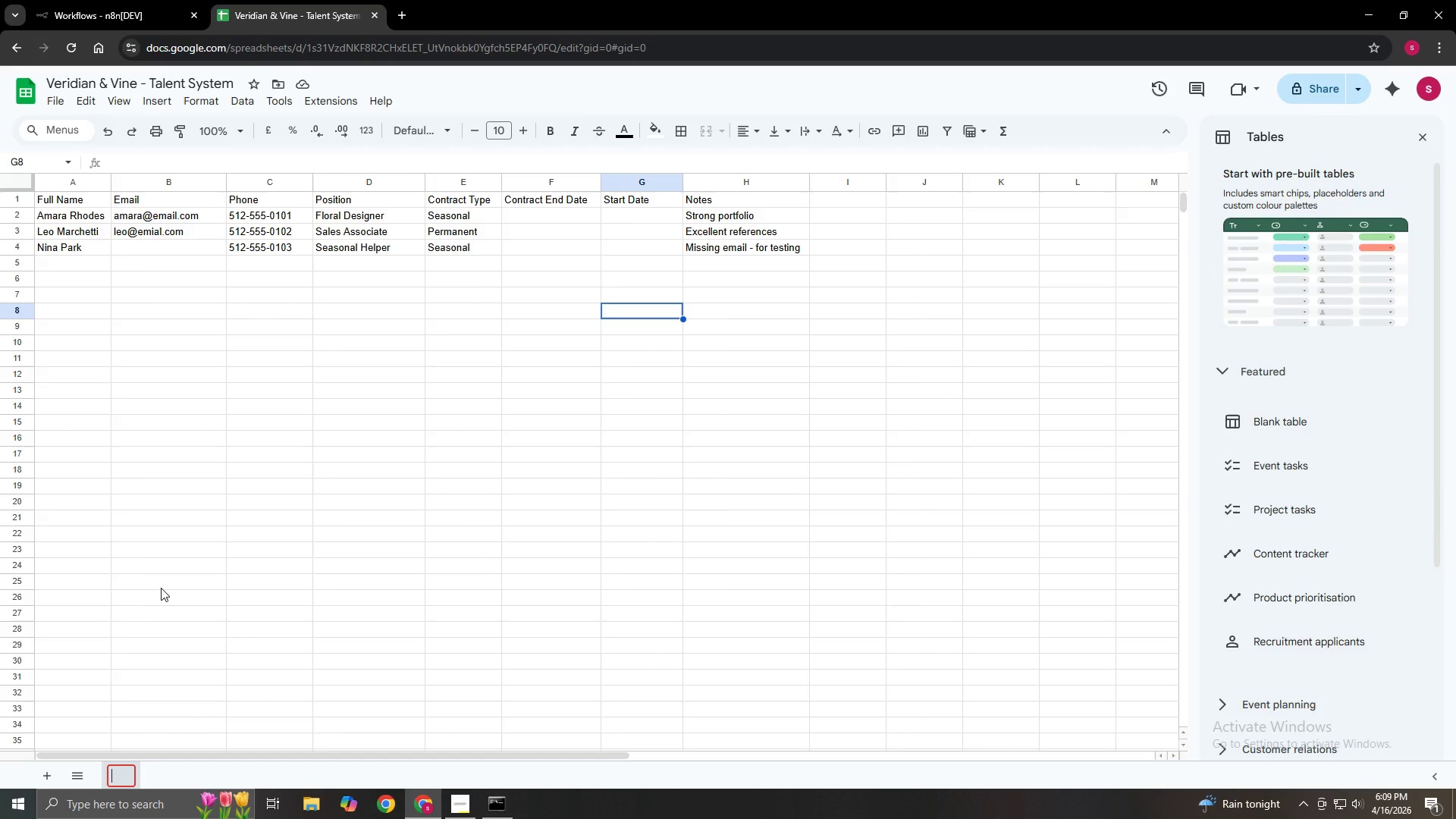 
wait(5.05)
 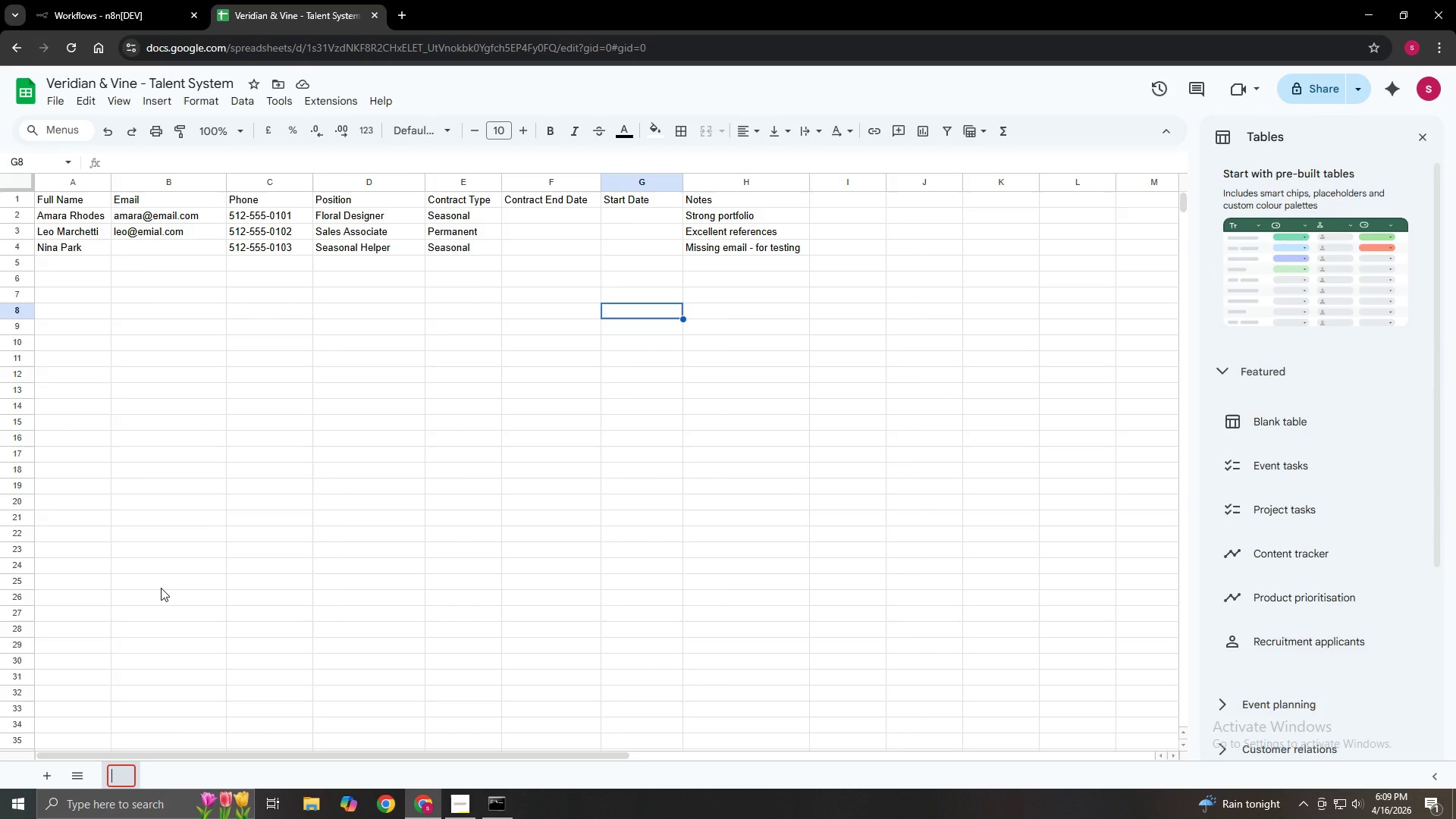 
type(Recru)
 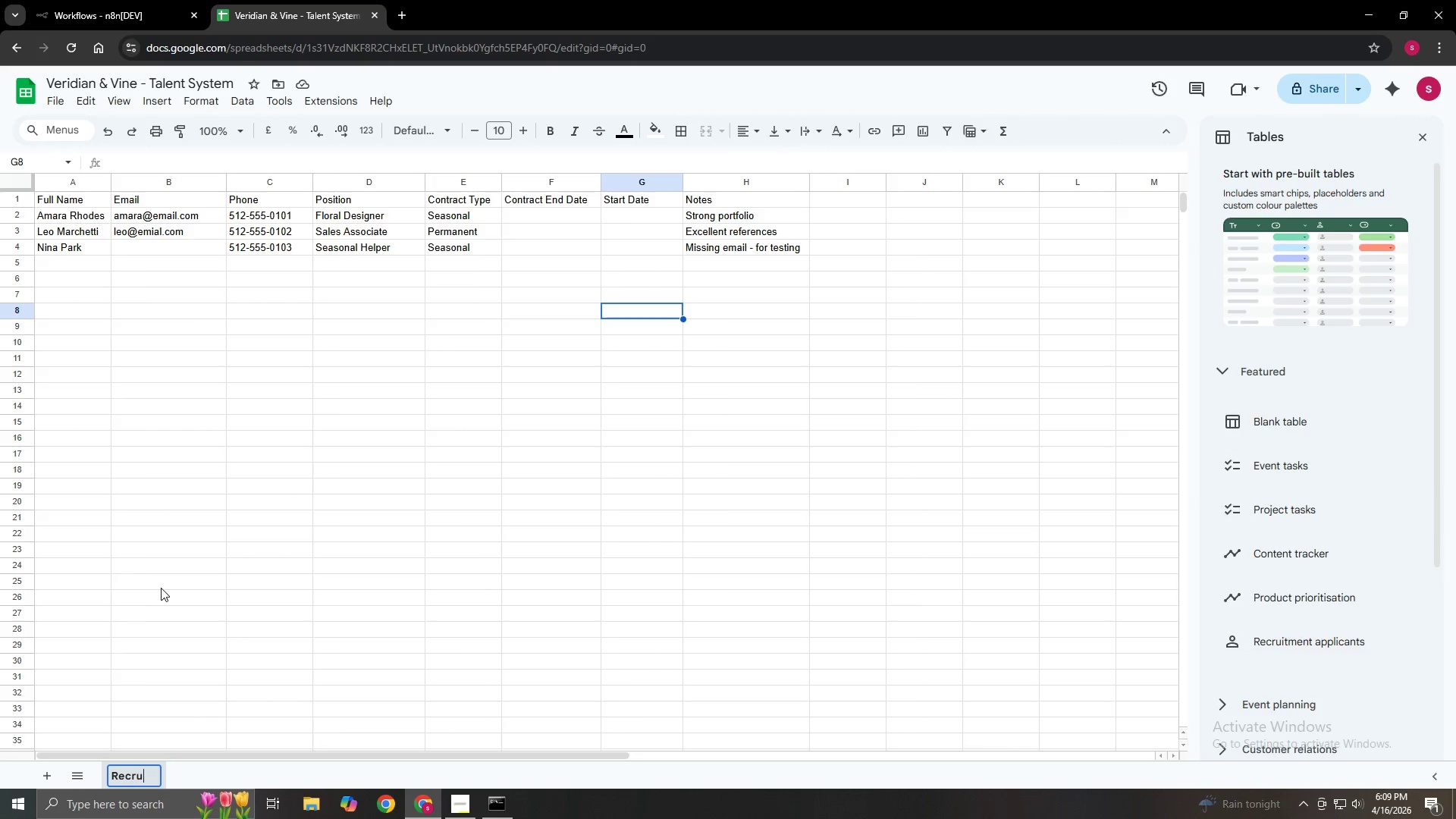 
type(it)
 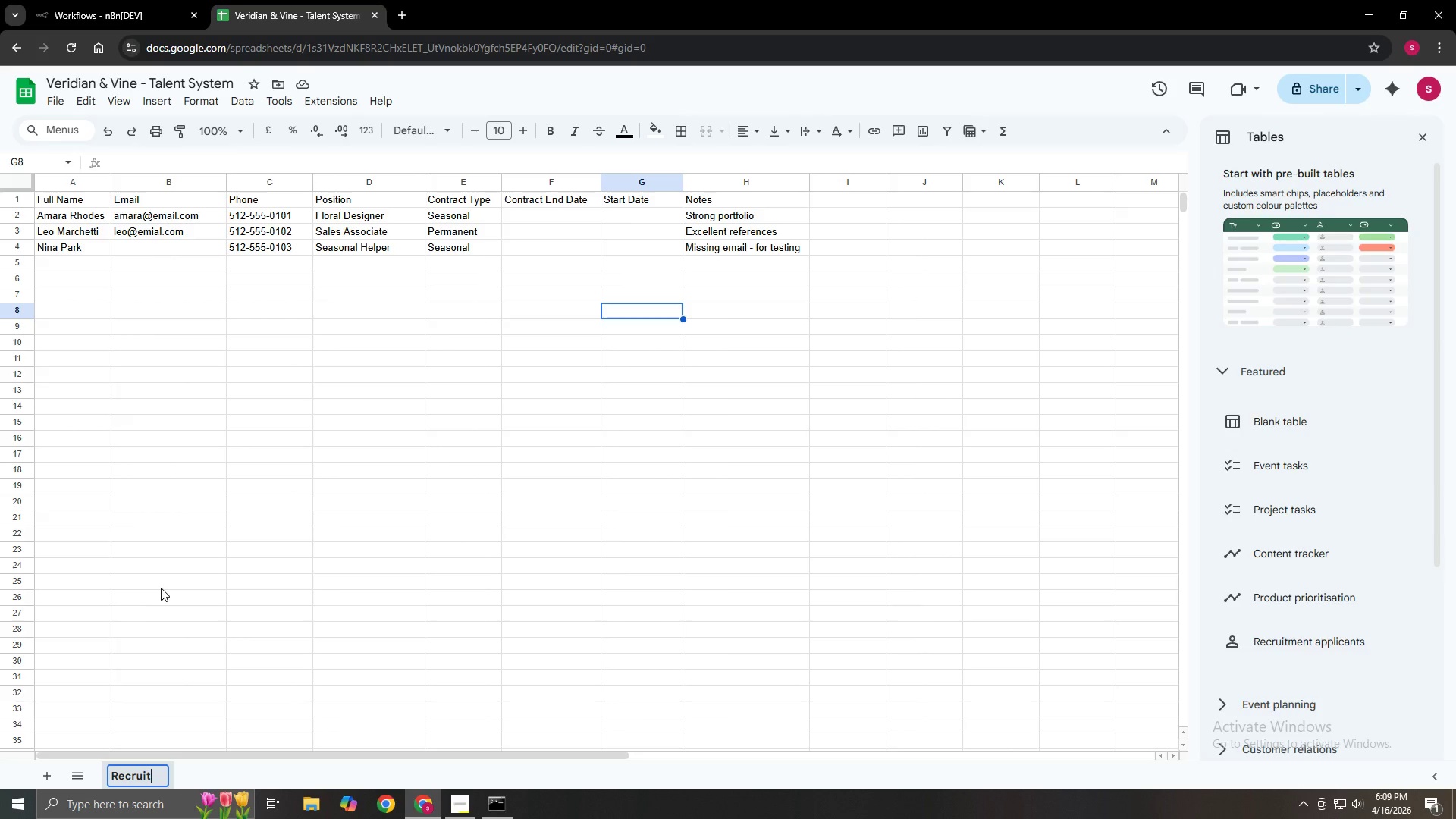 
type(ment Tracker)
 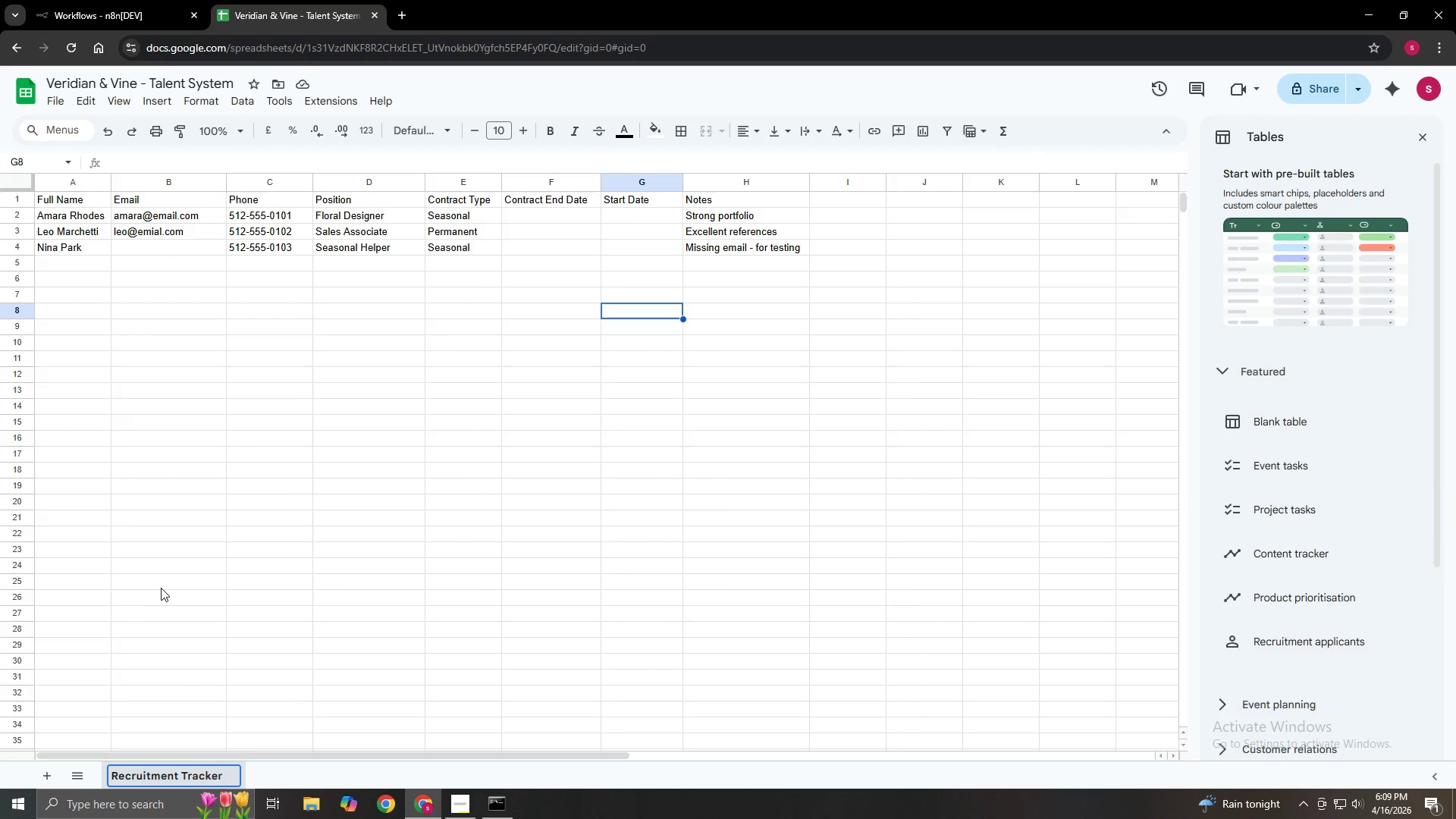 
left_click([271, 485])
 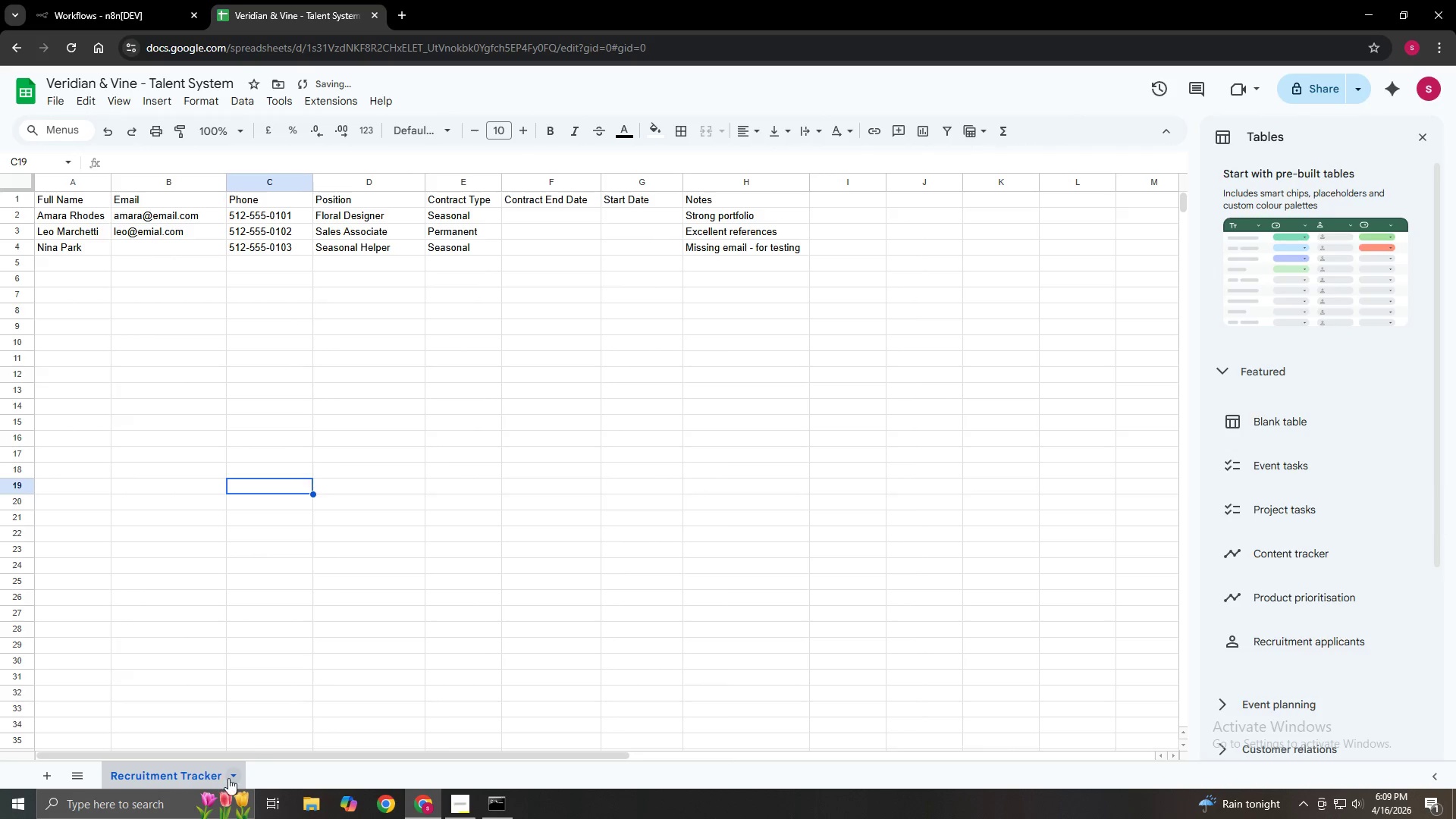 
left_click([229, 777])
 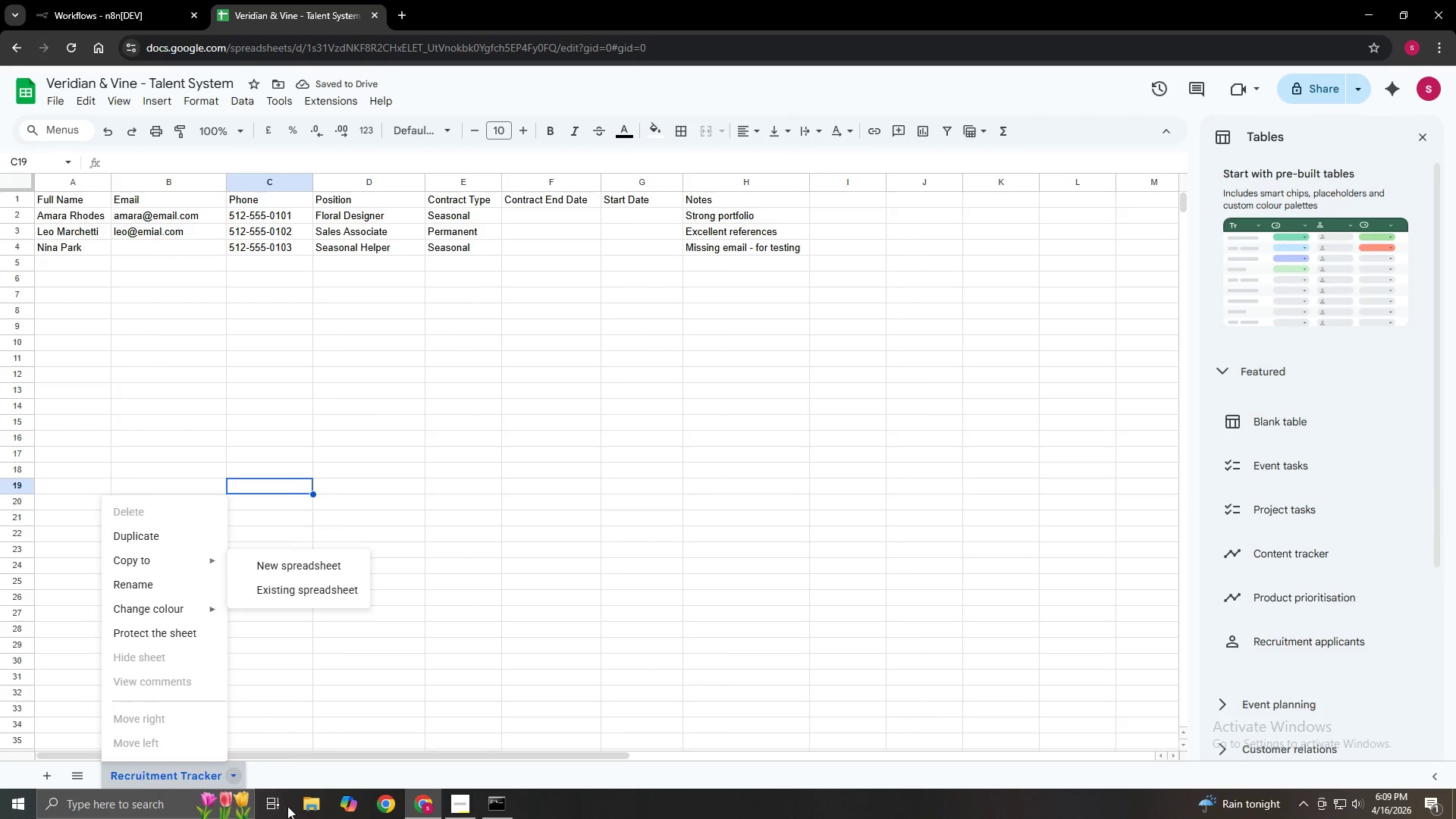 
left_click([306, 774])
 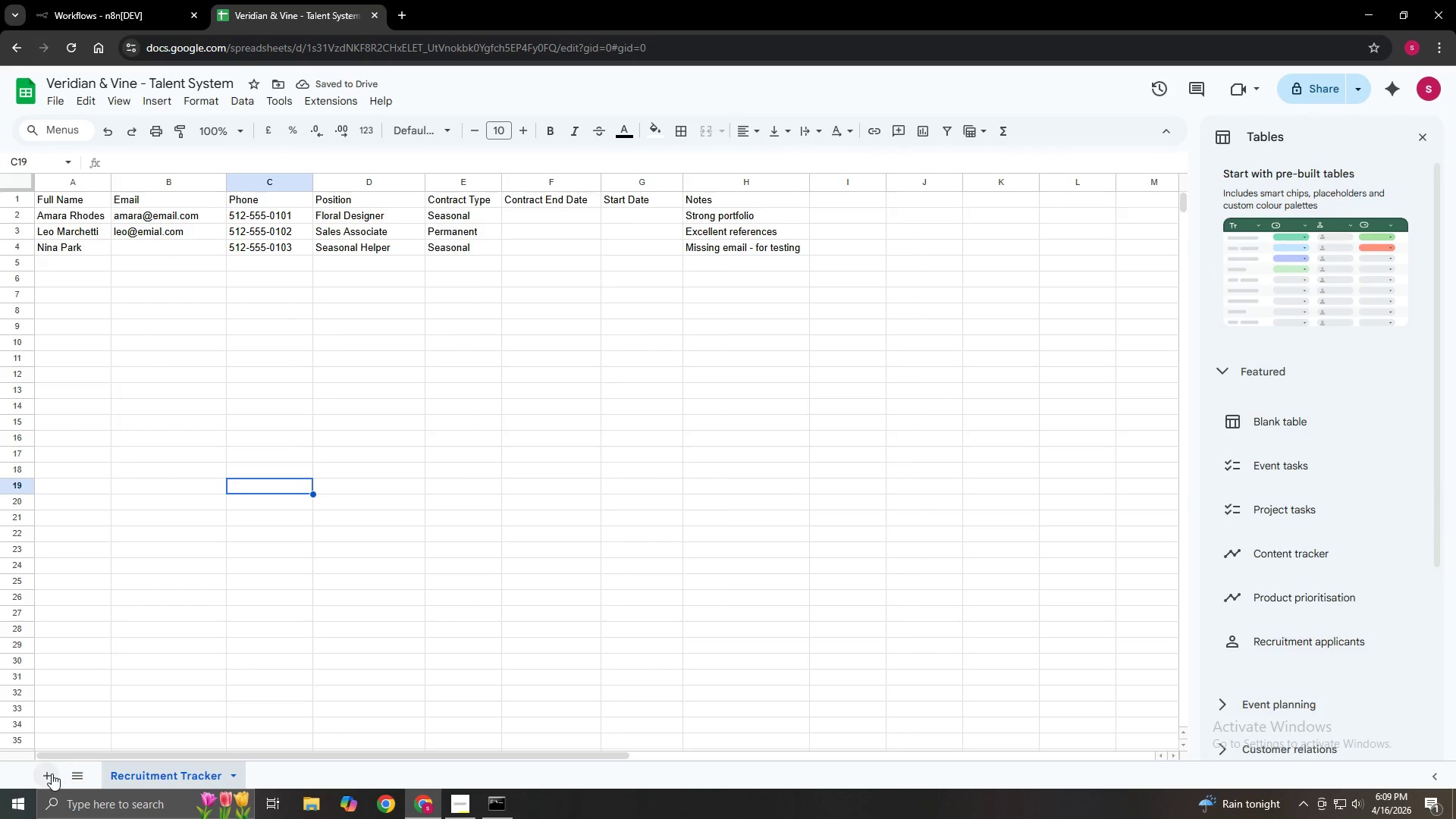 
left_click([52, 774])
 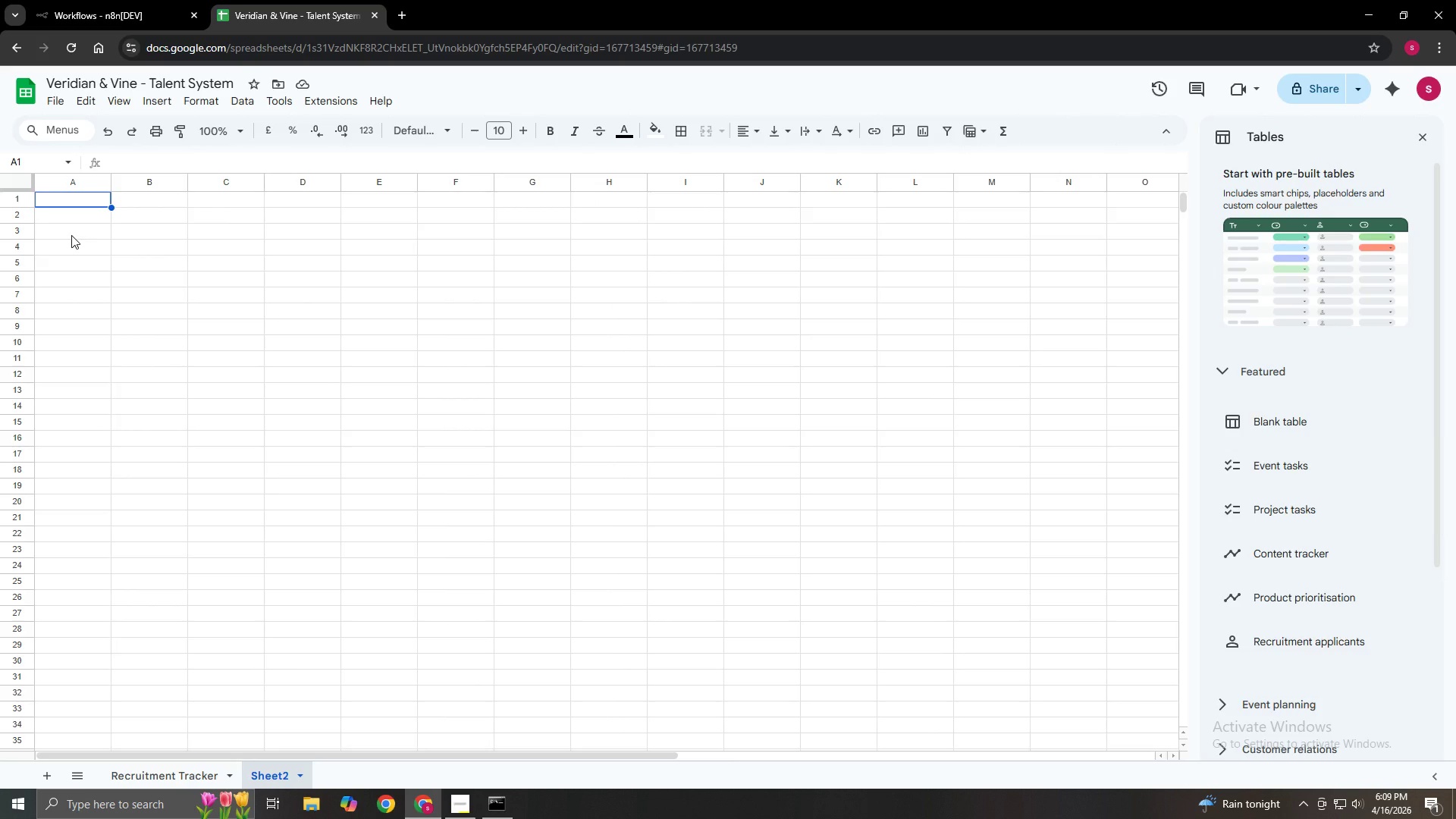 
wait(12.41)
 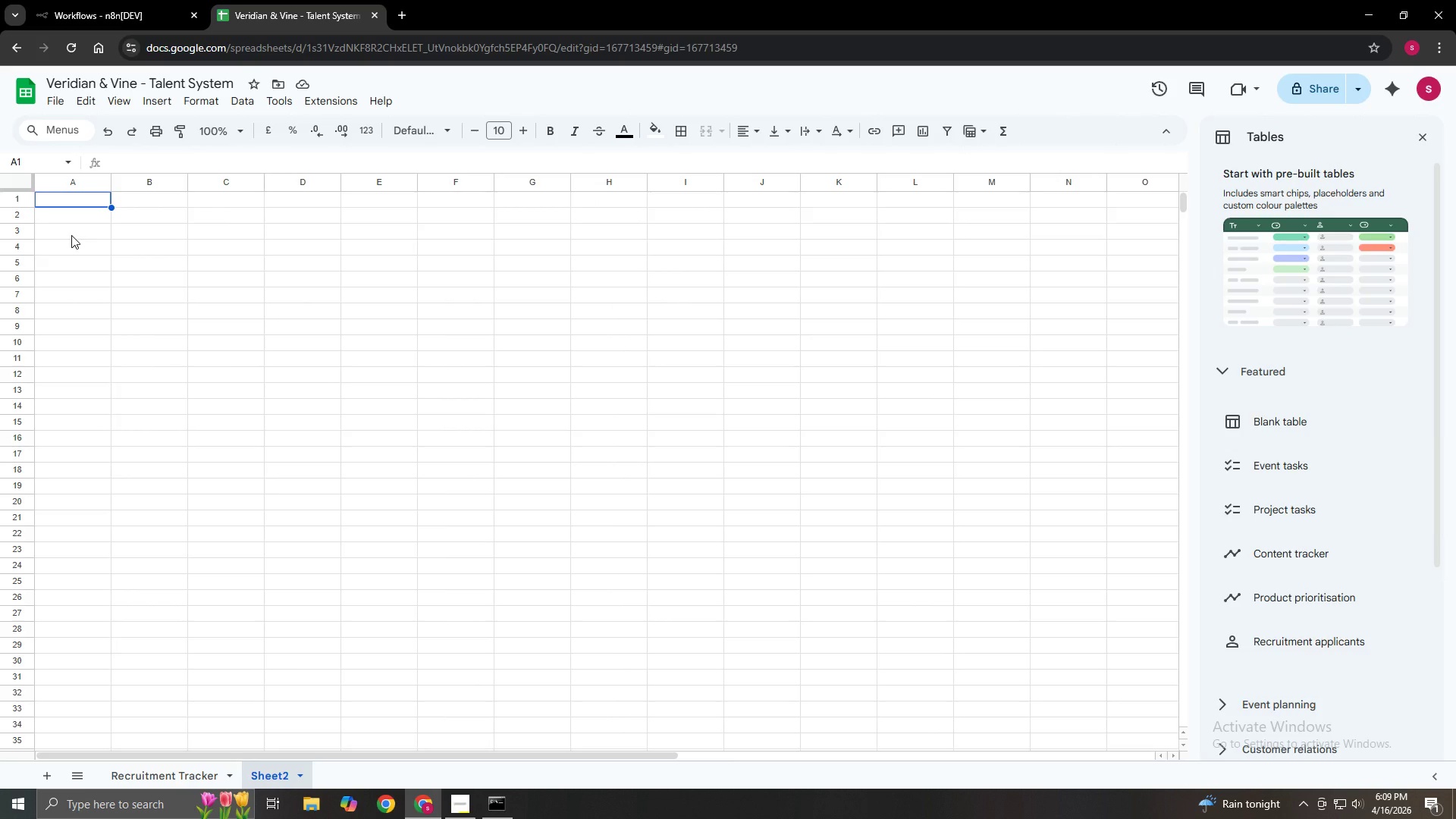 
double_click([76, 201])
 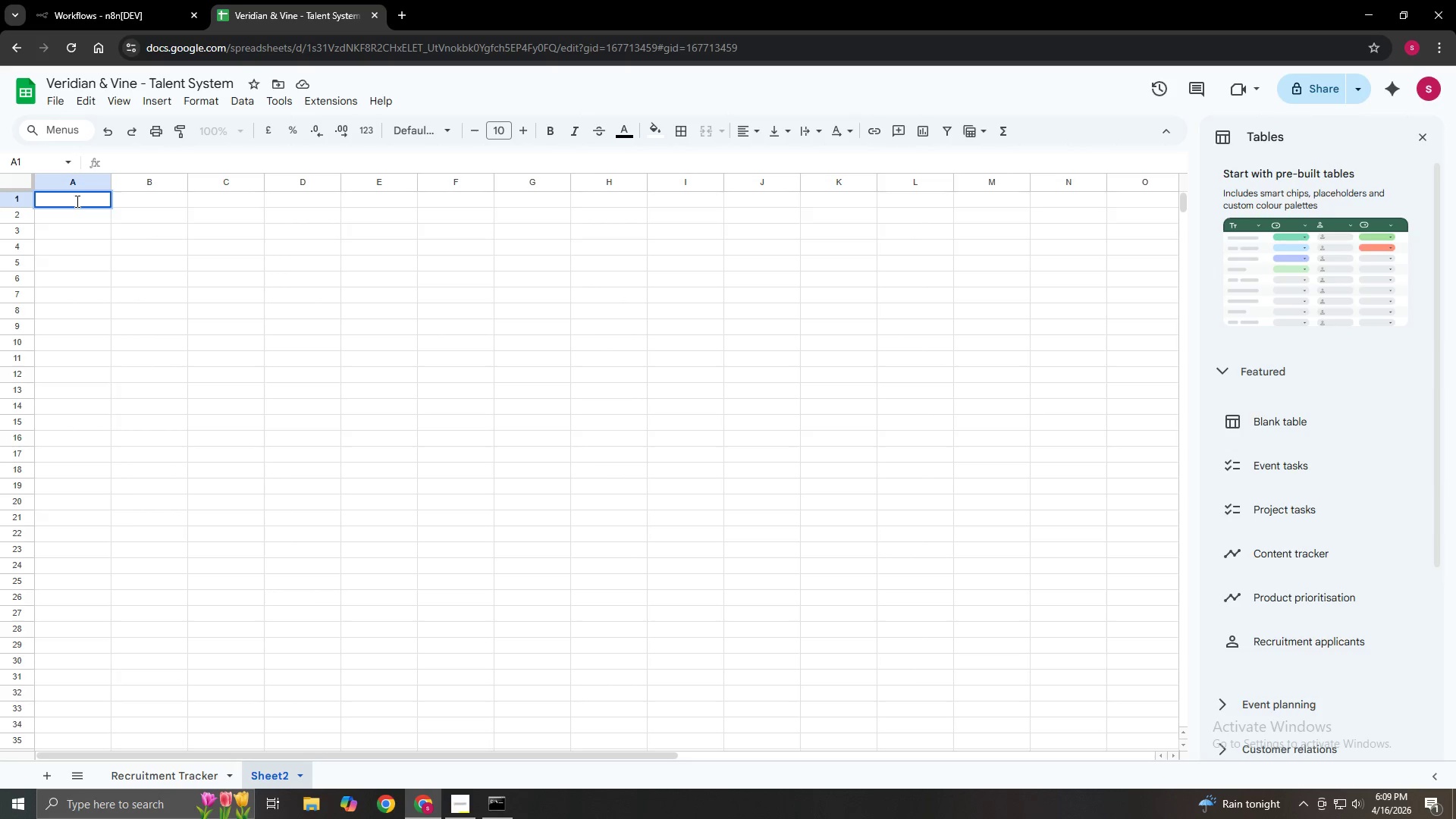 
type(Staff ID)
 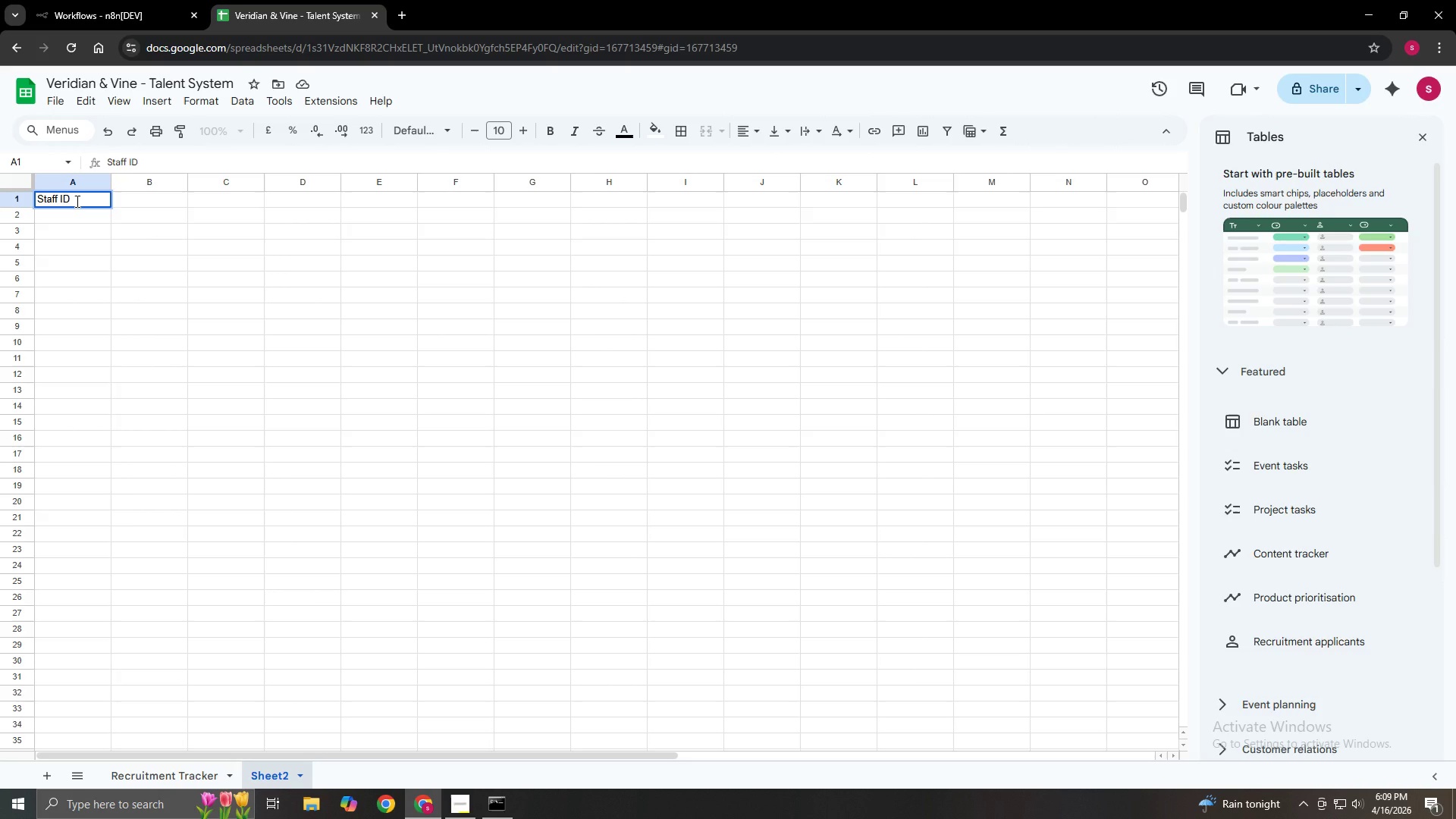 
double_click([156, 202])
 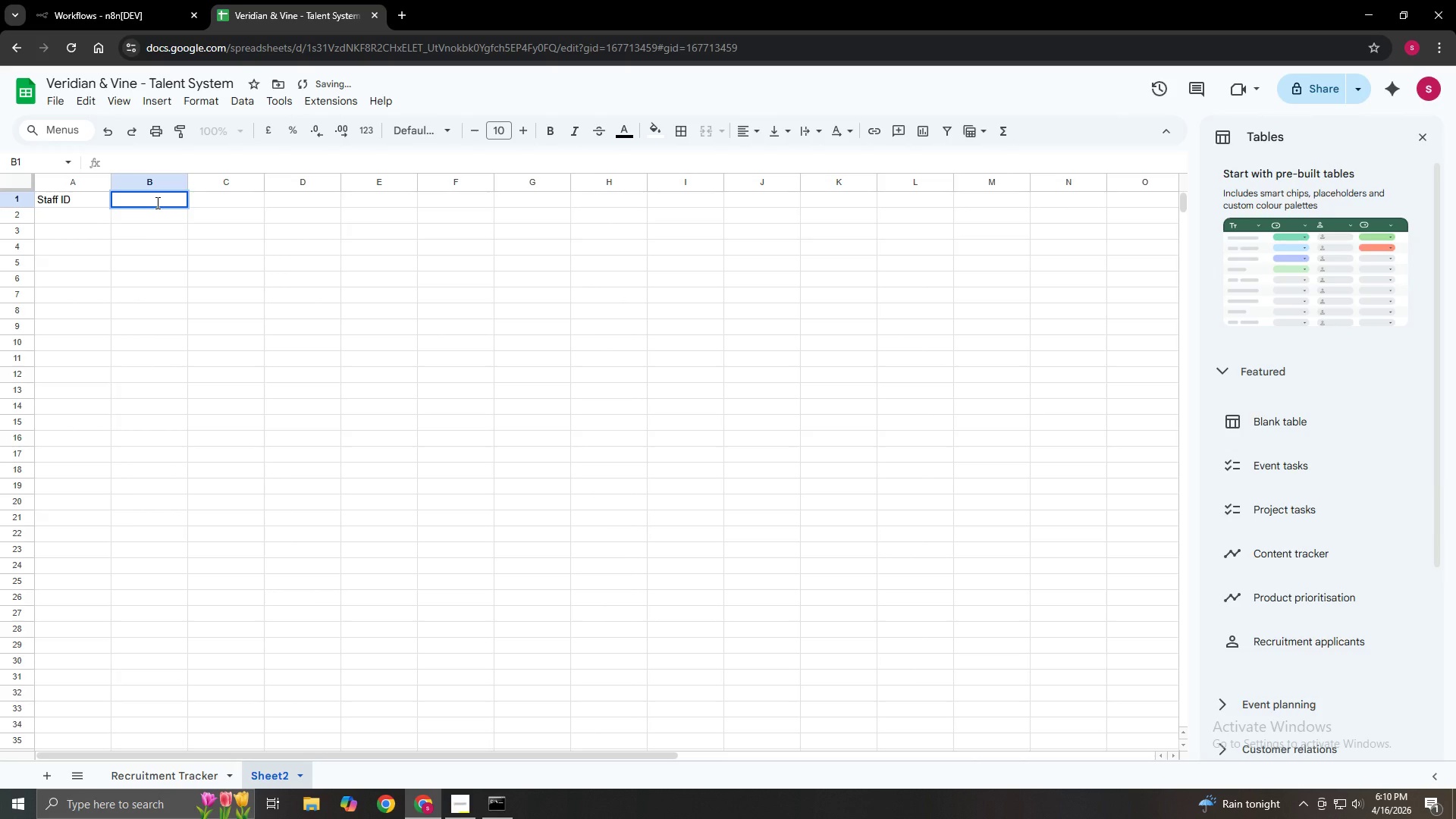 
type(Full Name)
 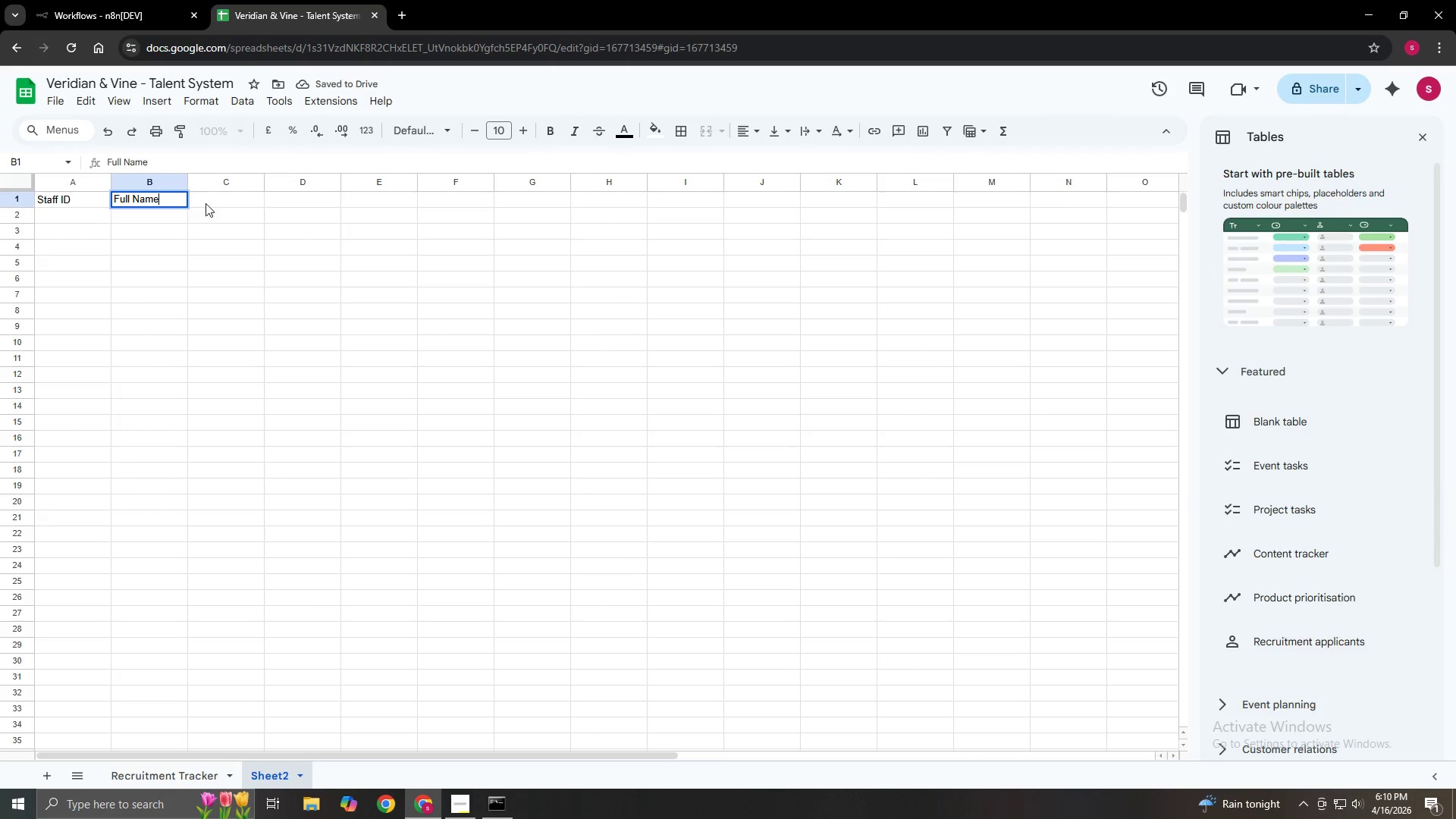 
double_click([212, 203])
 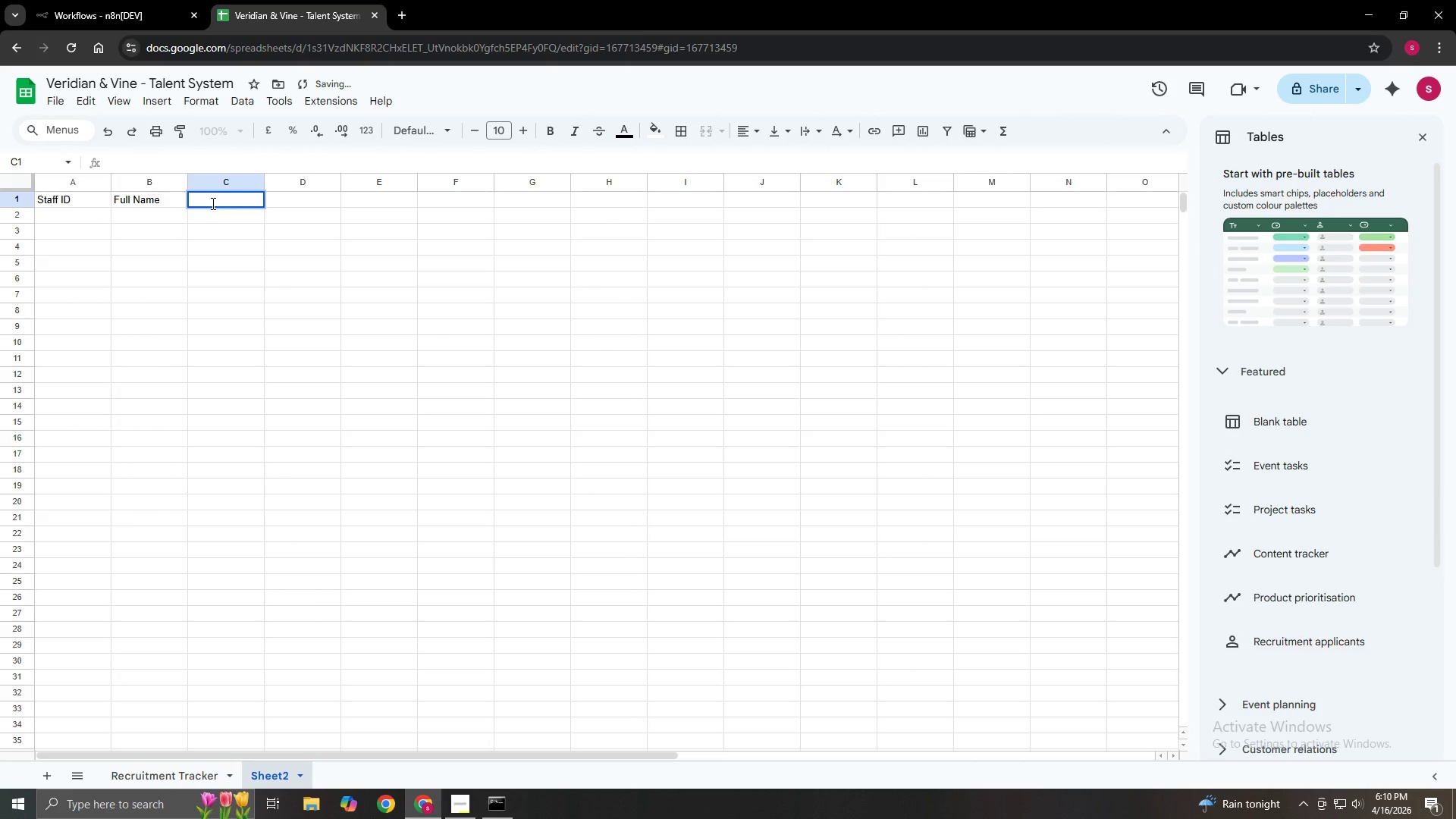 
type(Email)
 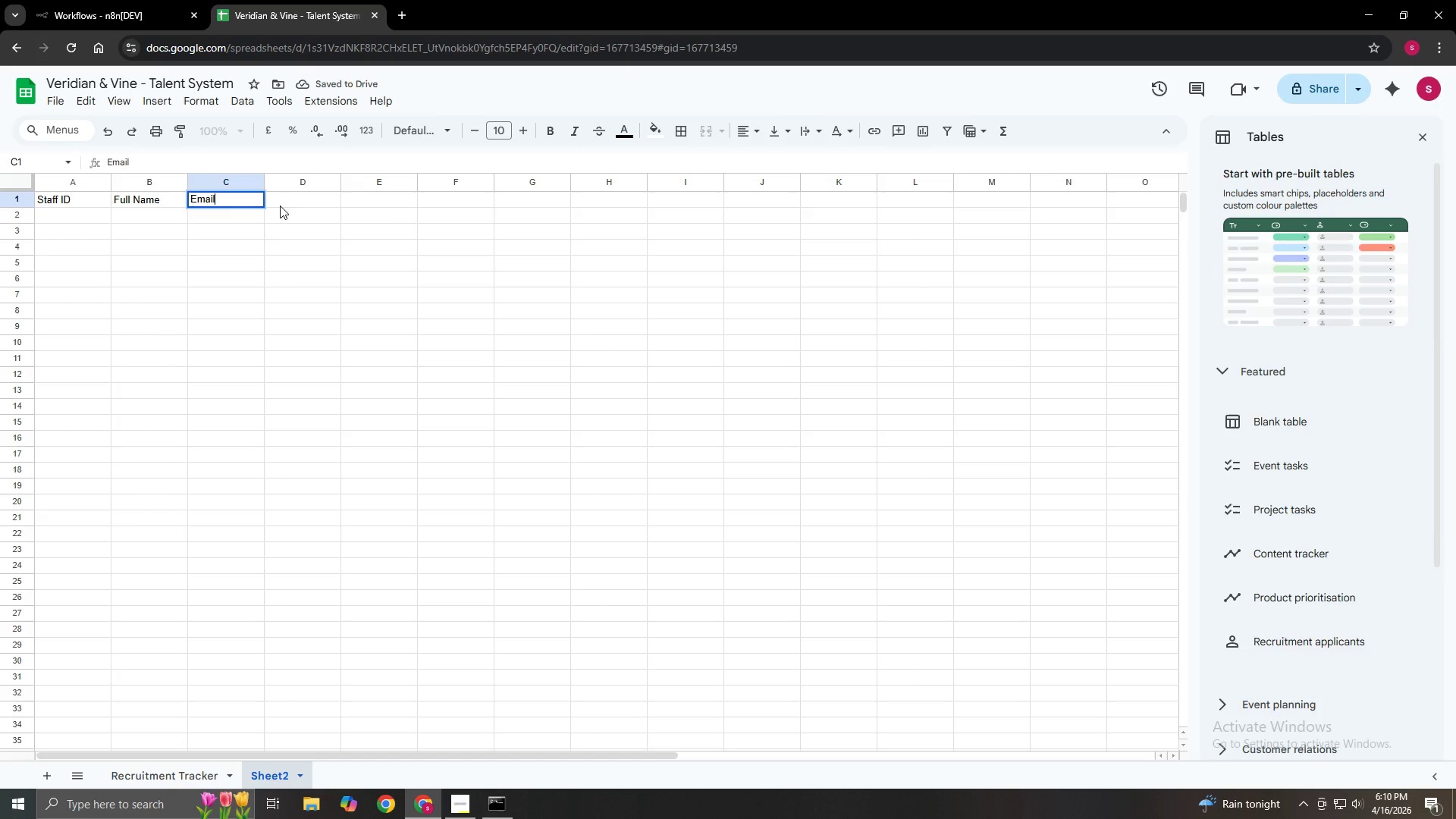 
left_click([288, 199])
 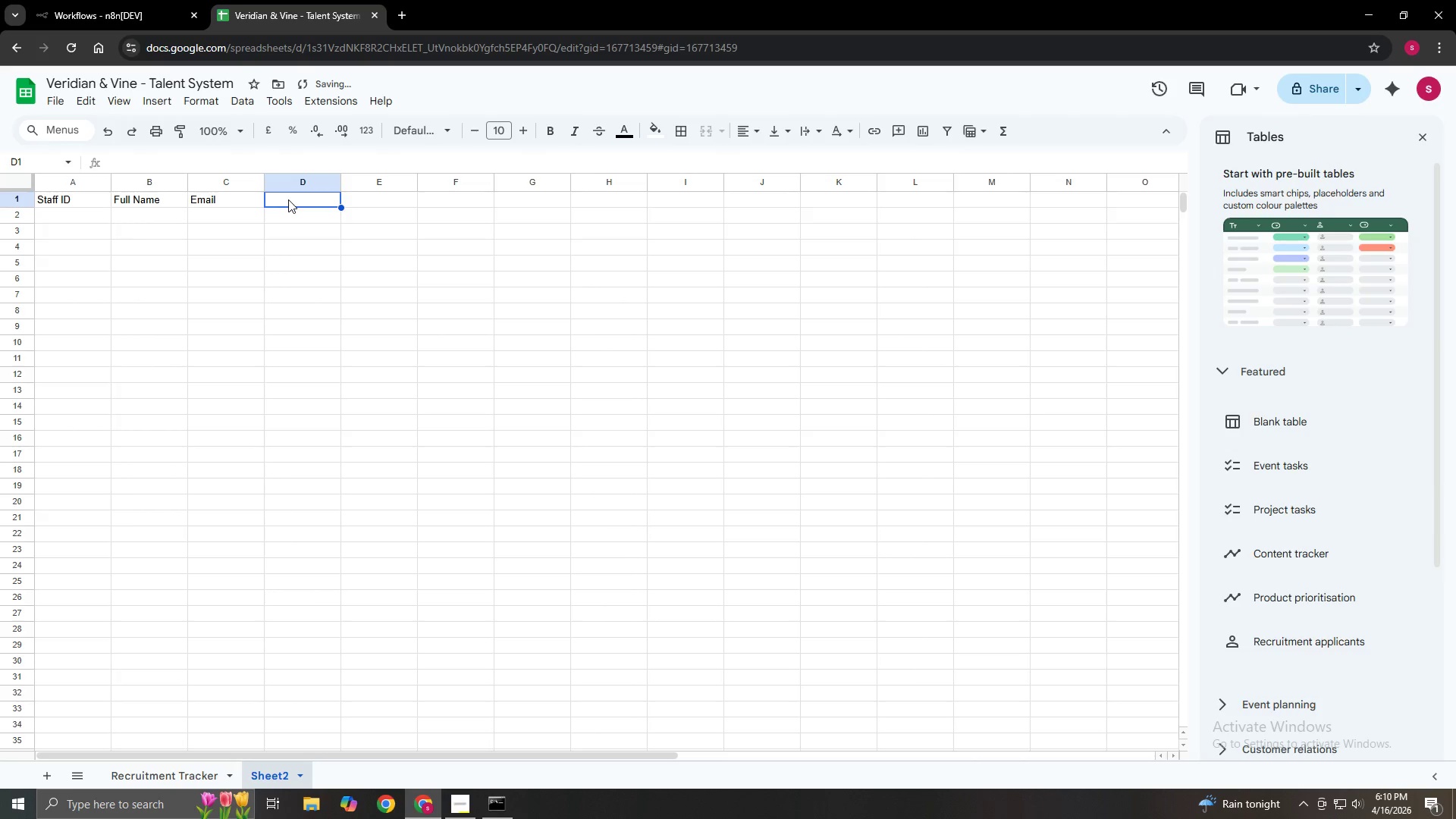 
double_click([288, 199])
 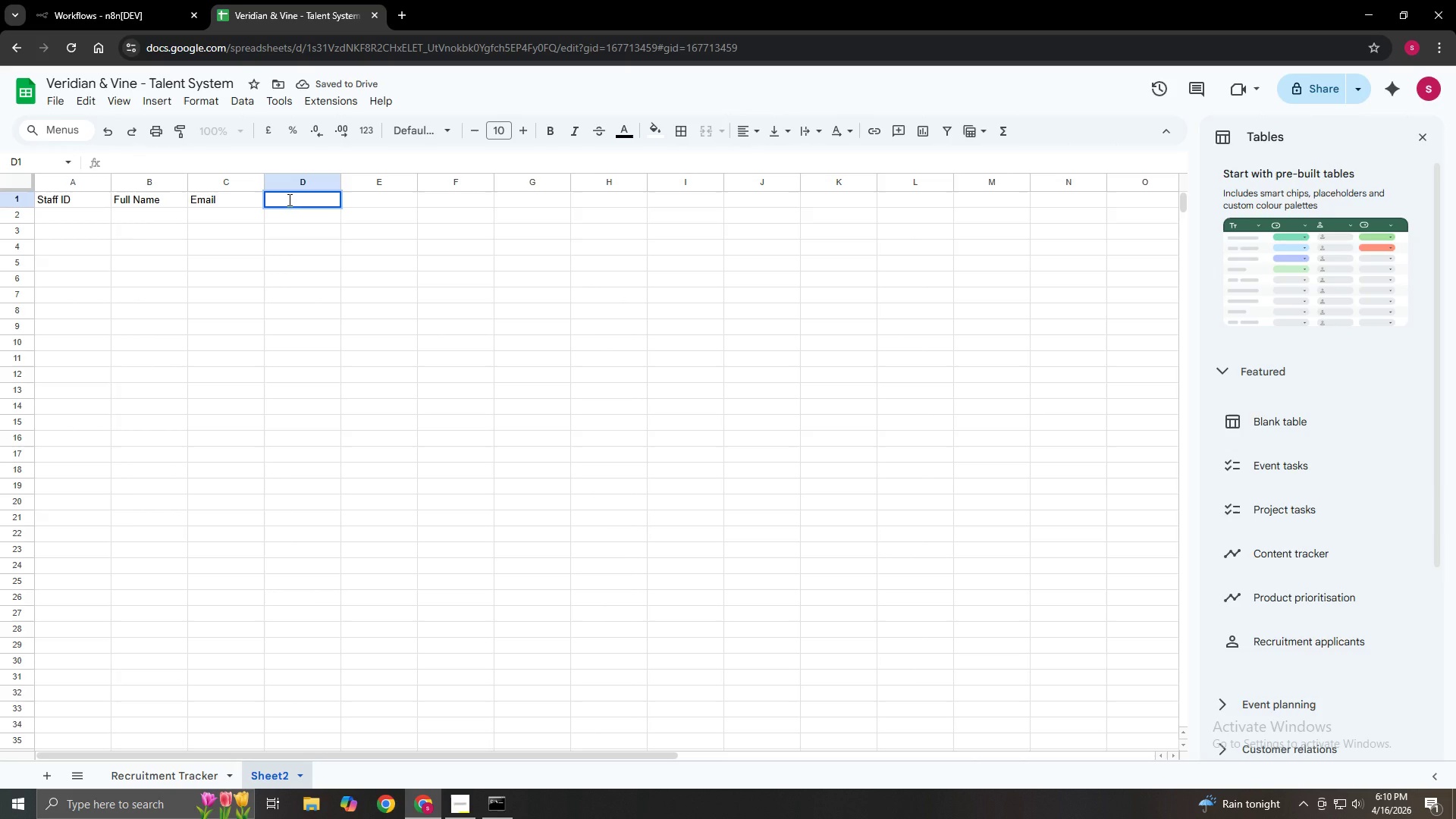 
type(Ohone)
 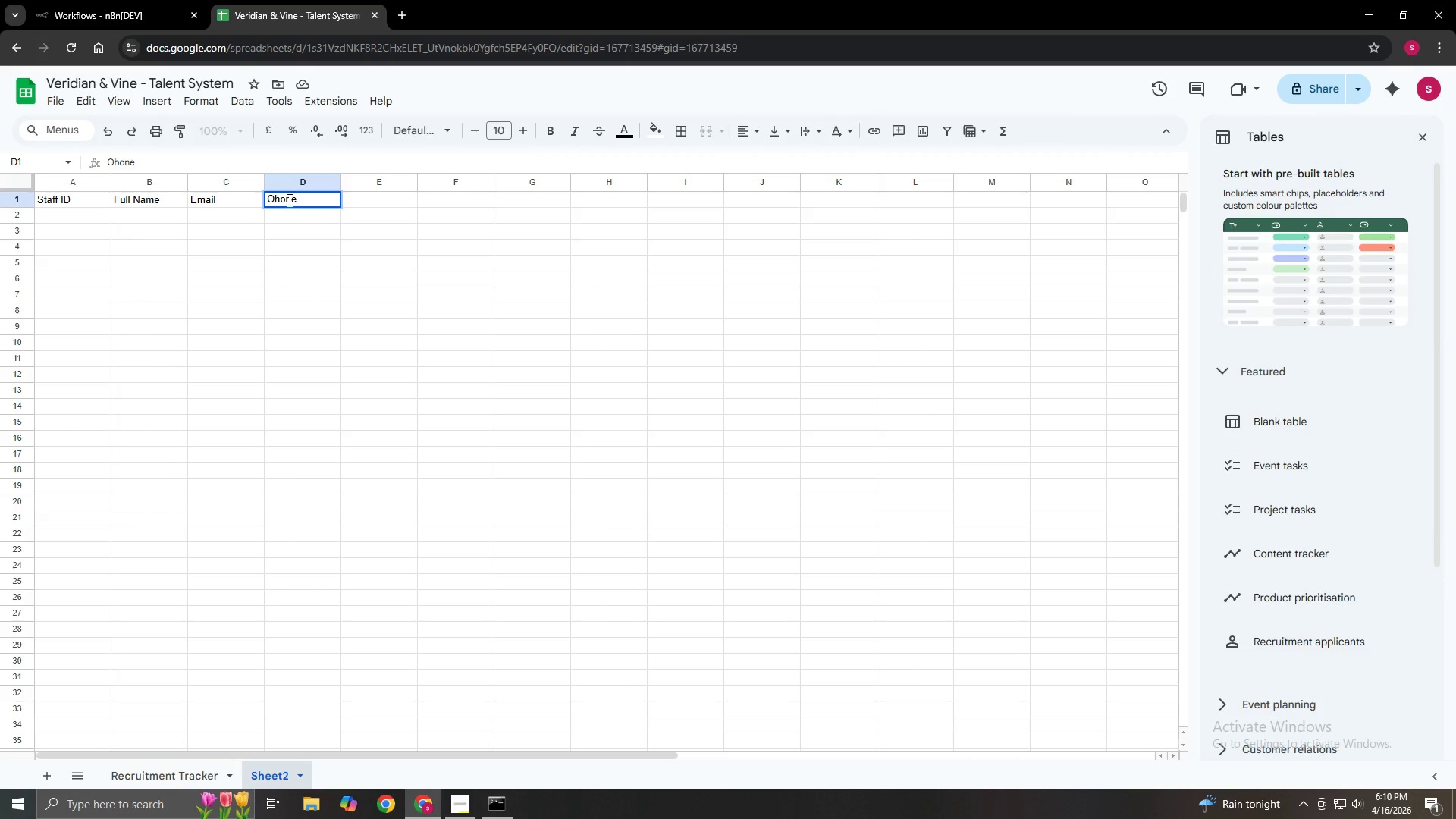 
key(ArrowLeft)
 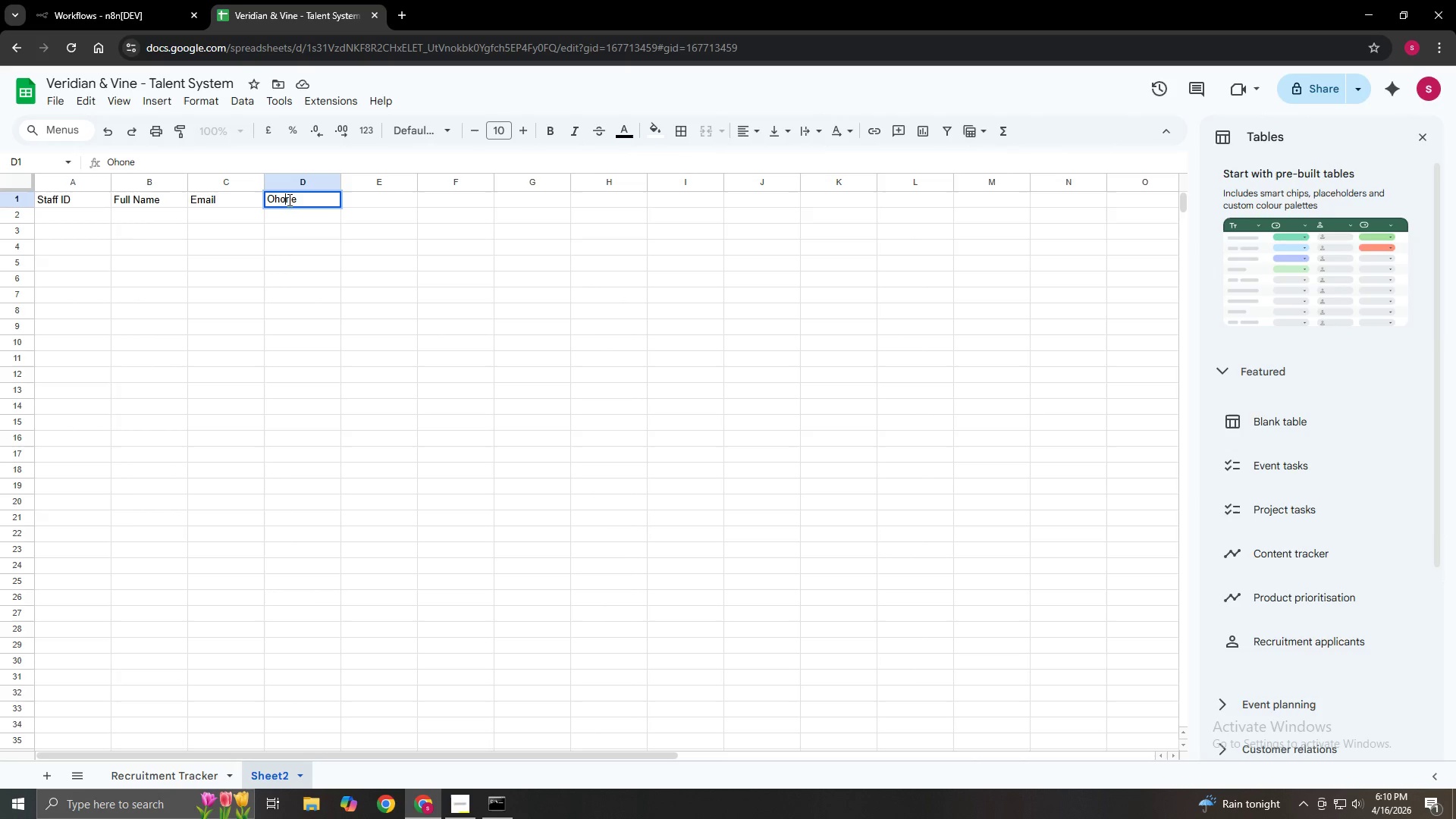 
key(ArrowLeft)
 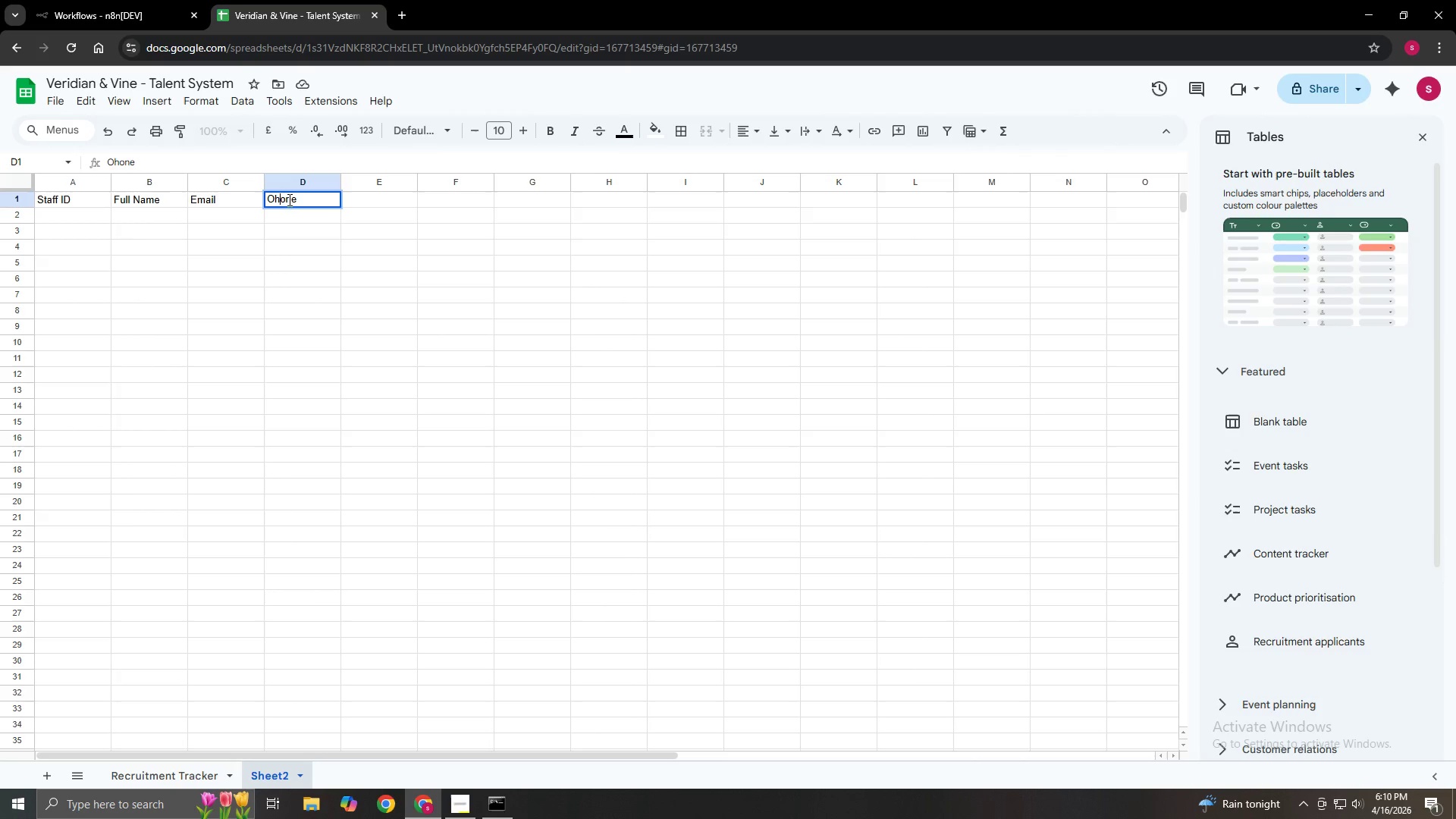 
key(ArrowLeft)
 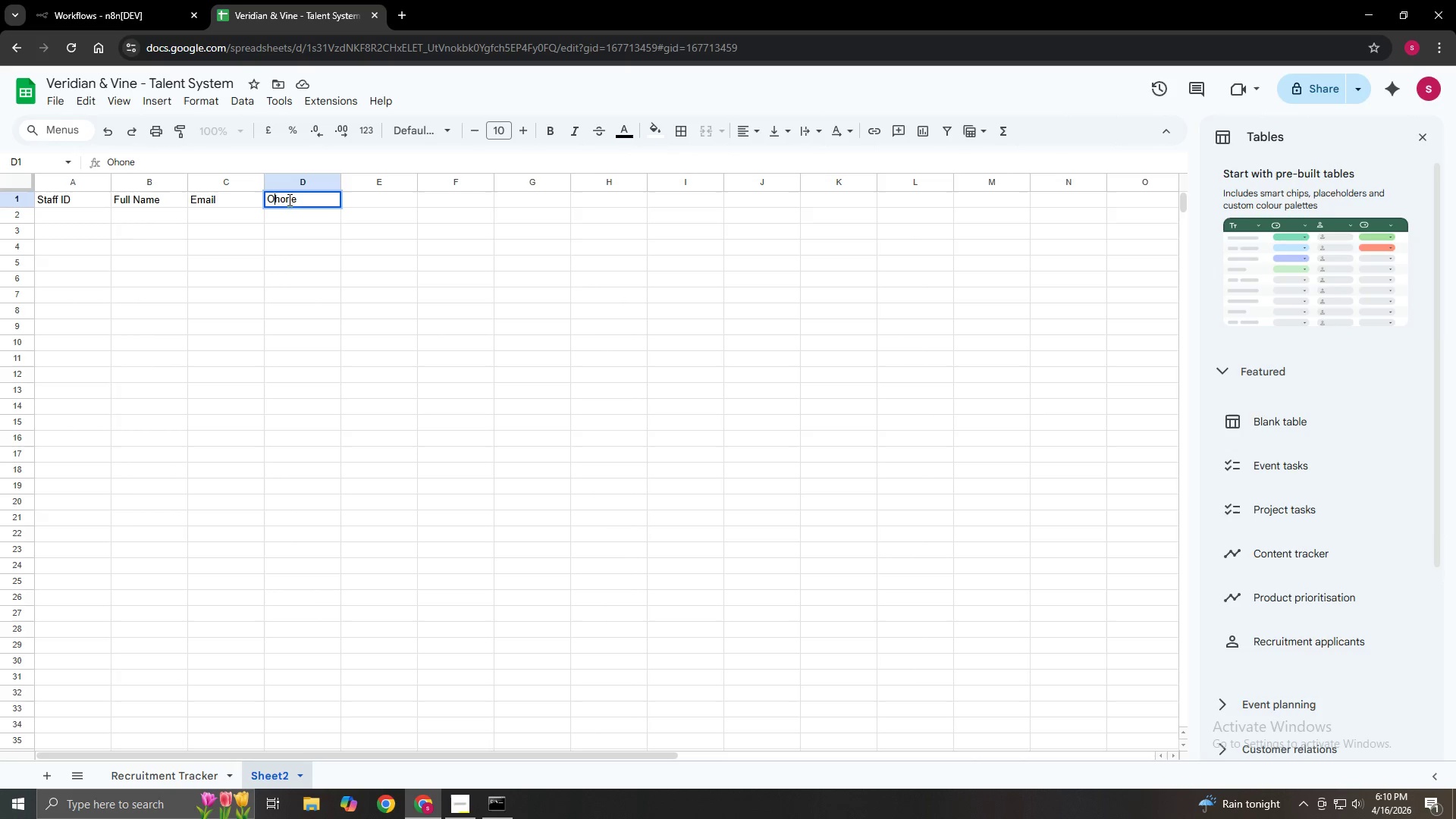 
key(ArrowLeft)
 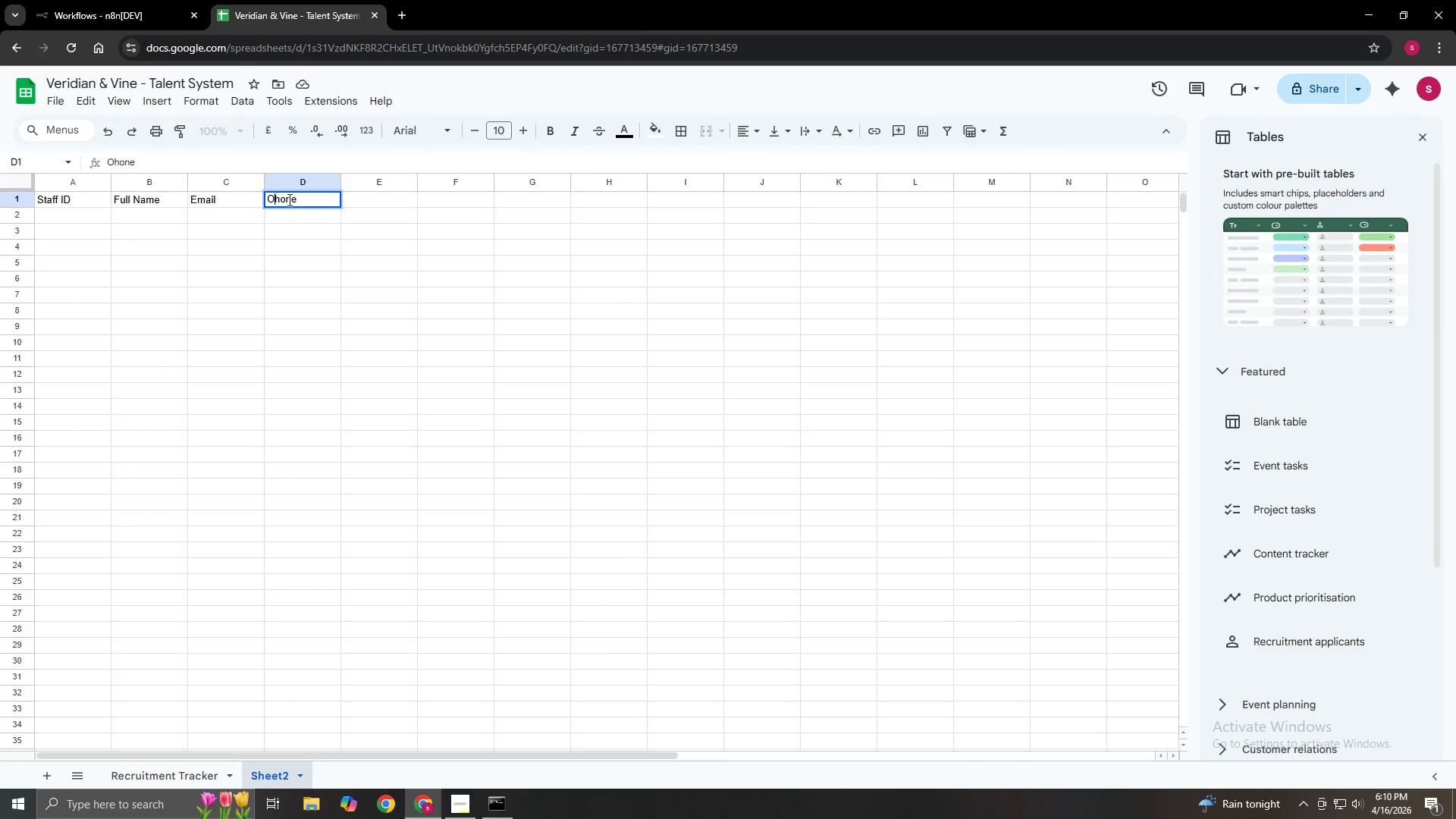 
key(Backspace)
 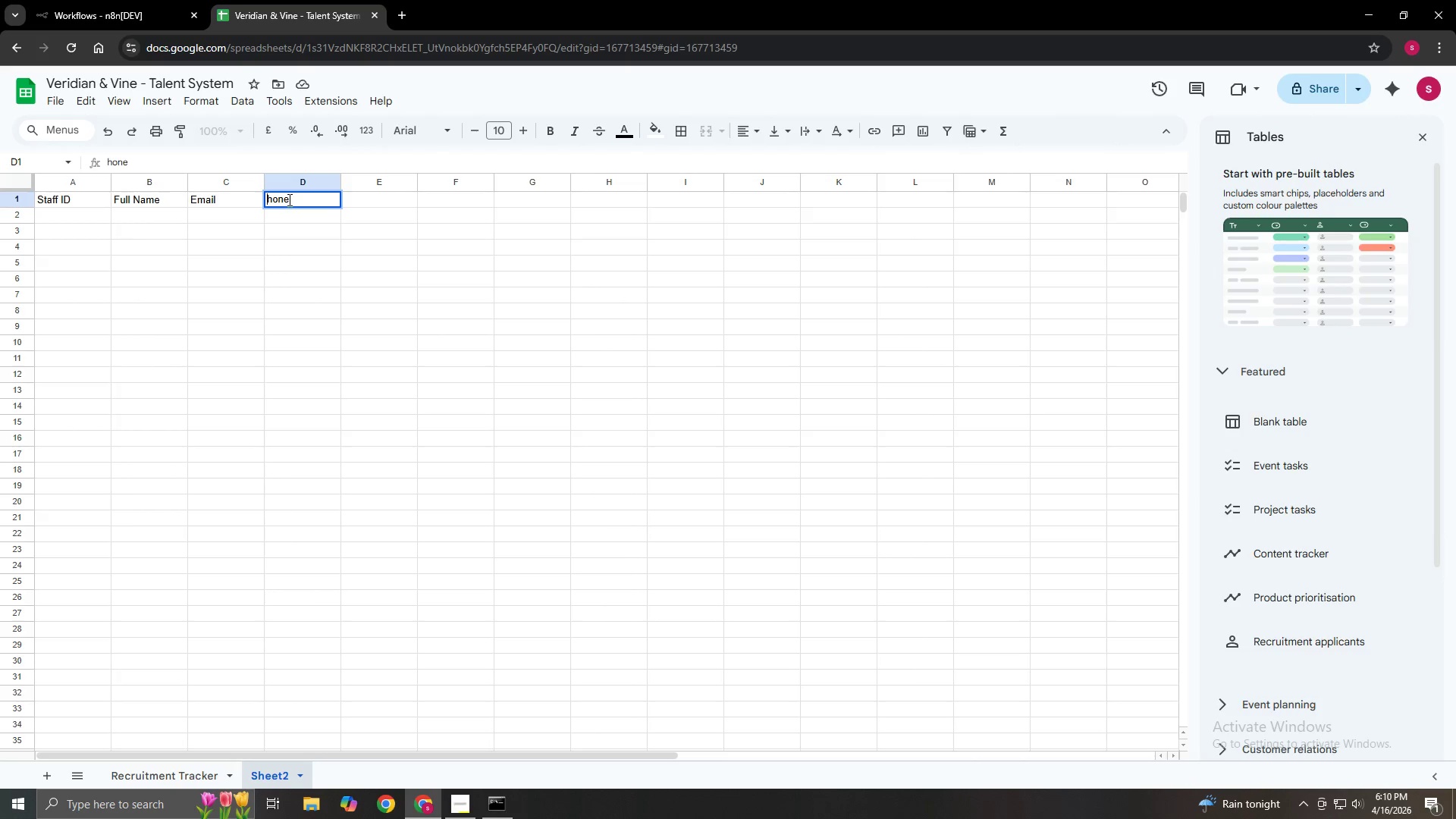 
key(P)
 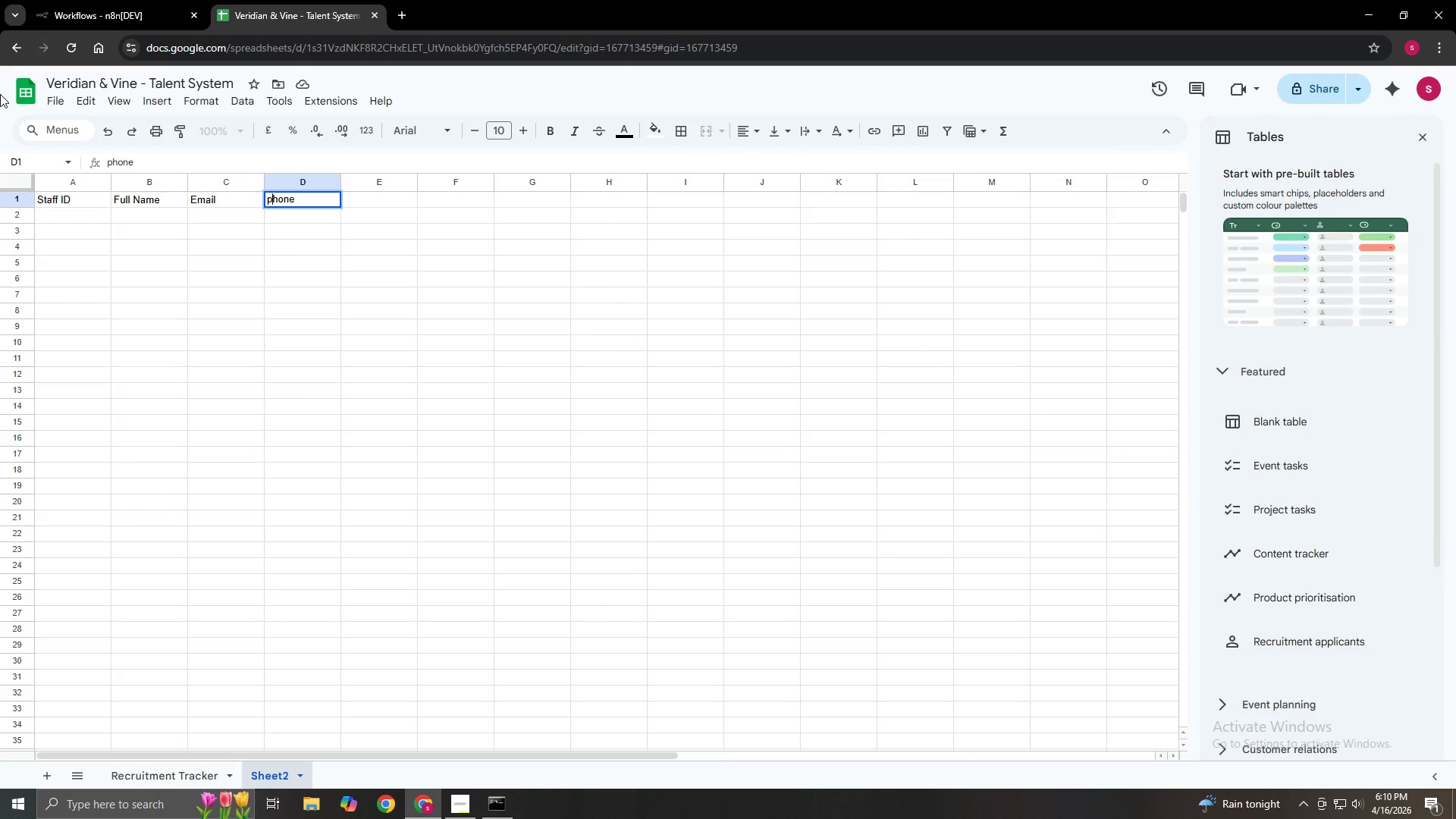 
key(Backspace)
 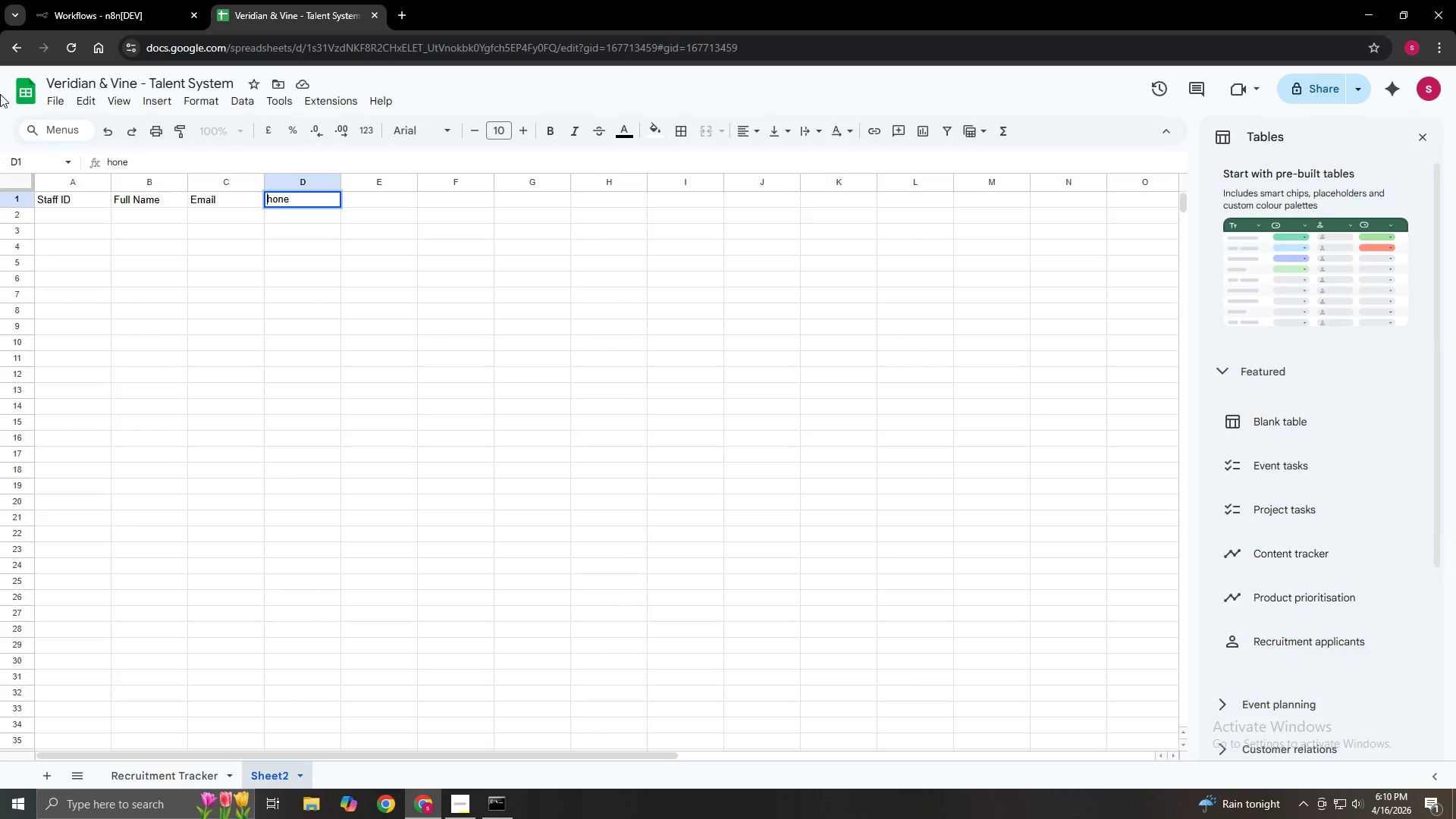 
key(Shift+P)
 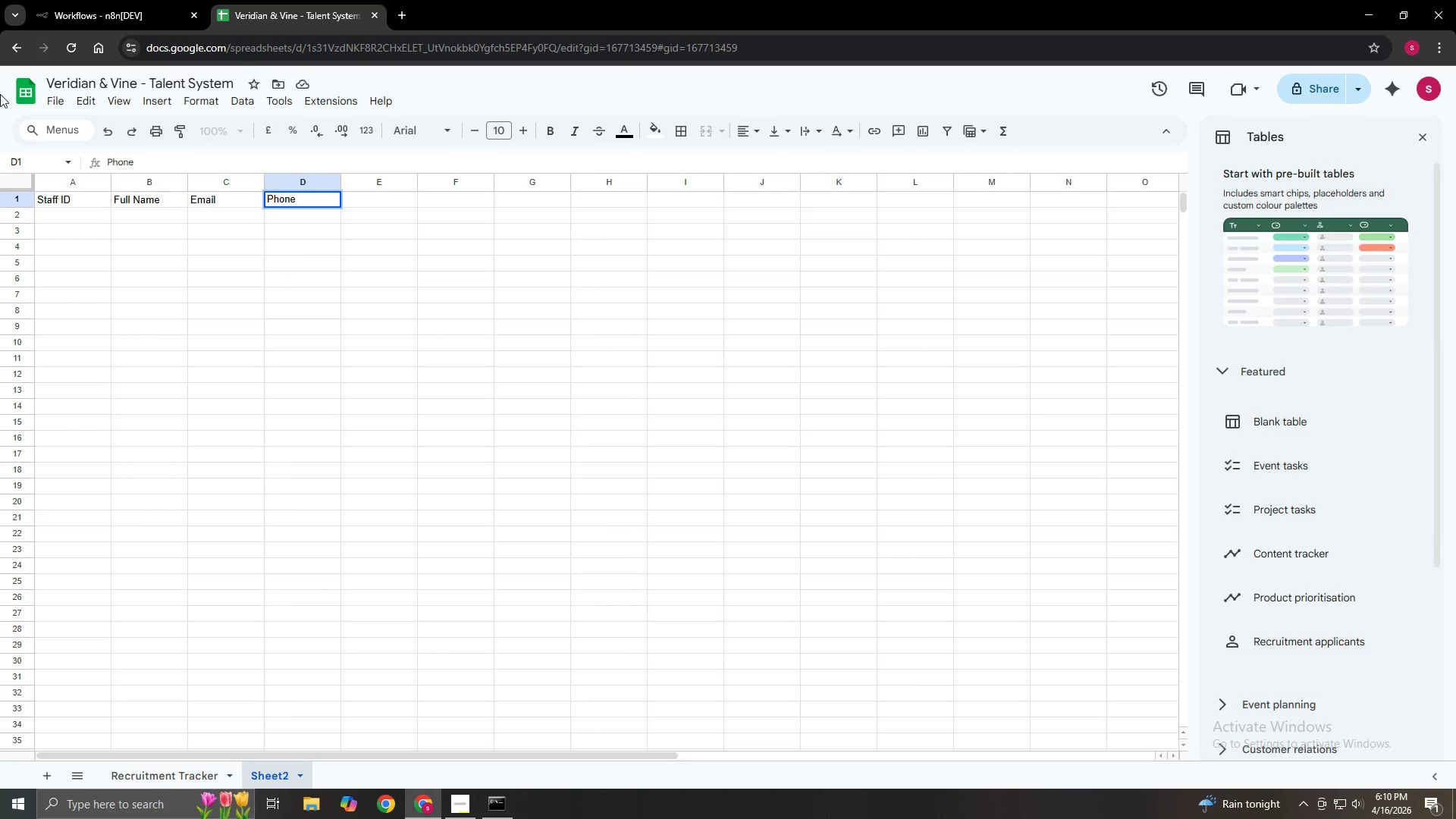 
key(Tab)
 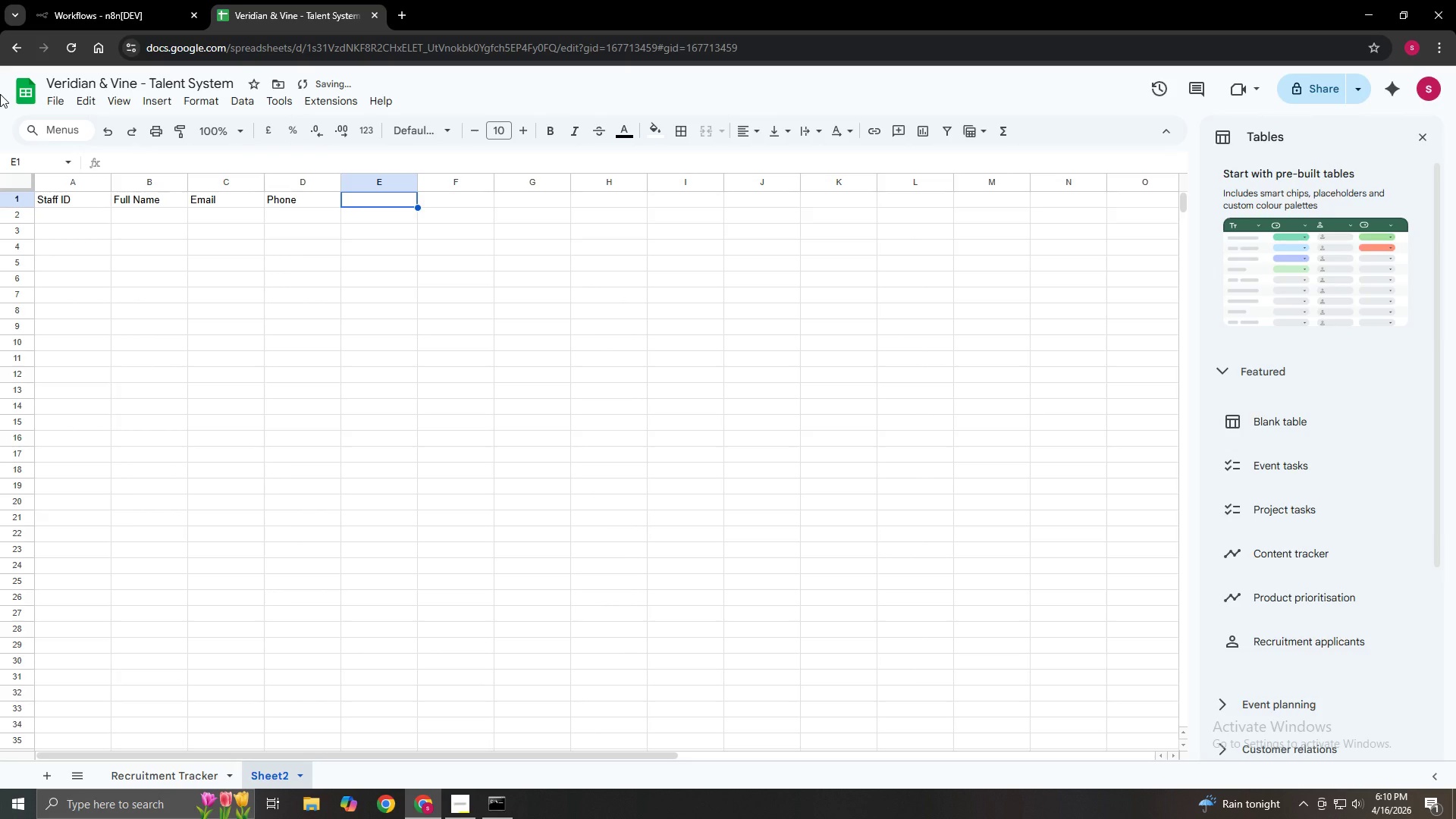 
key(Enter)
 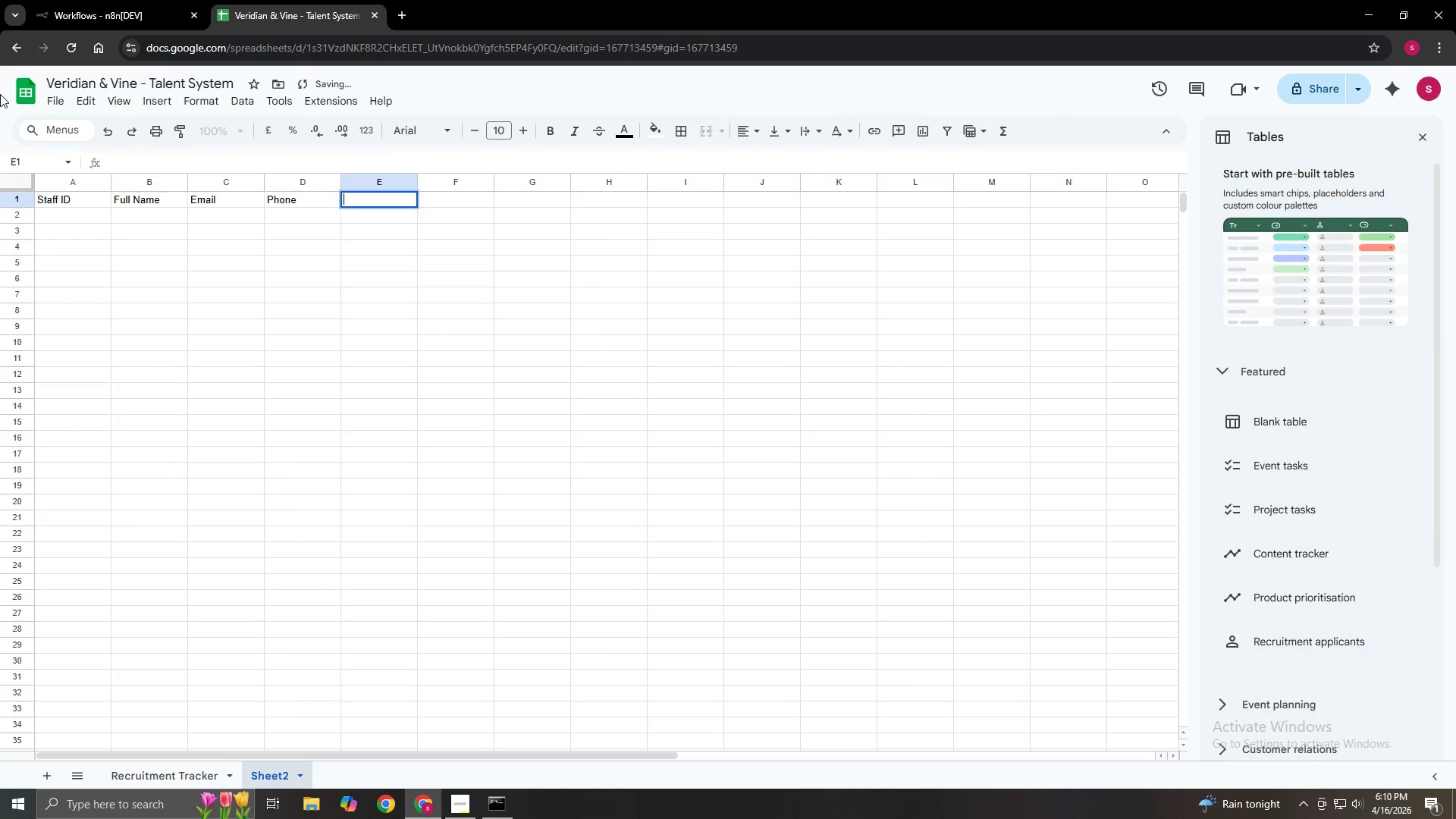 
type(Position)
key(Tab)
 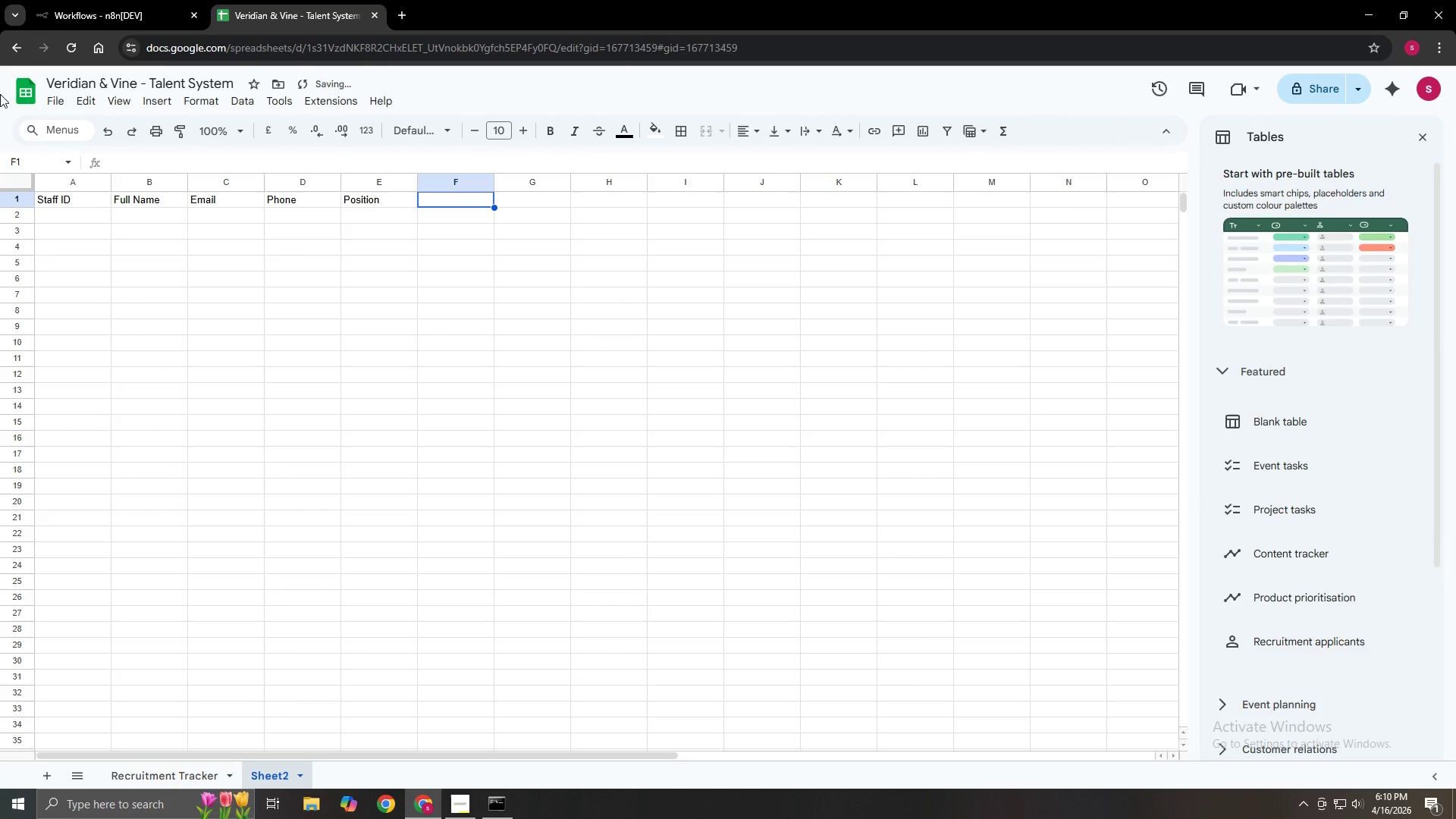 
hold_key(key=ShiftLeft, duration=0.33)
 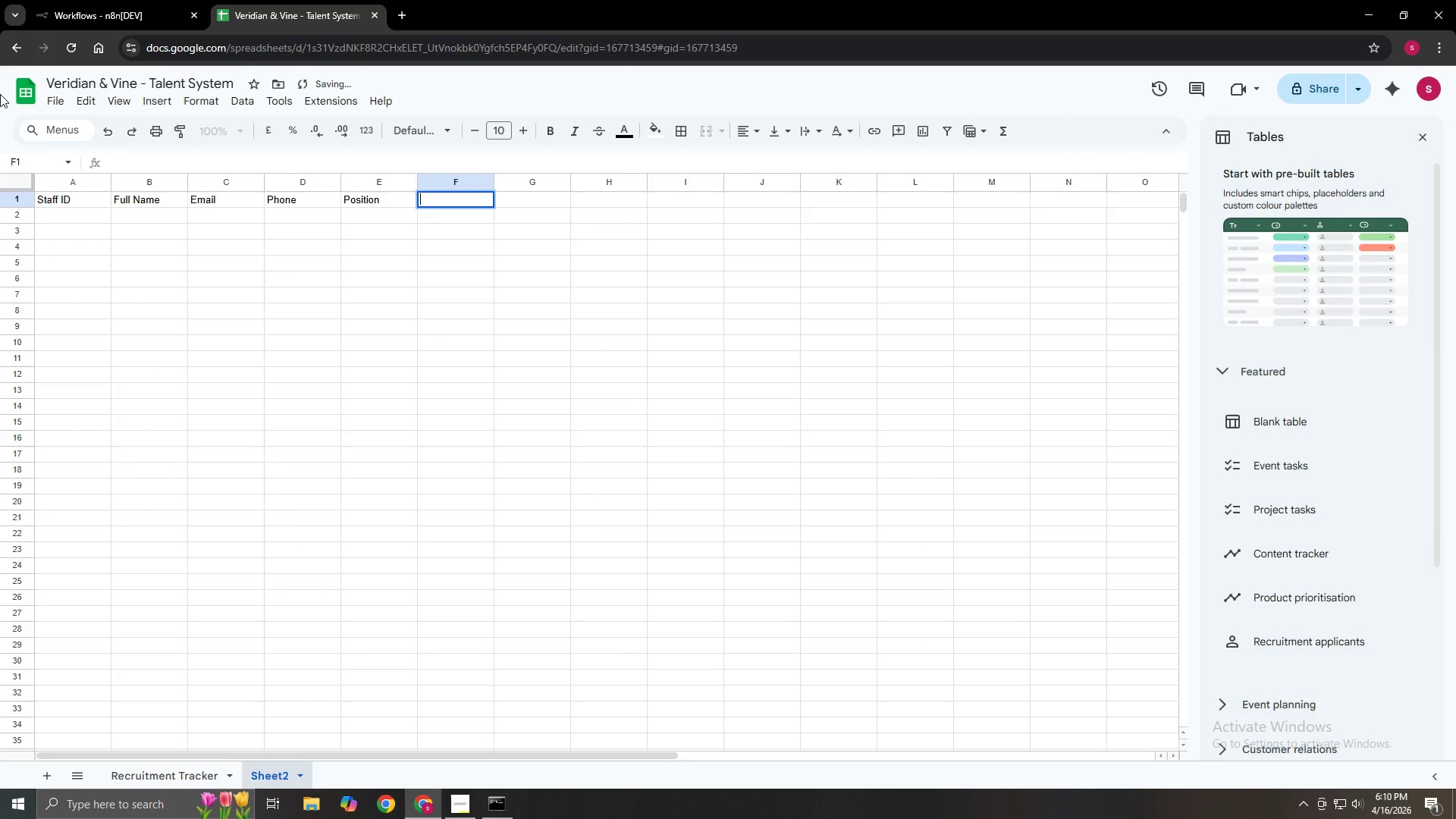 
key(Enter)
 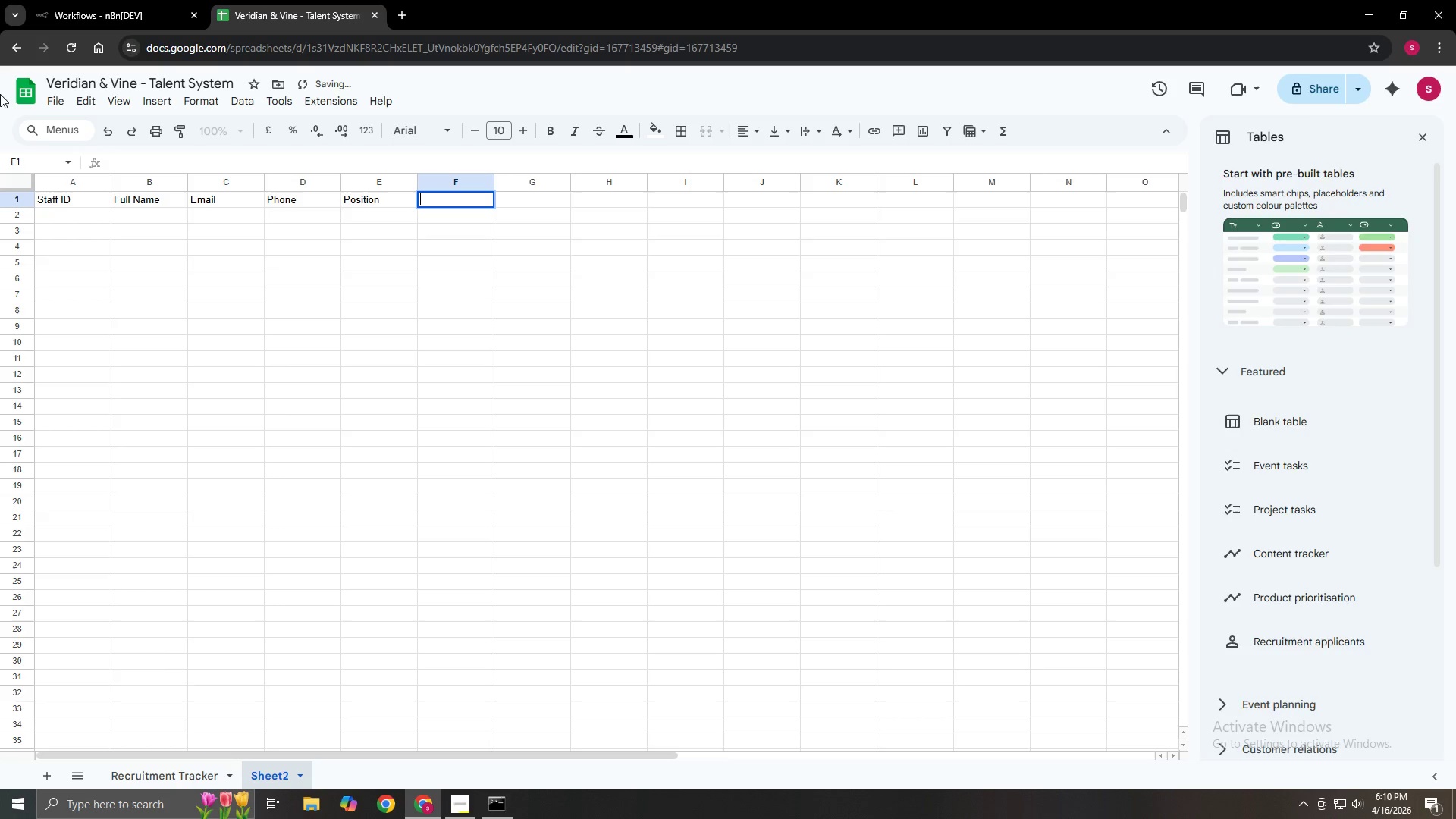 
type(Contract Type)
key(Tab)
type(Start Date)
key(Tab)
 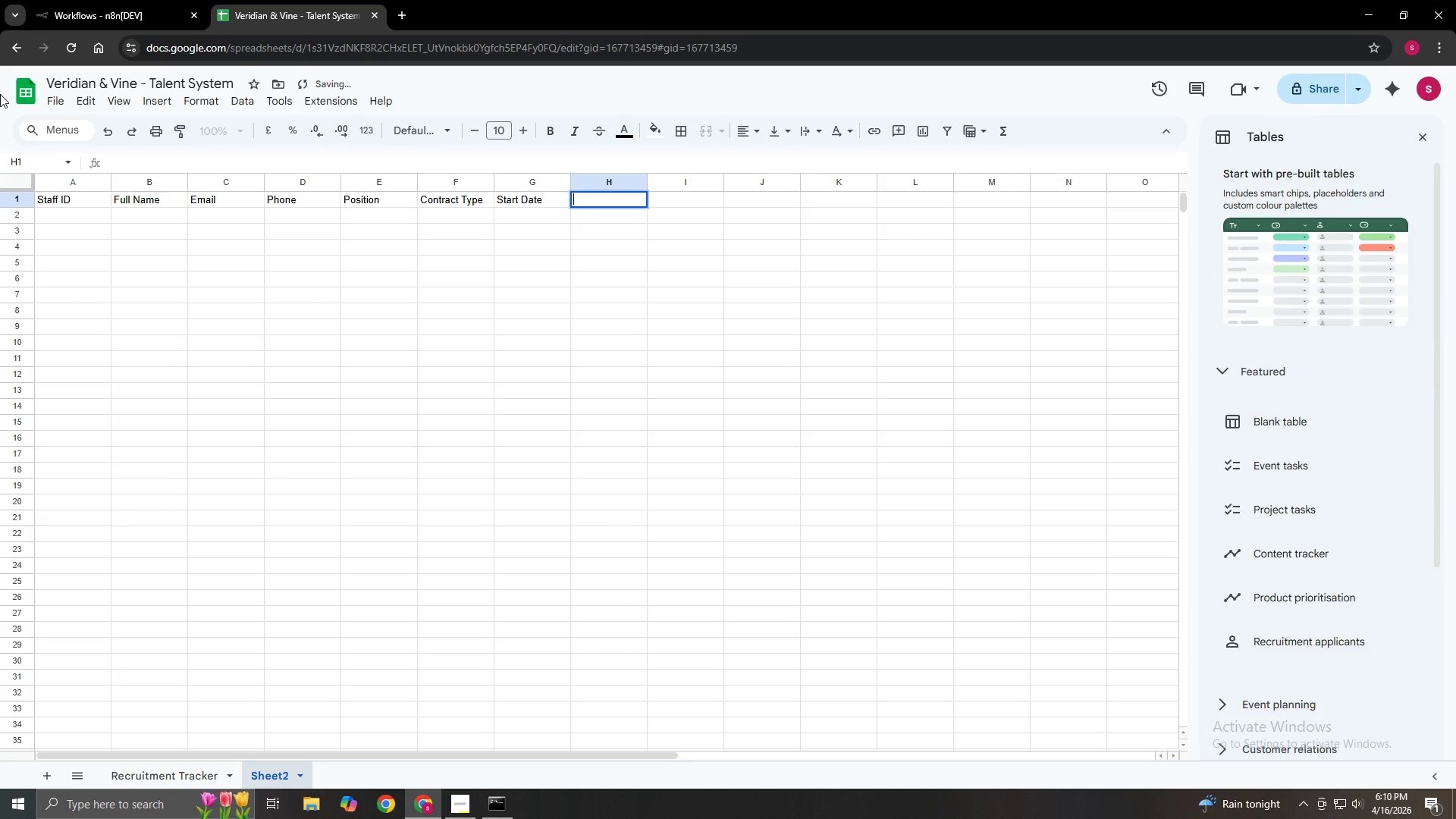 
 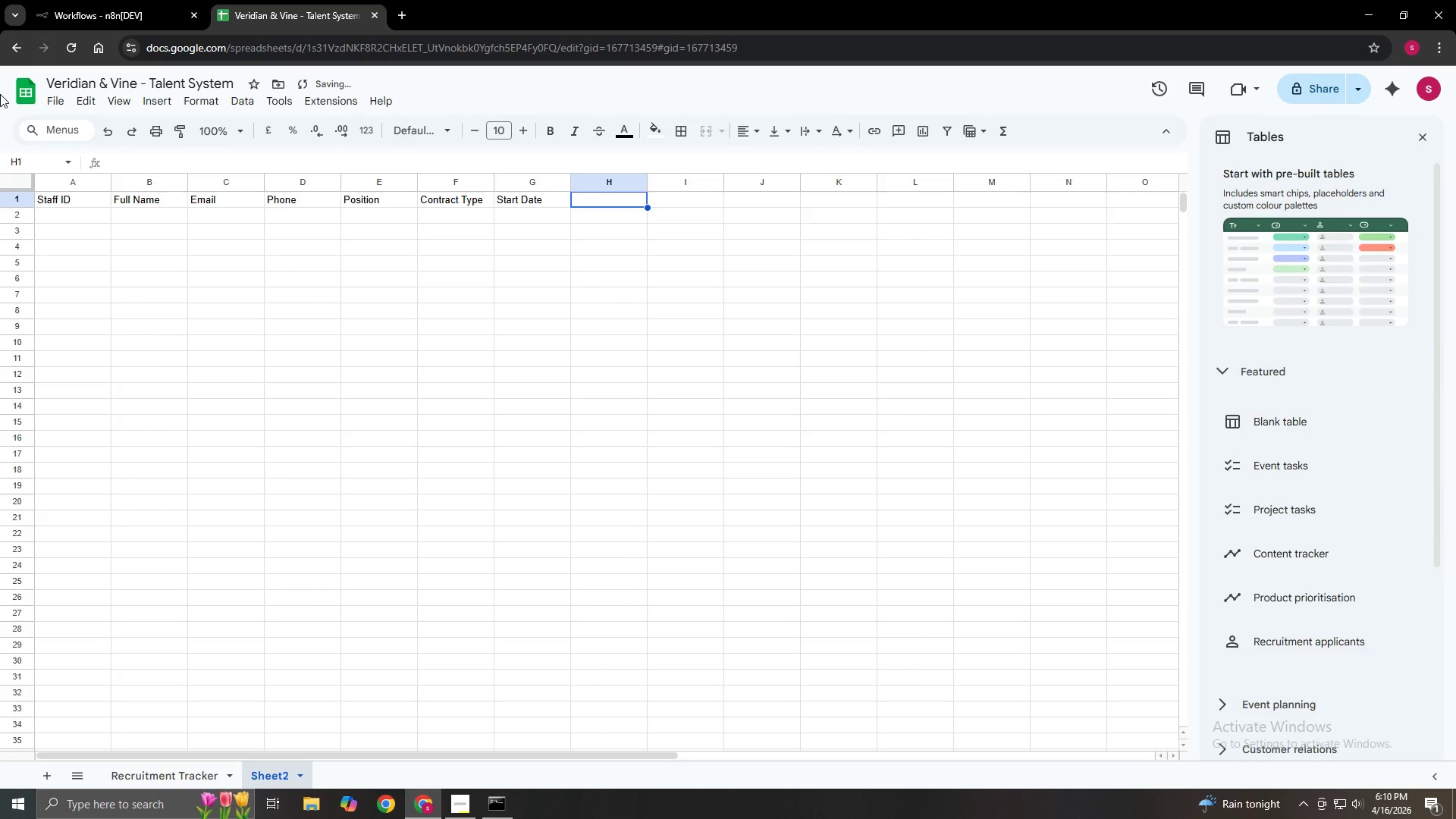 
key(Enter)
 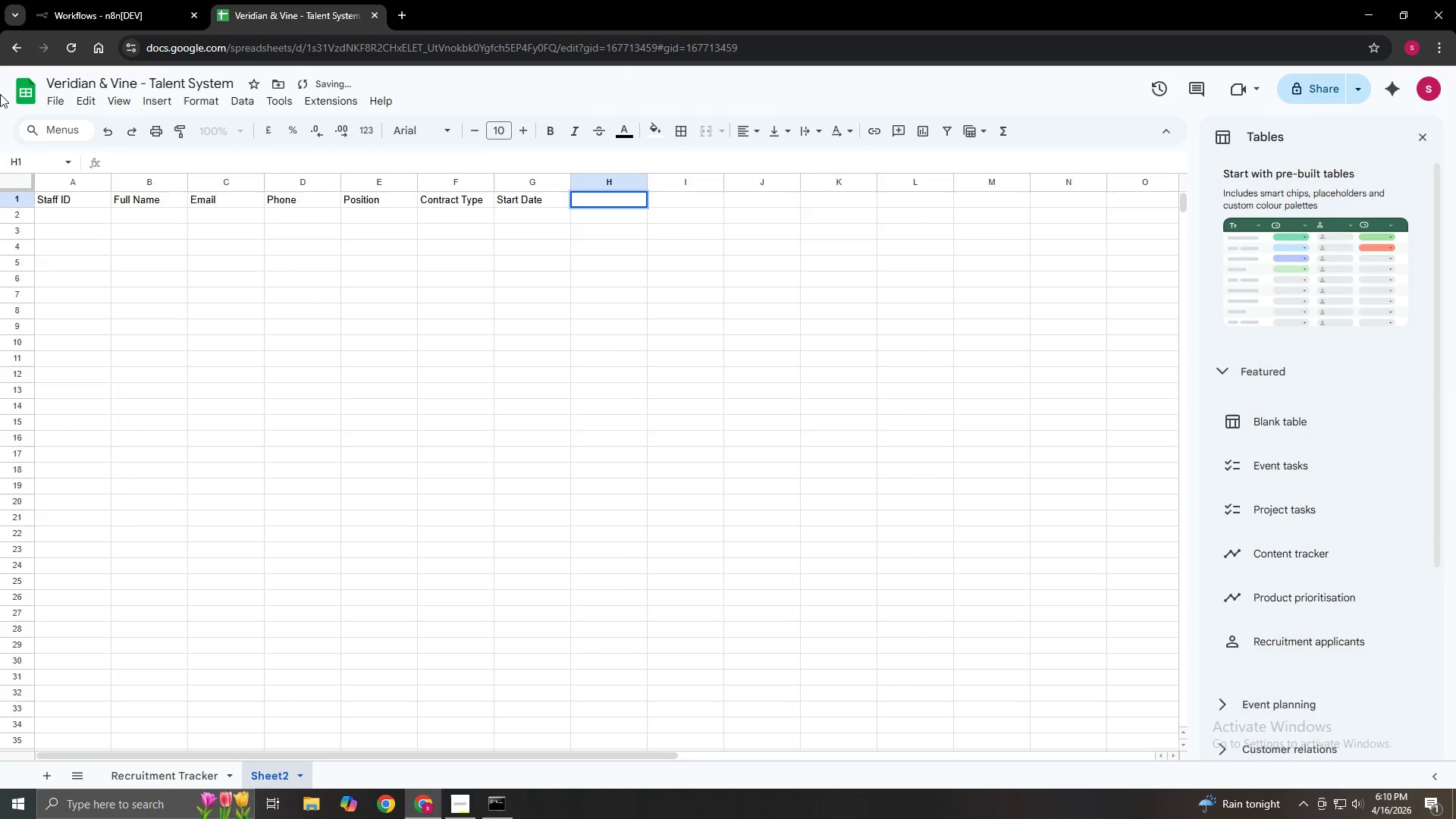 
type(Contract End)
 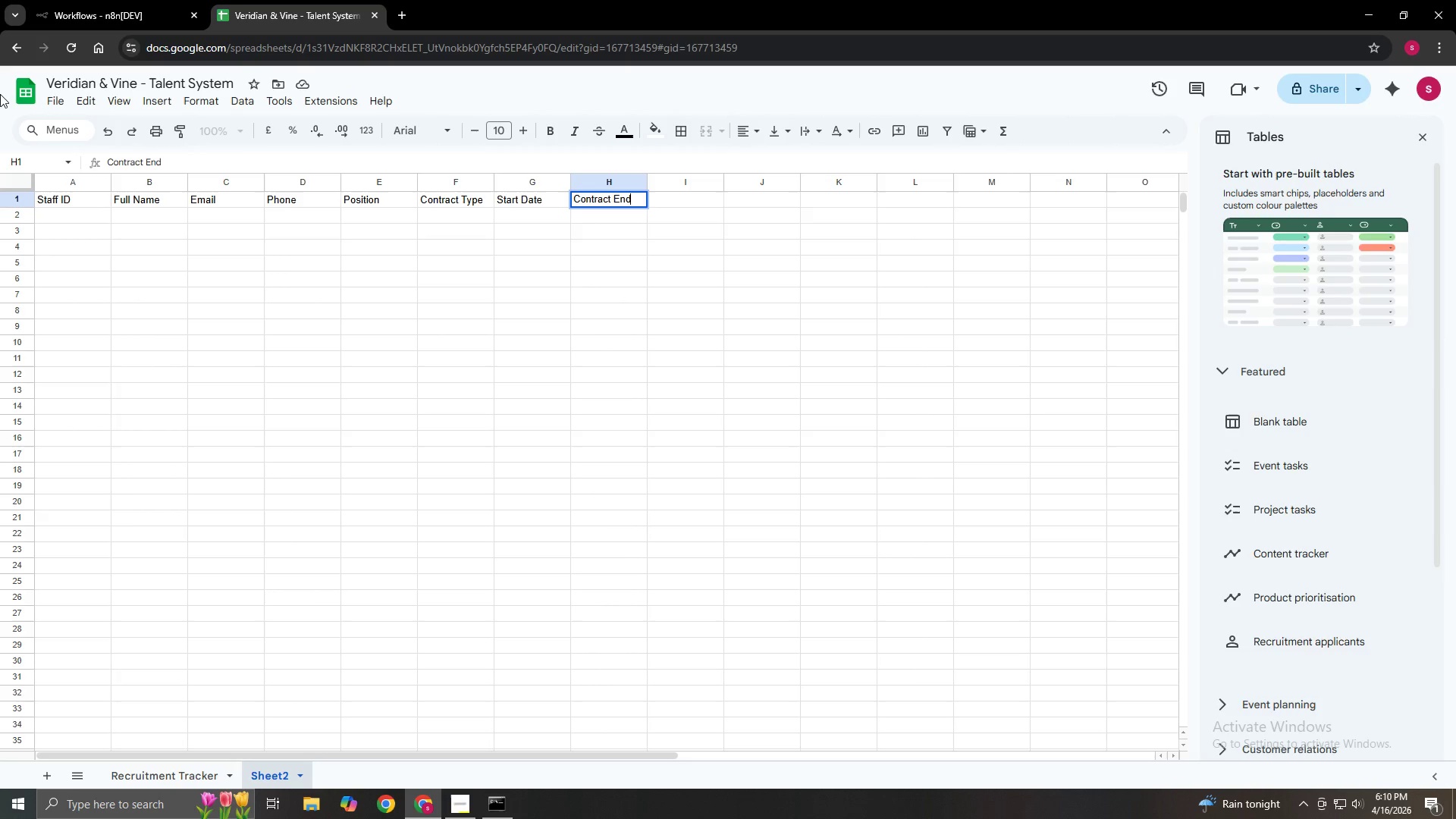 
type( Date)
 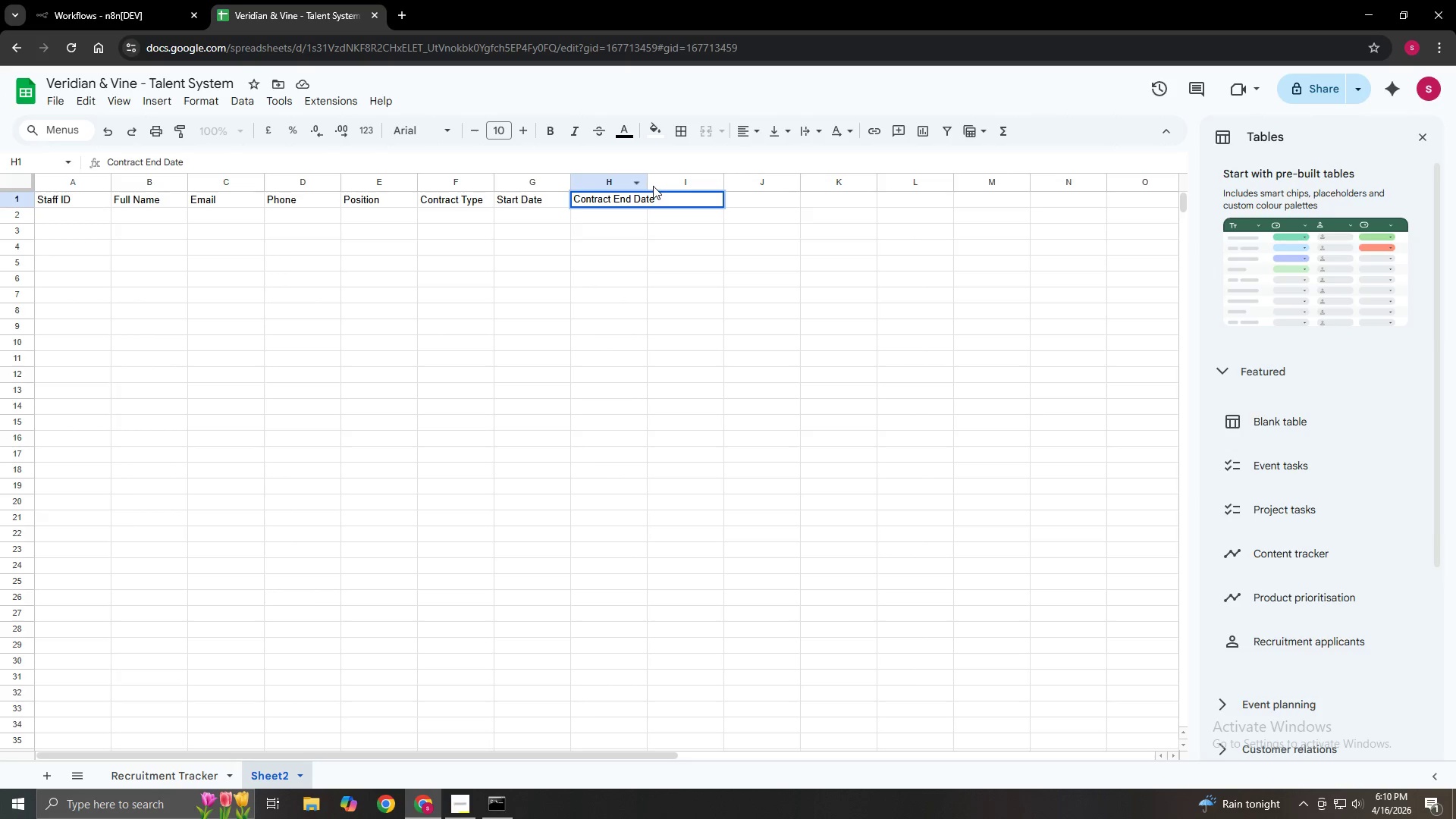 
left_click_drag(start_coordinate=[647, 180], to_coordinate=[665, 180])
 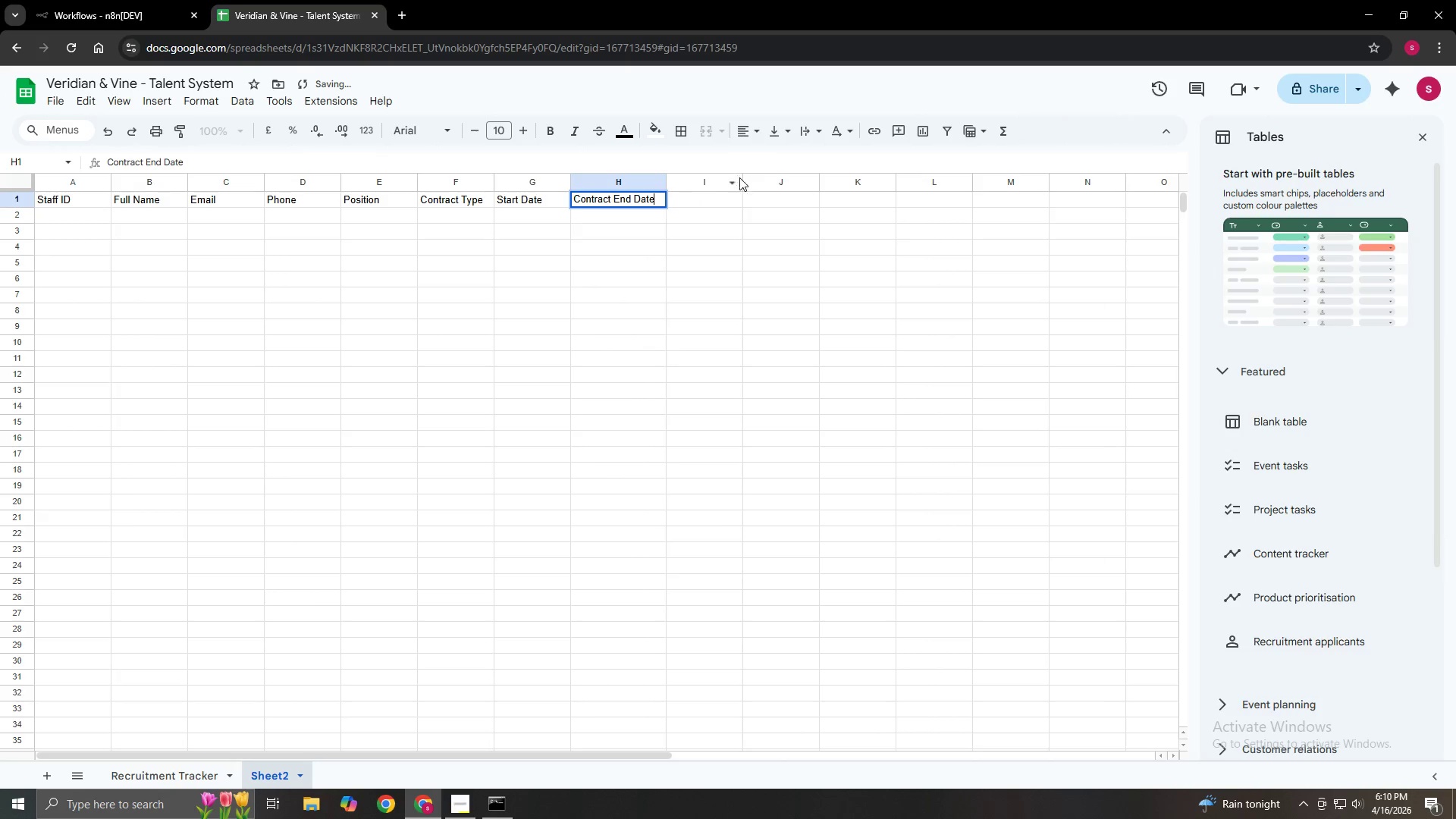 
left_click_drag(start_coordinate=[741, 178], to_coordinate=[766, 184])
 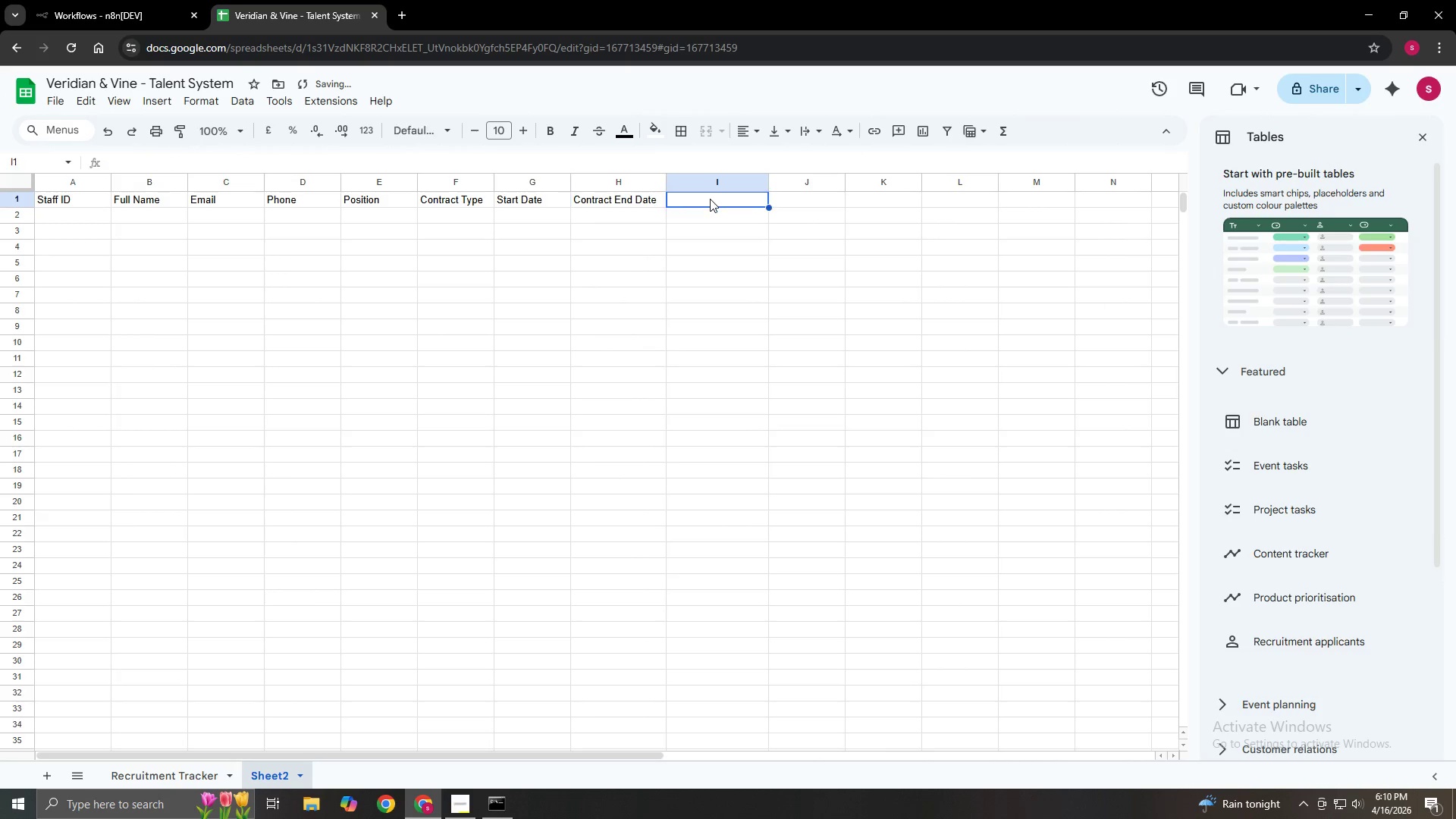 
double_click([710, 199])
 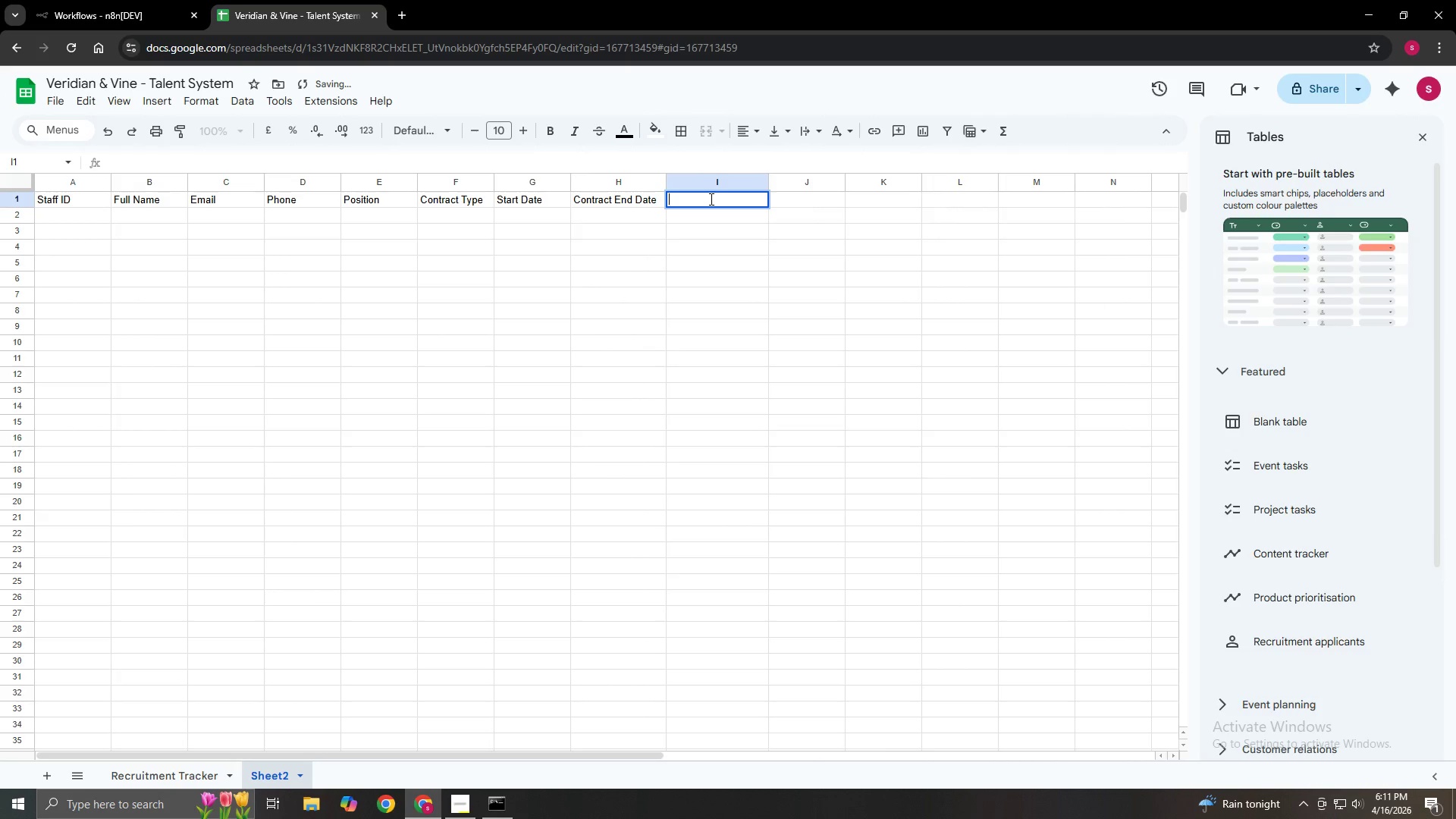 
type(Status)
 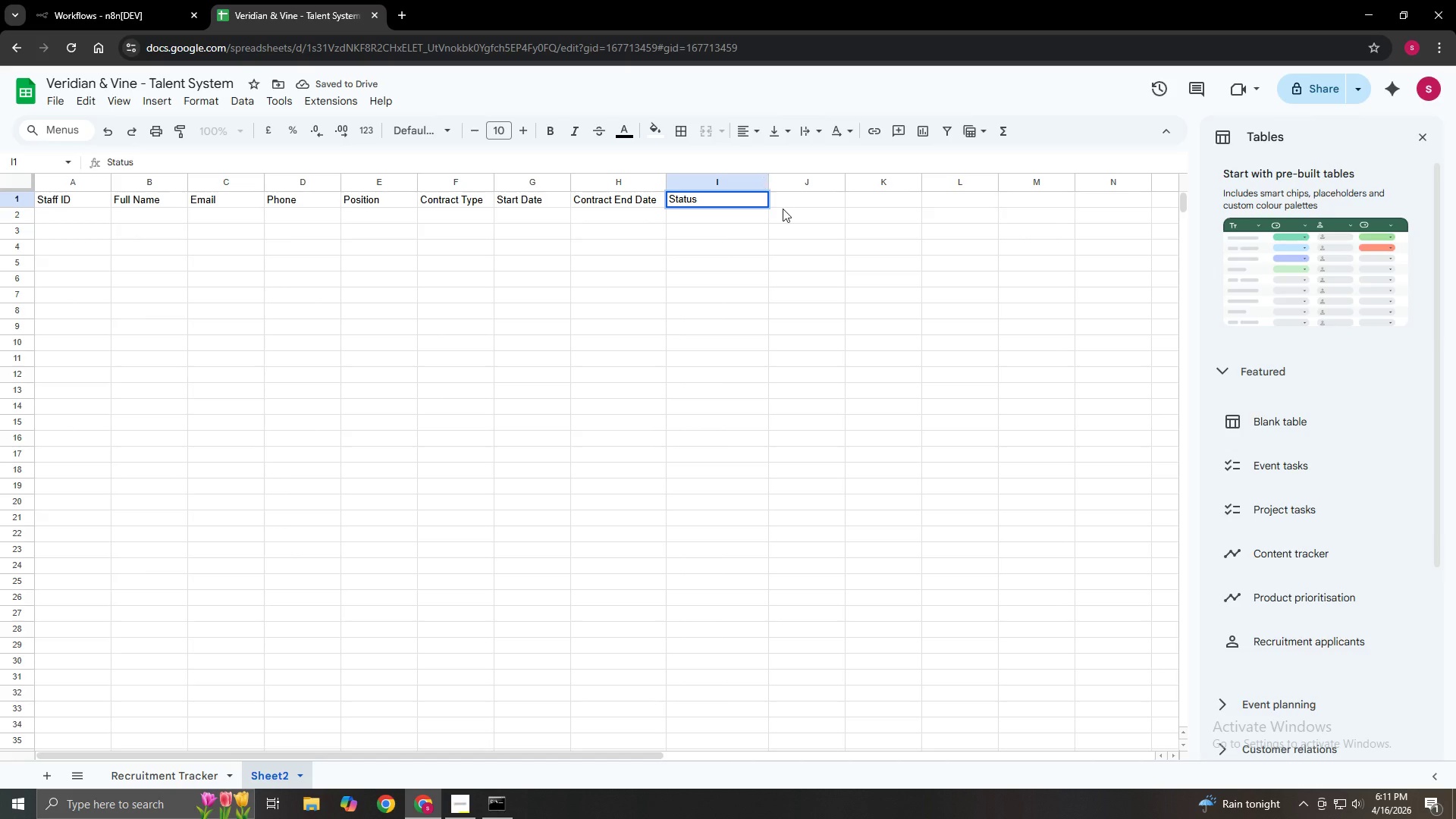 
double_click([811, 196])
 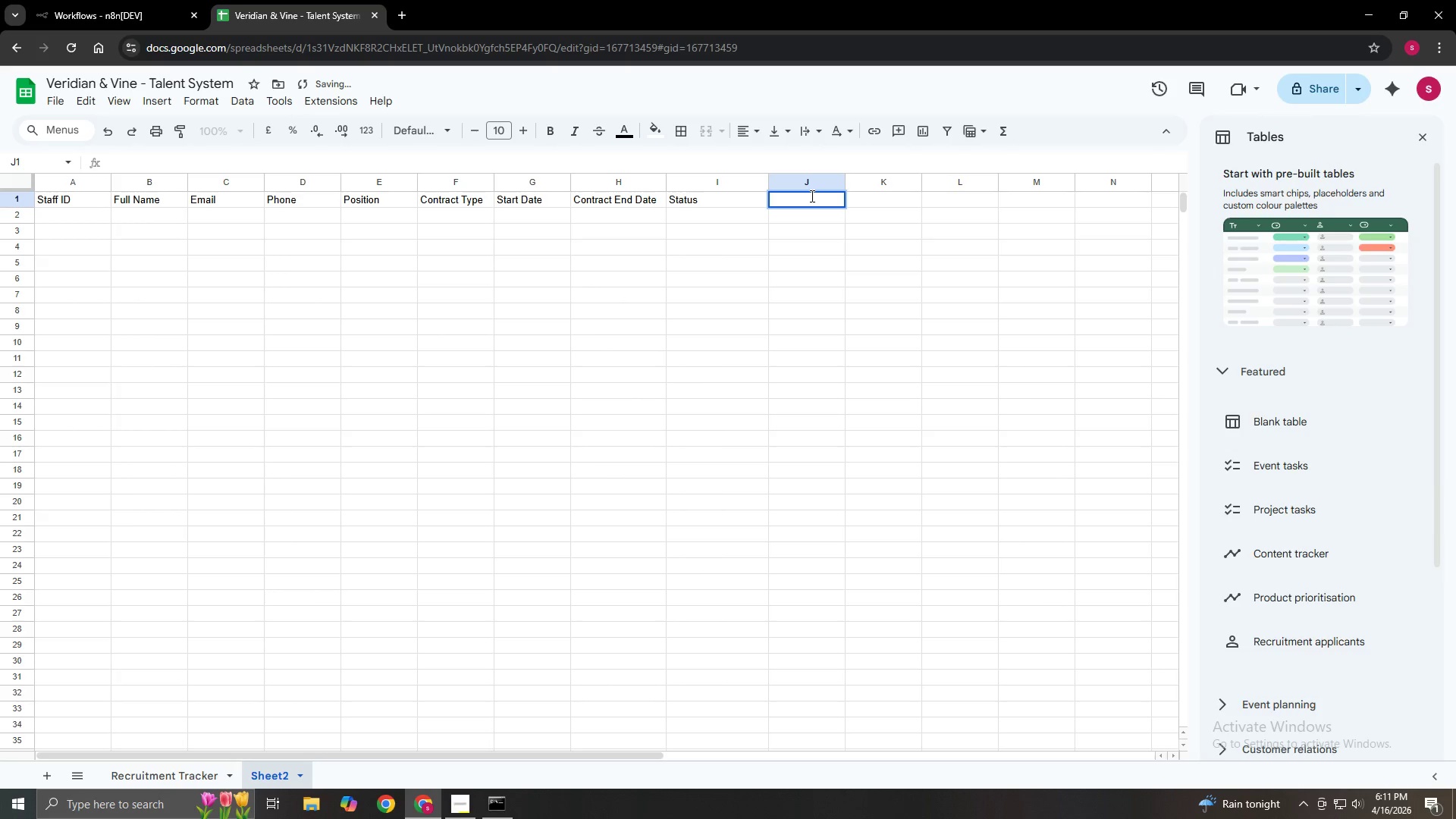 
type(Reward Eli)
 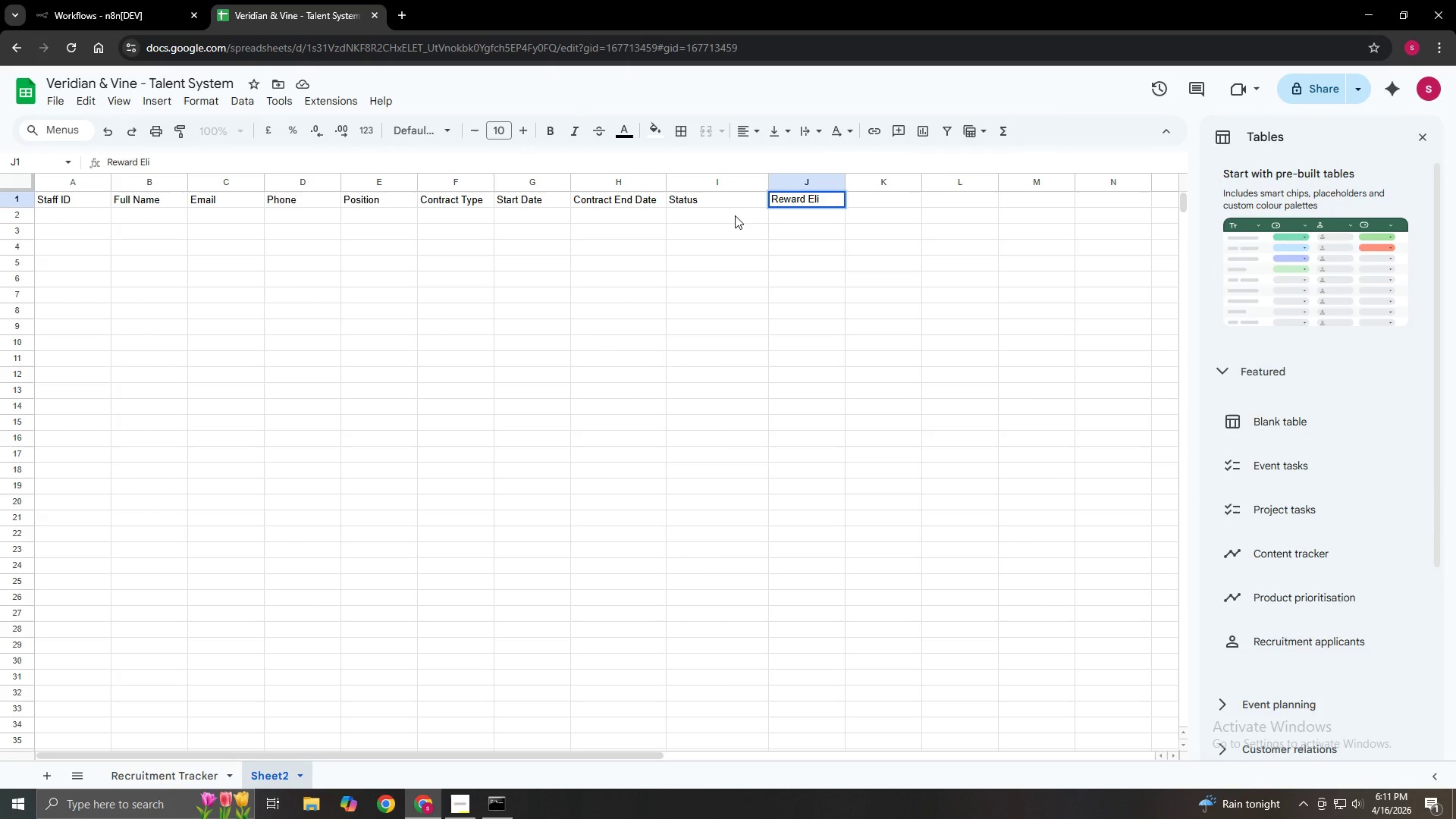 
type(gible)
 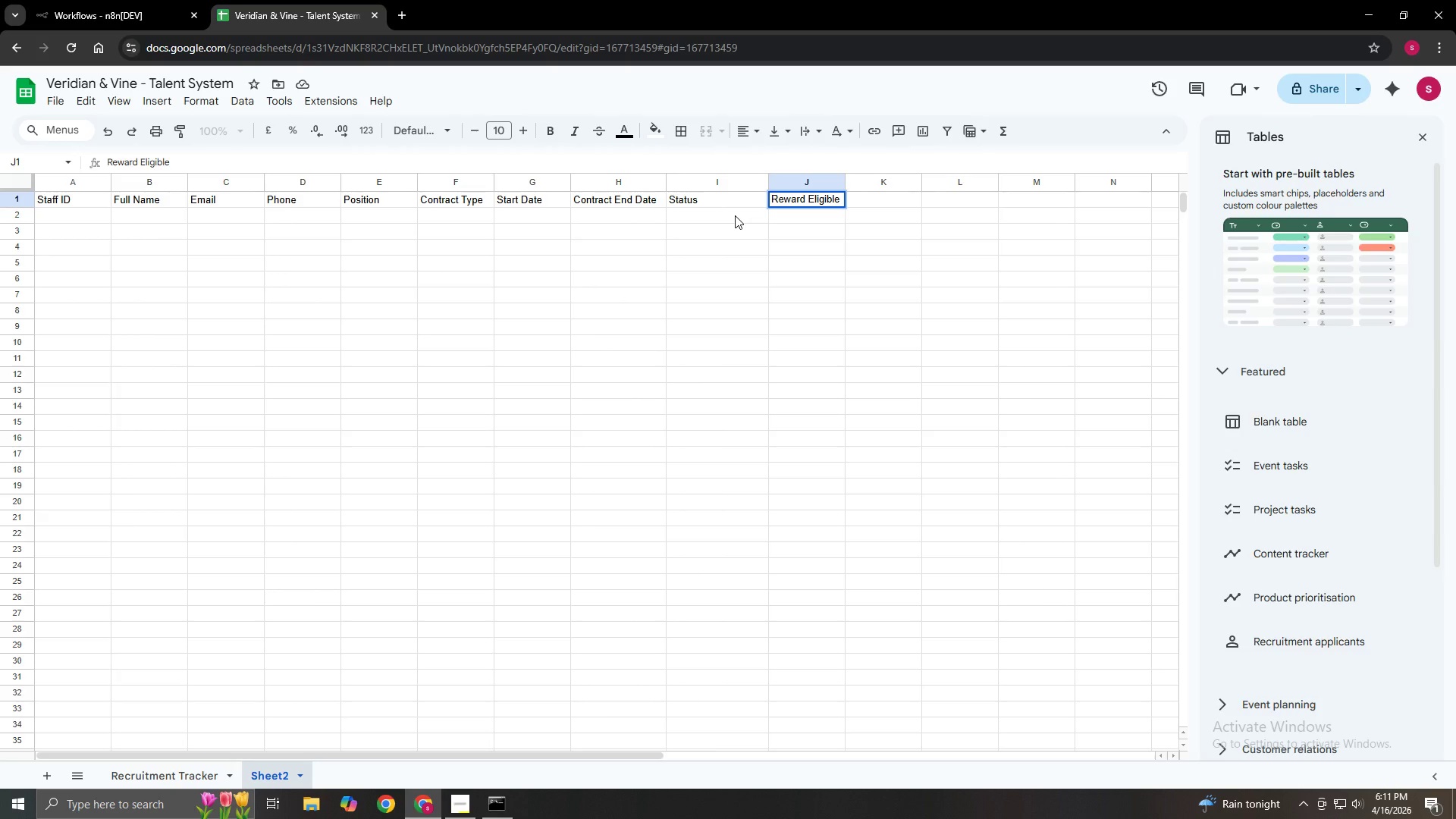 
left_click([735, 215])
 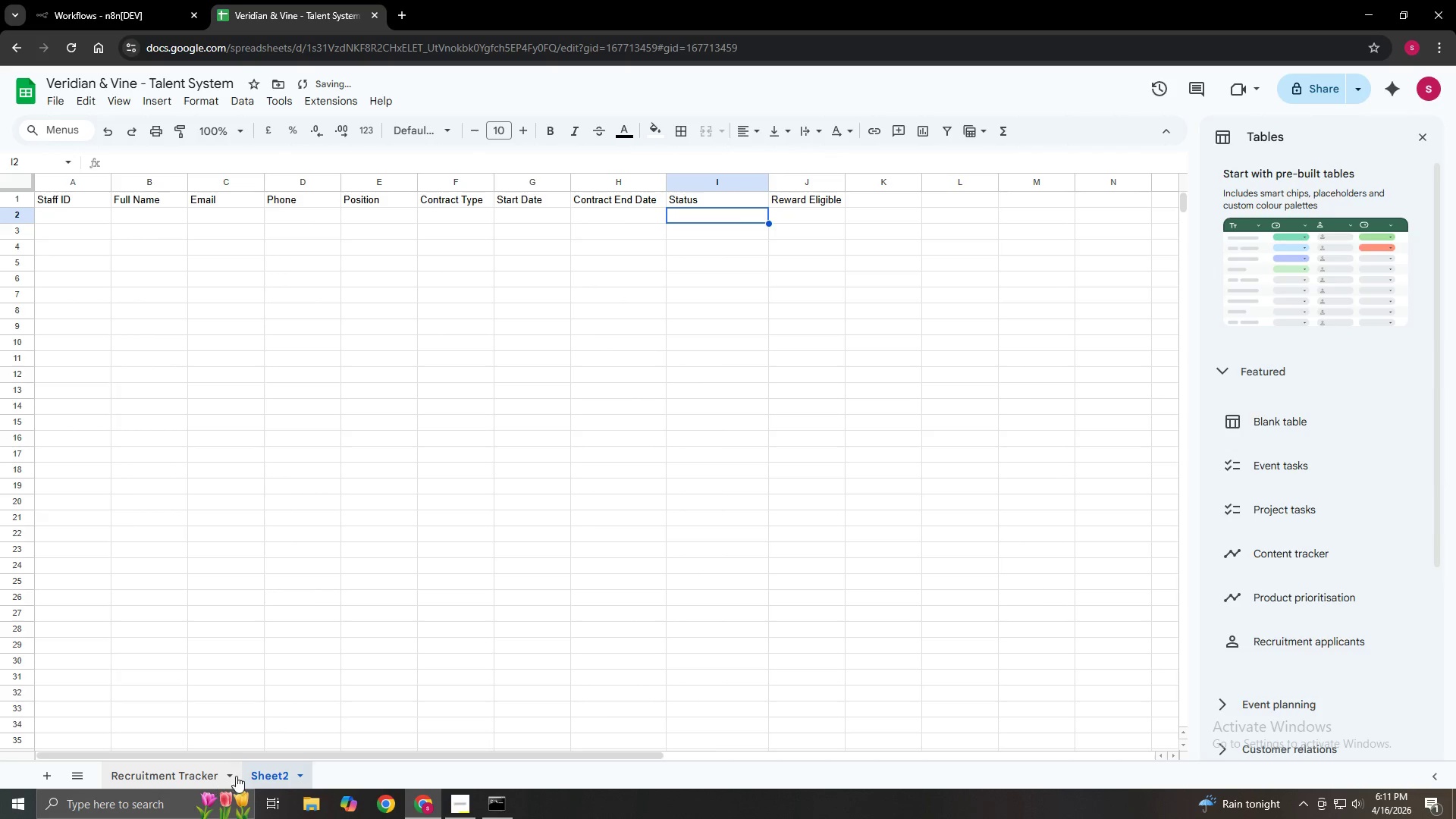 
left_click([181, 774])
 